 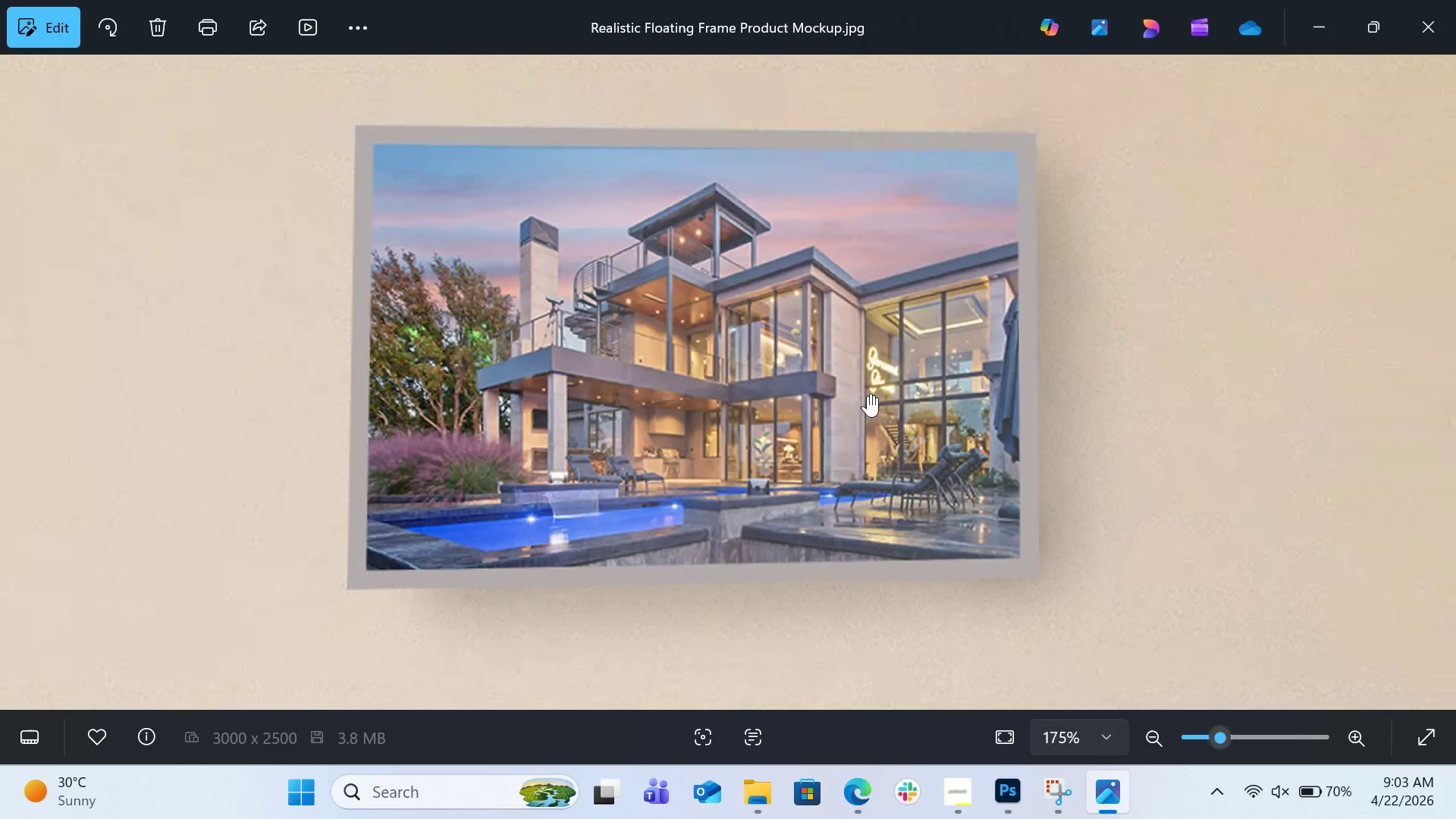 
key(Control+Minus)
 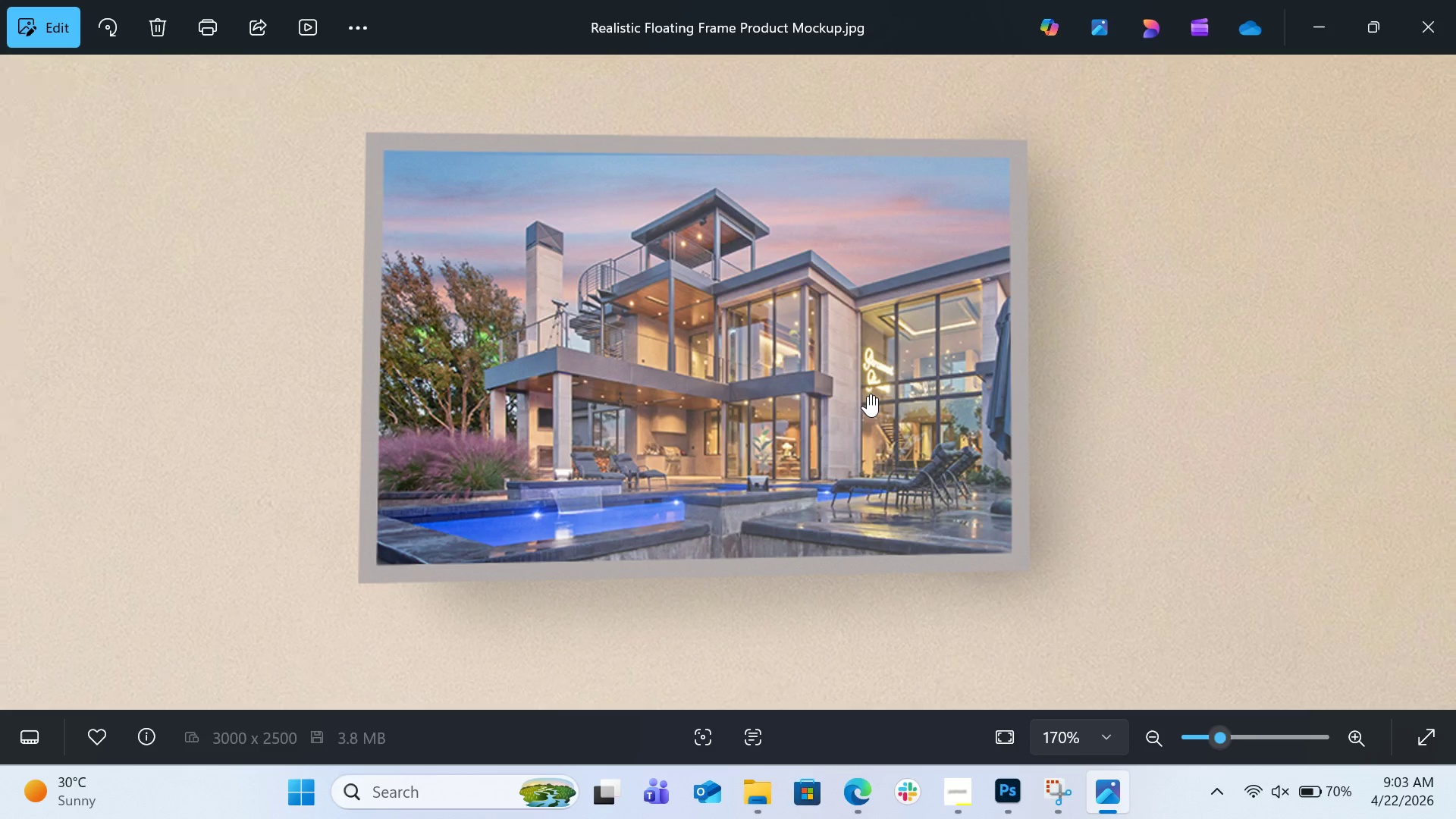 
key(Control+Minus)
 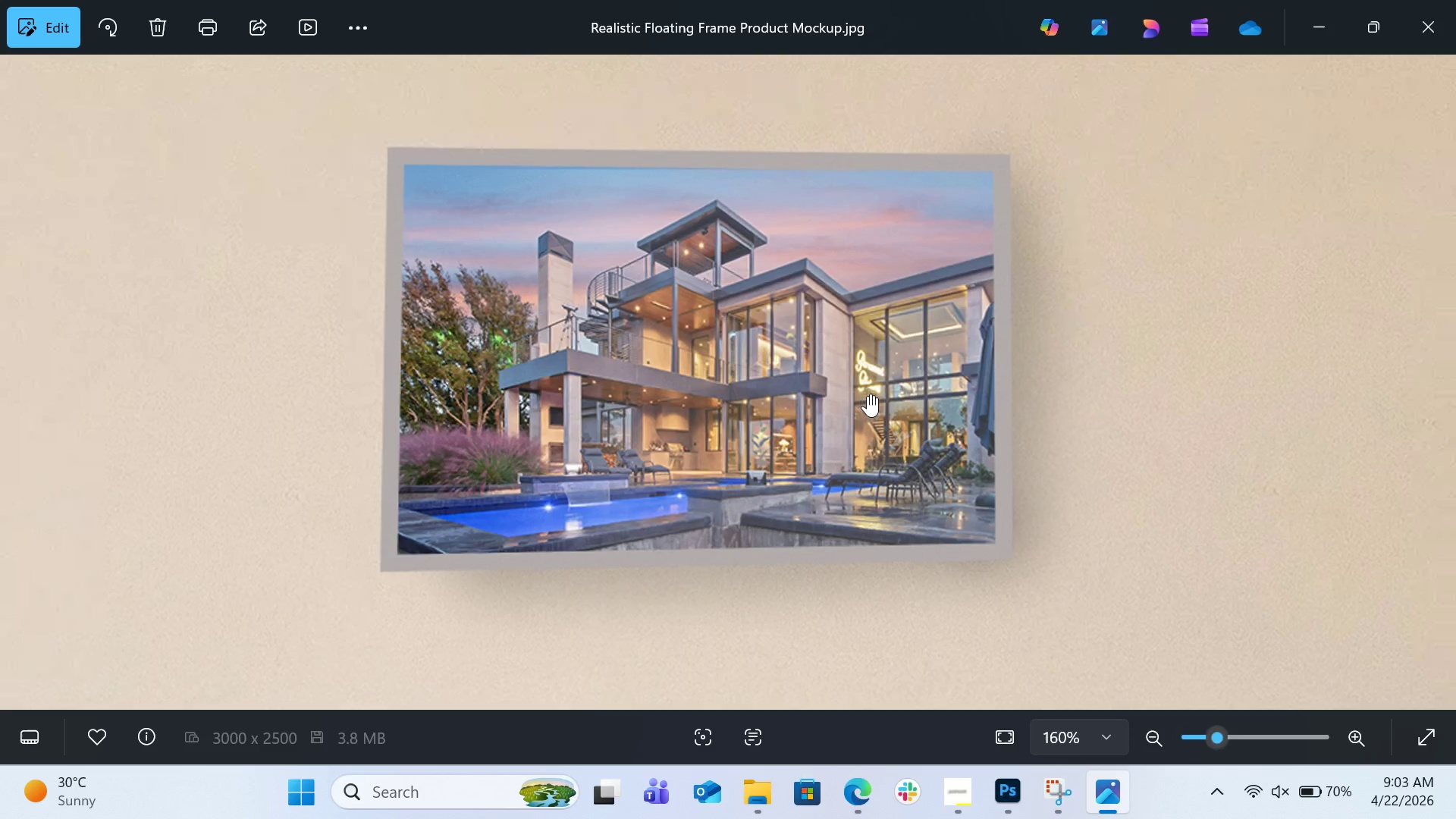 
key(Control+Minus)
 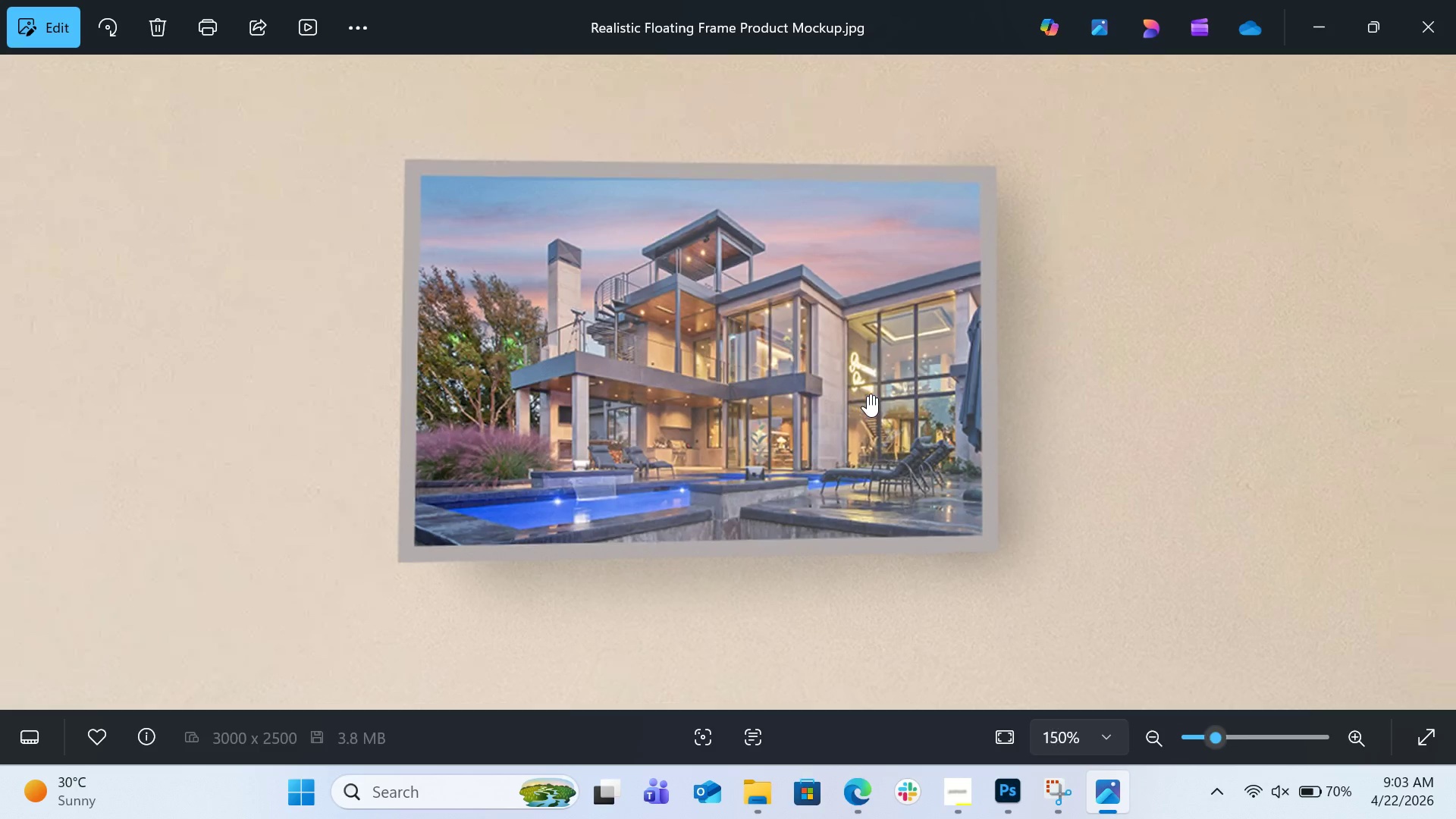 
key(Control+Minus)
 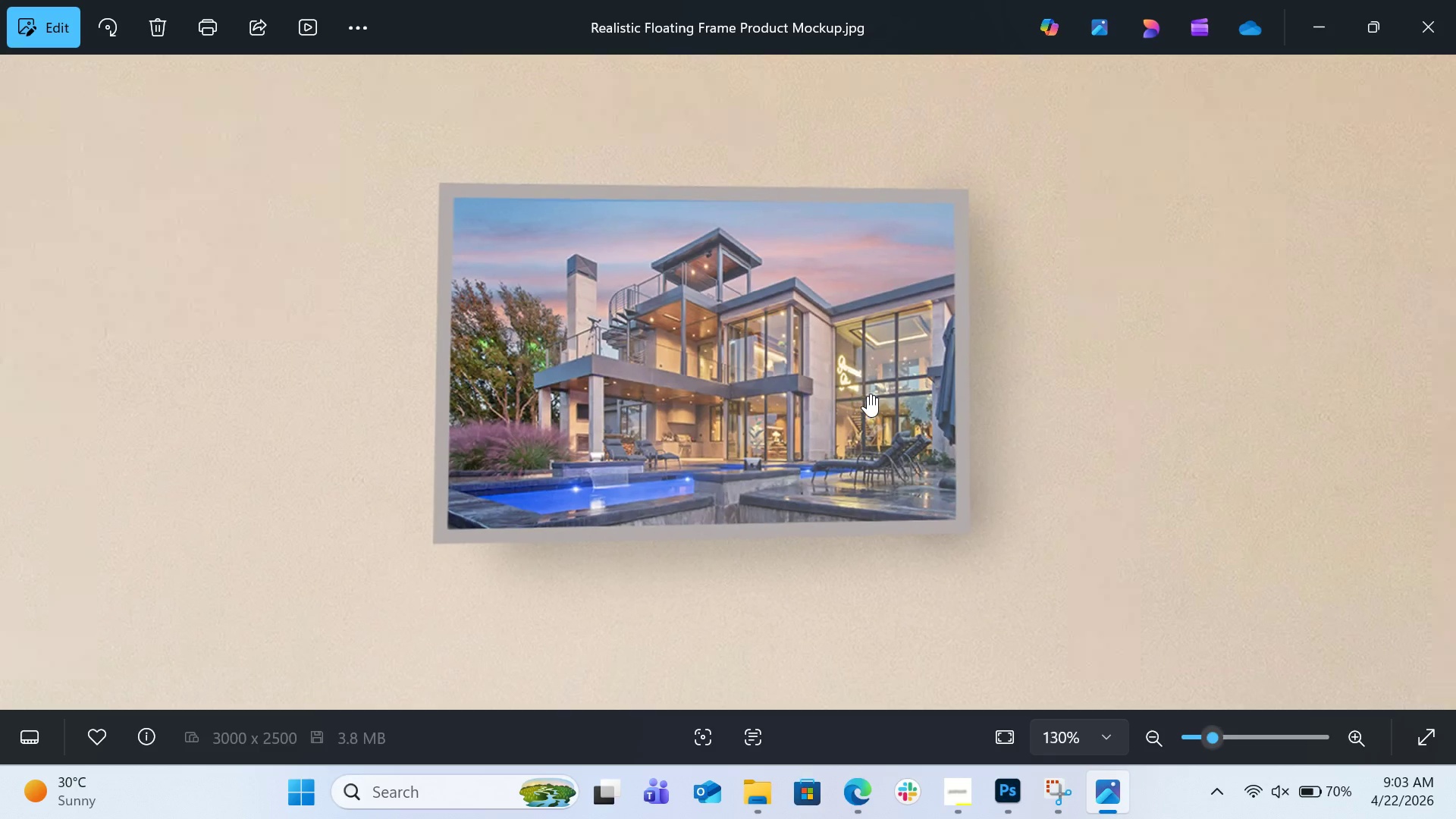 
key(Control+Minus)
 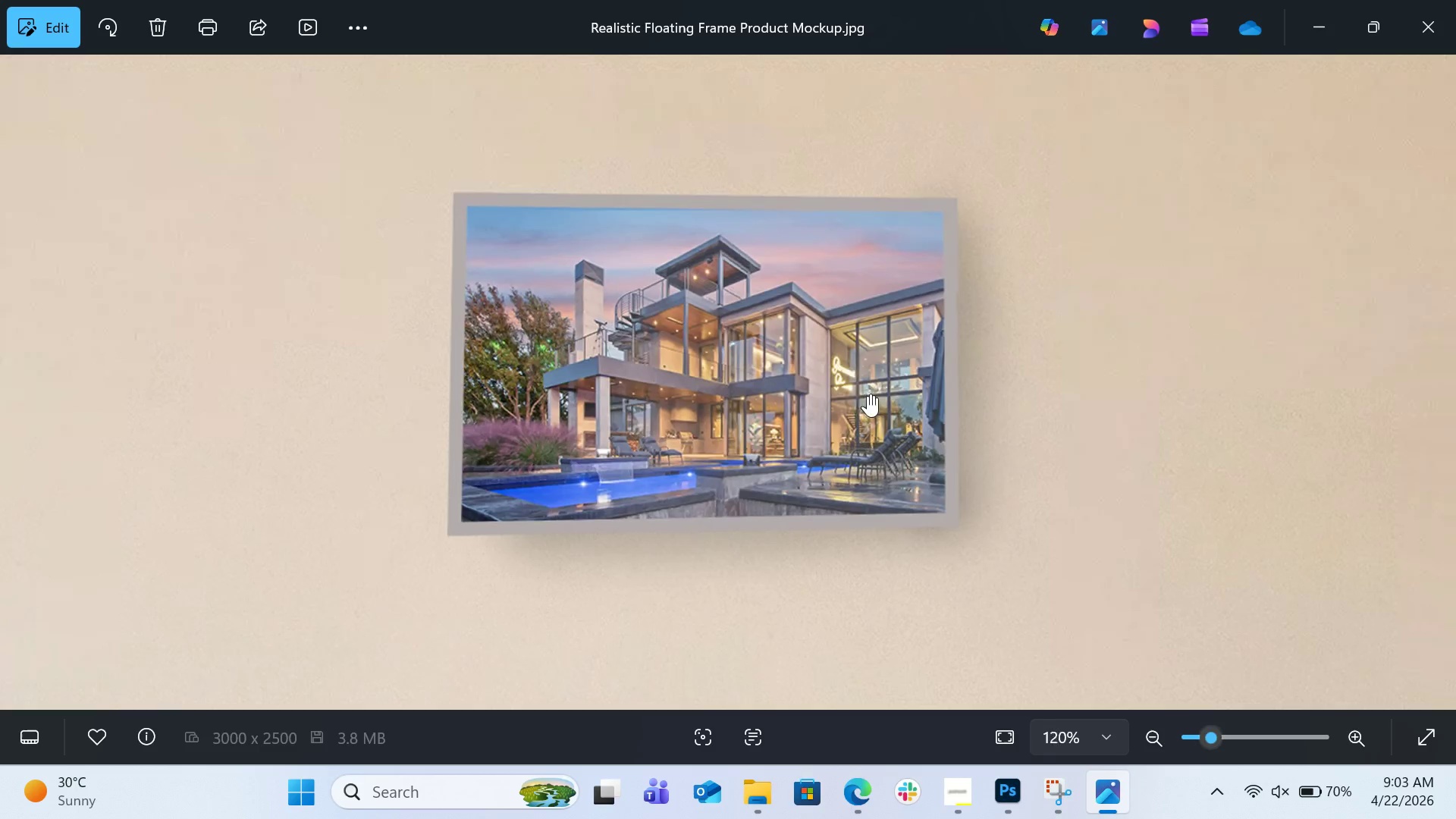 
key(Control+Minus)
 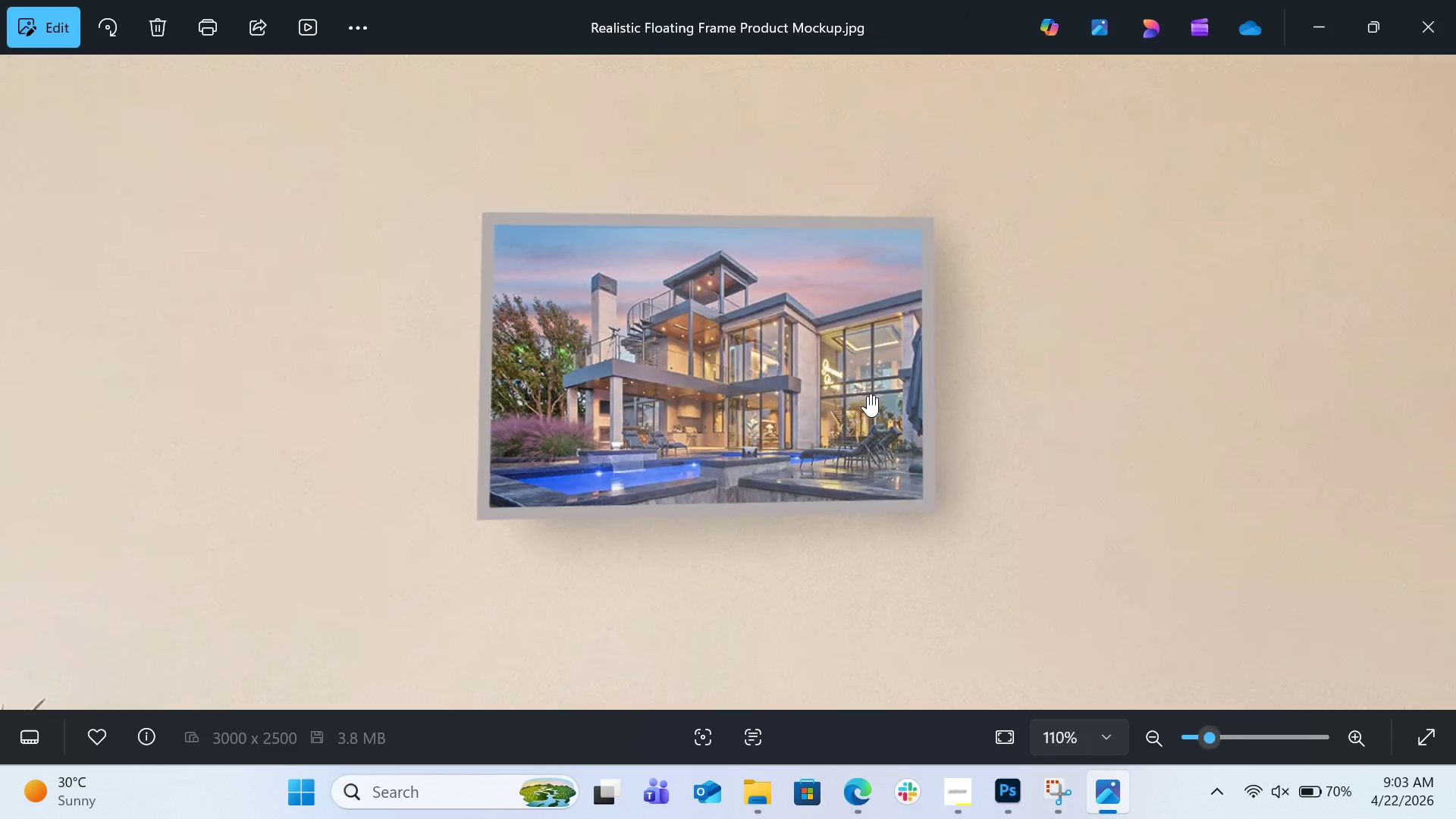 
key(Control+Minus)
 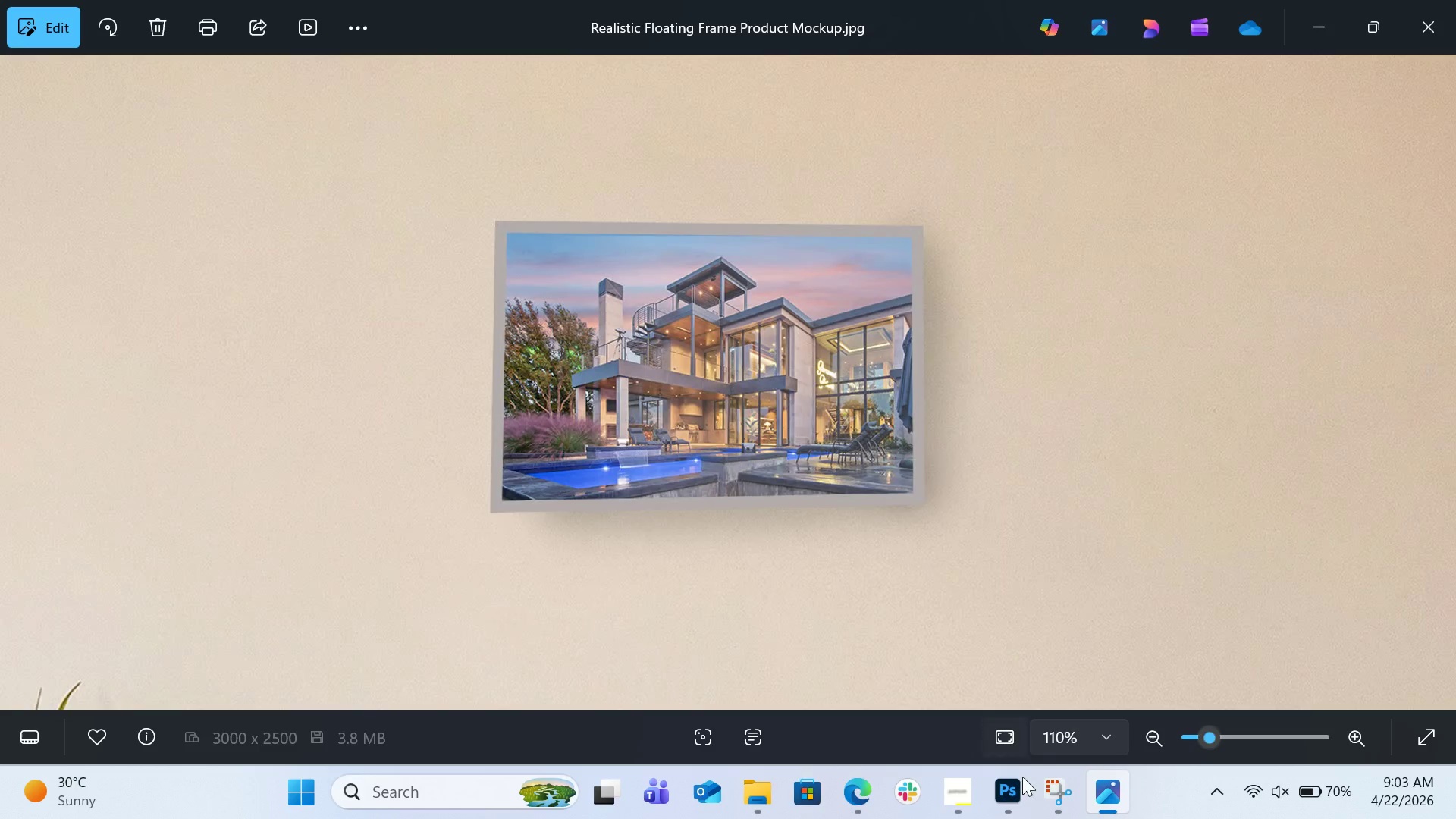 
left_click([1015, 818])
 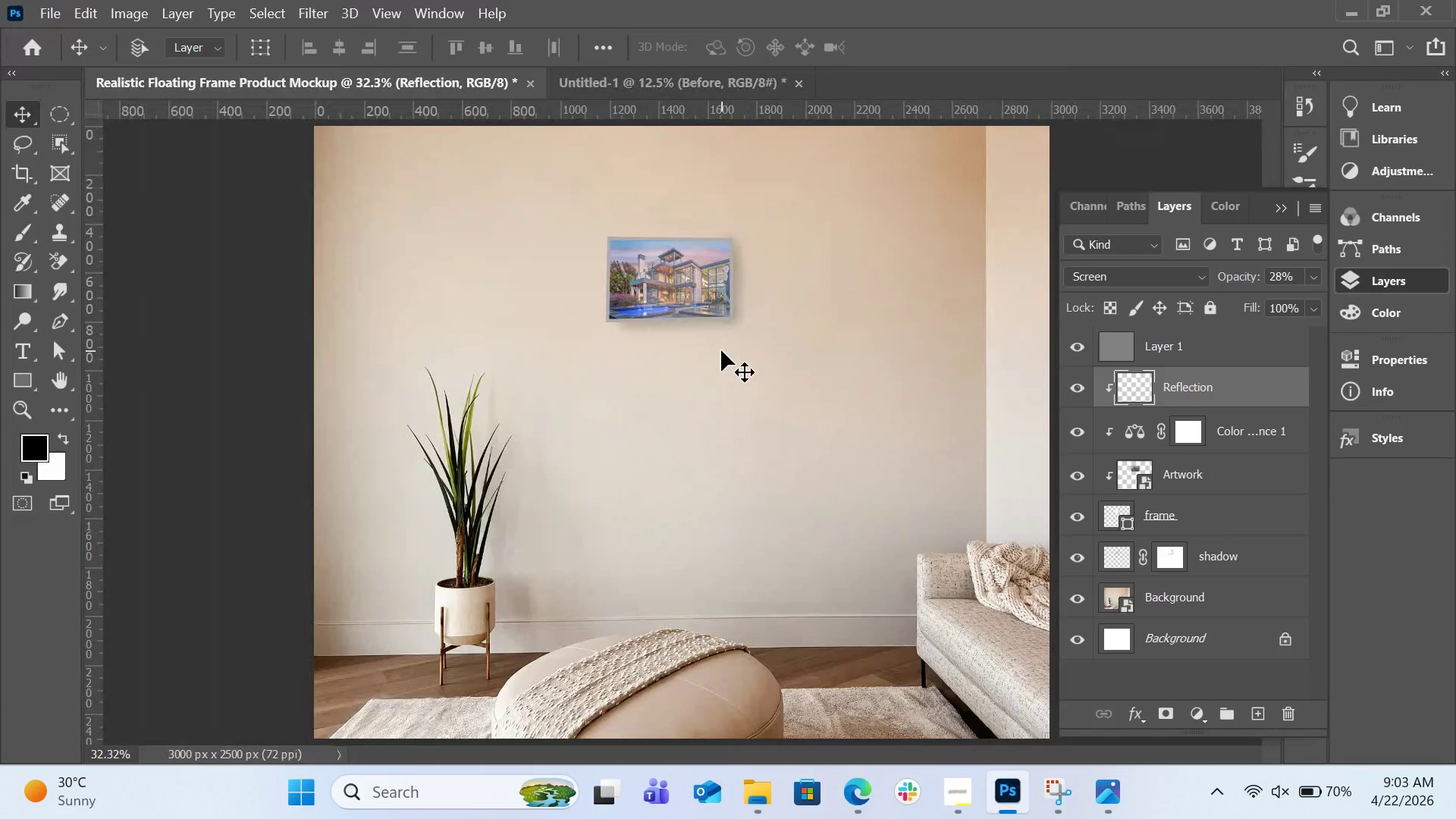 
key(Control+Equal)
 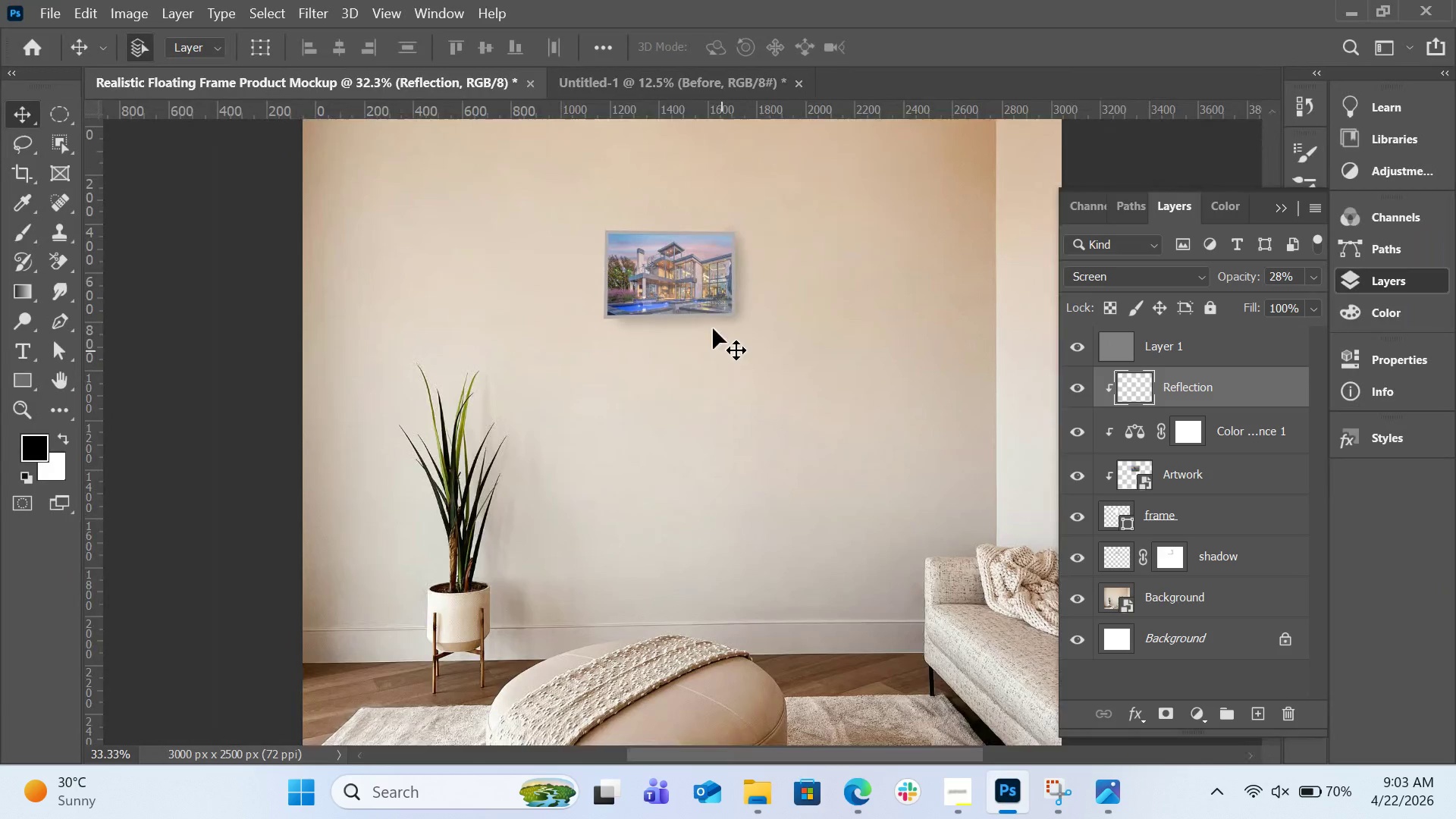 
key(Control+Equal)
 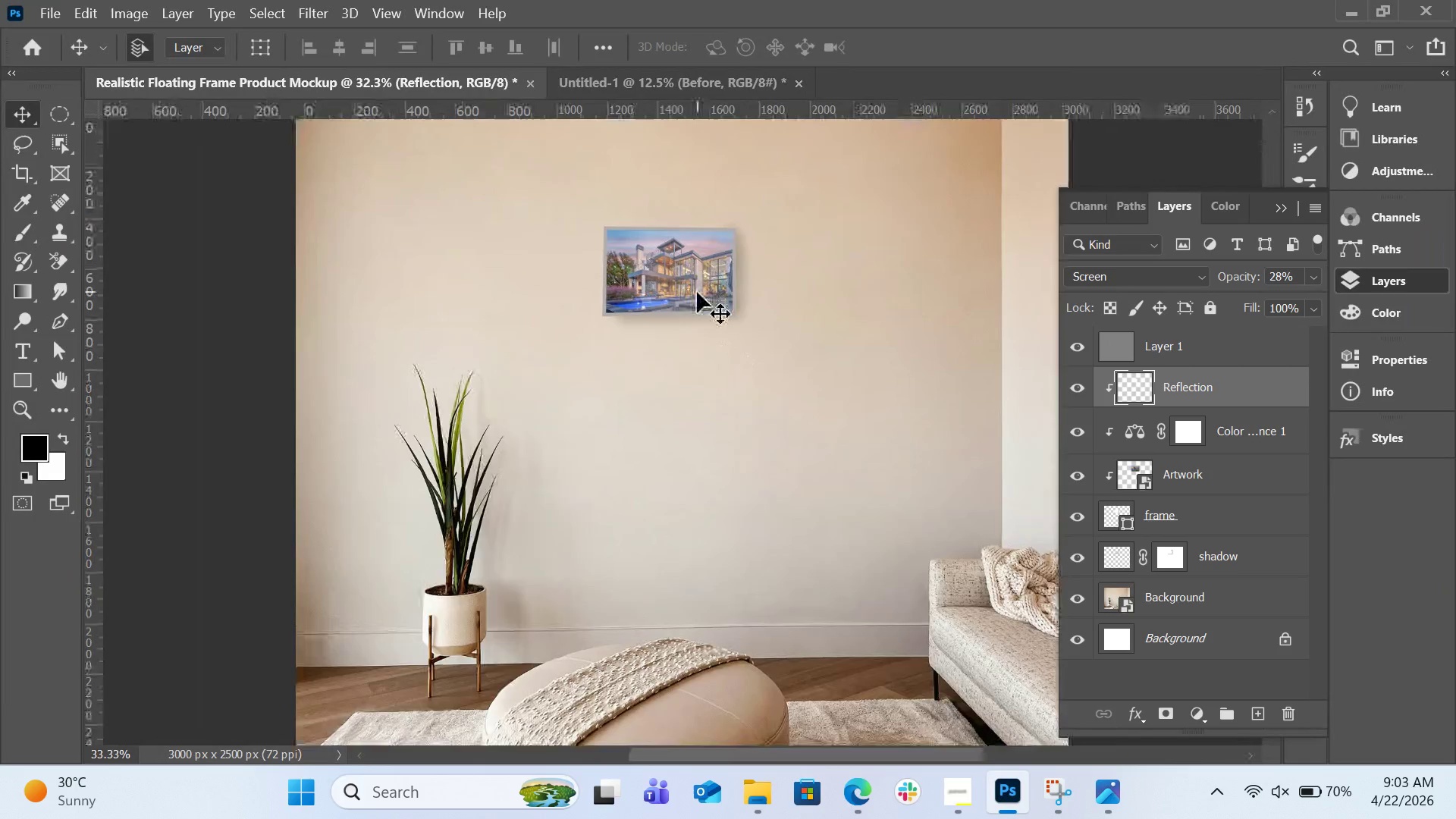 
key(Control+Equal)
 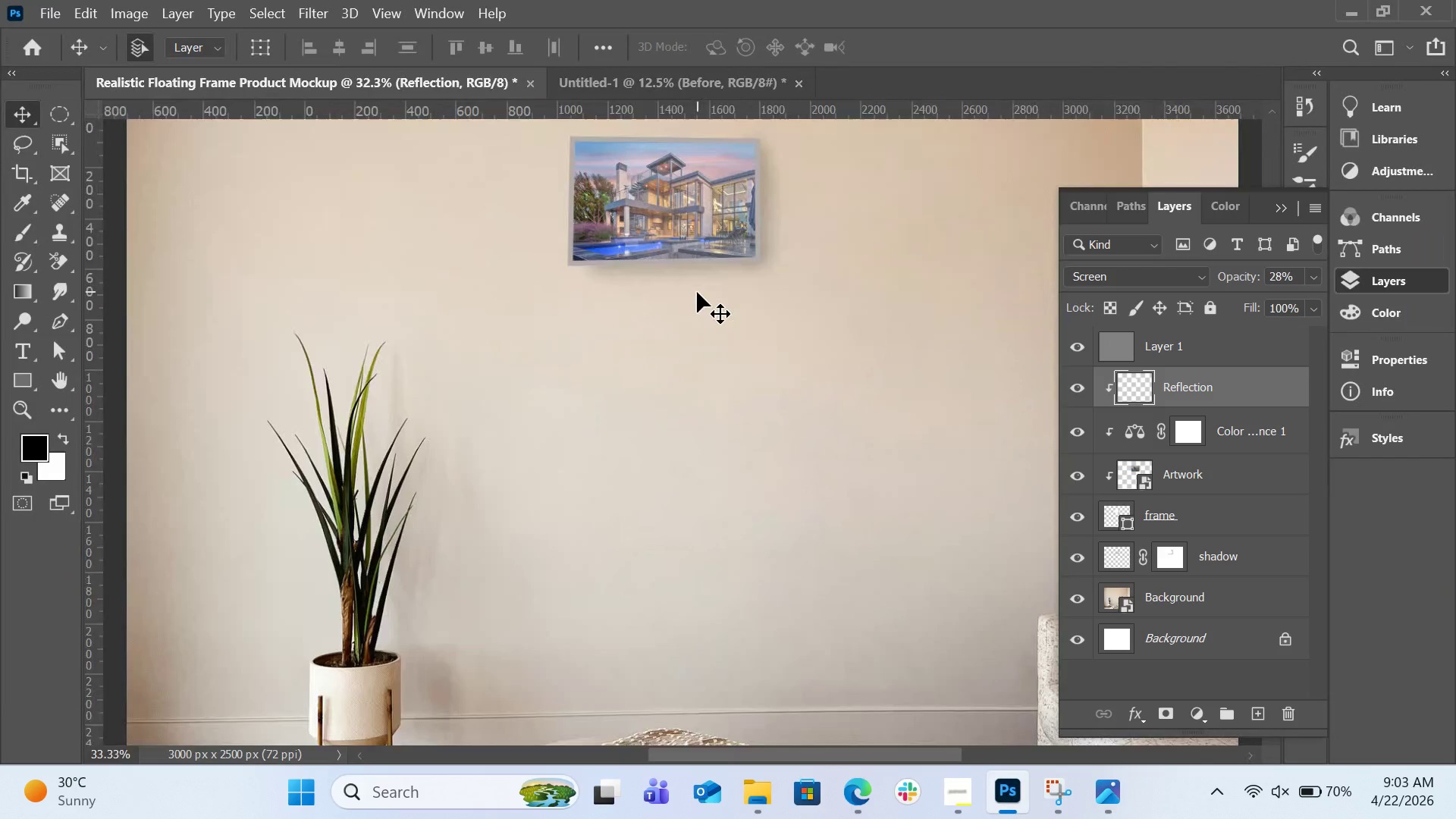 
key(Control+Equal)
 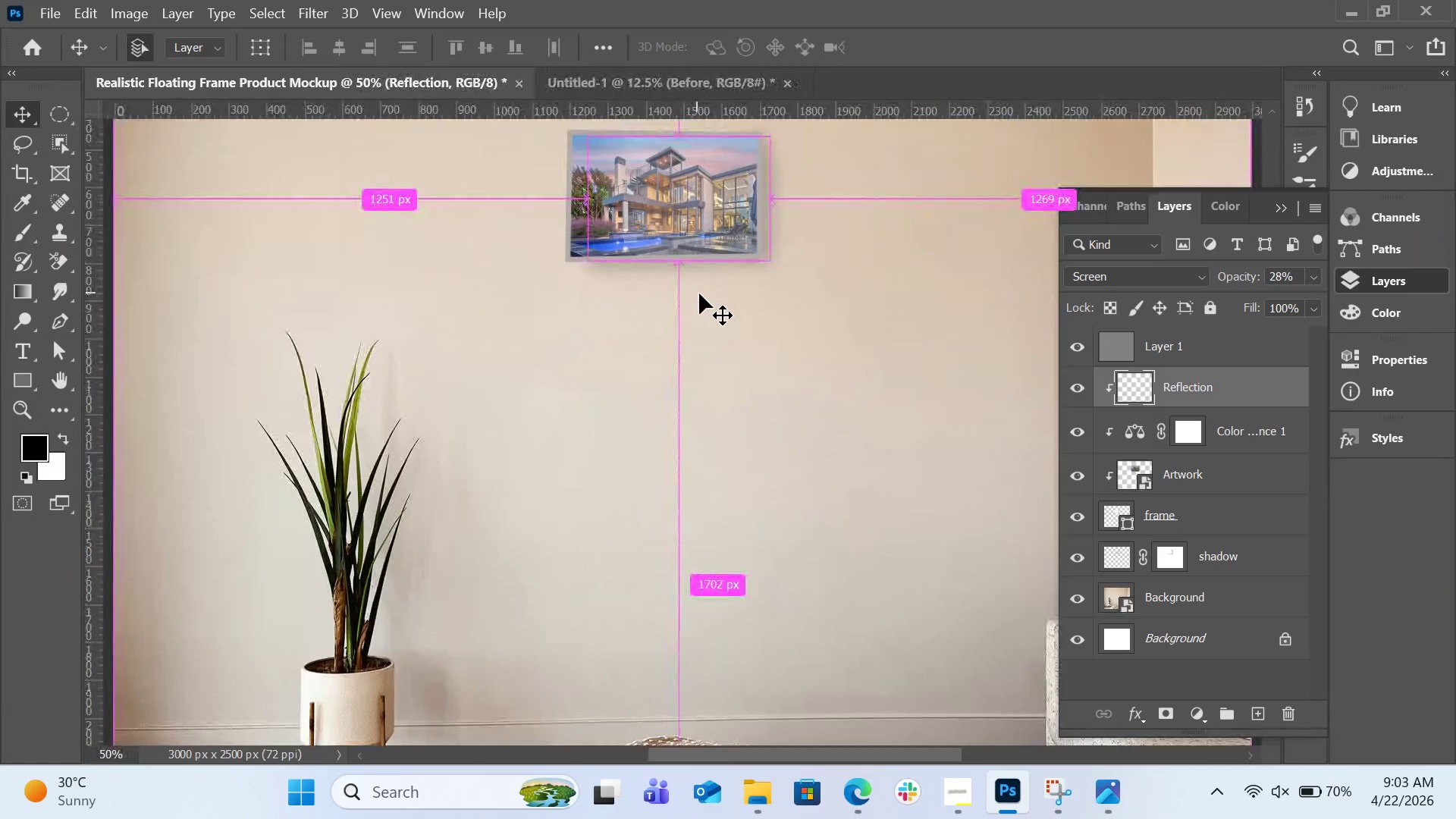 
key(Control+Equal)
 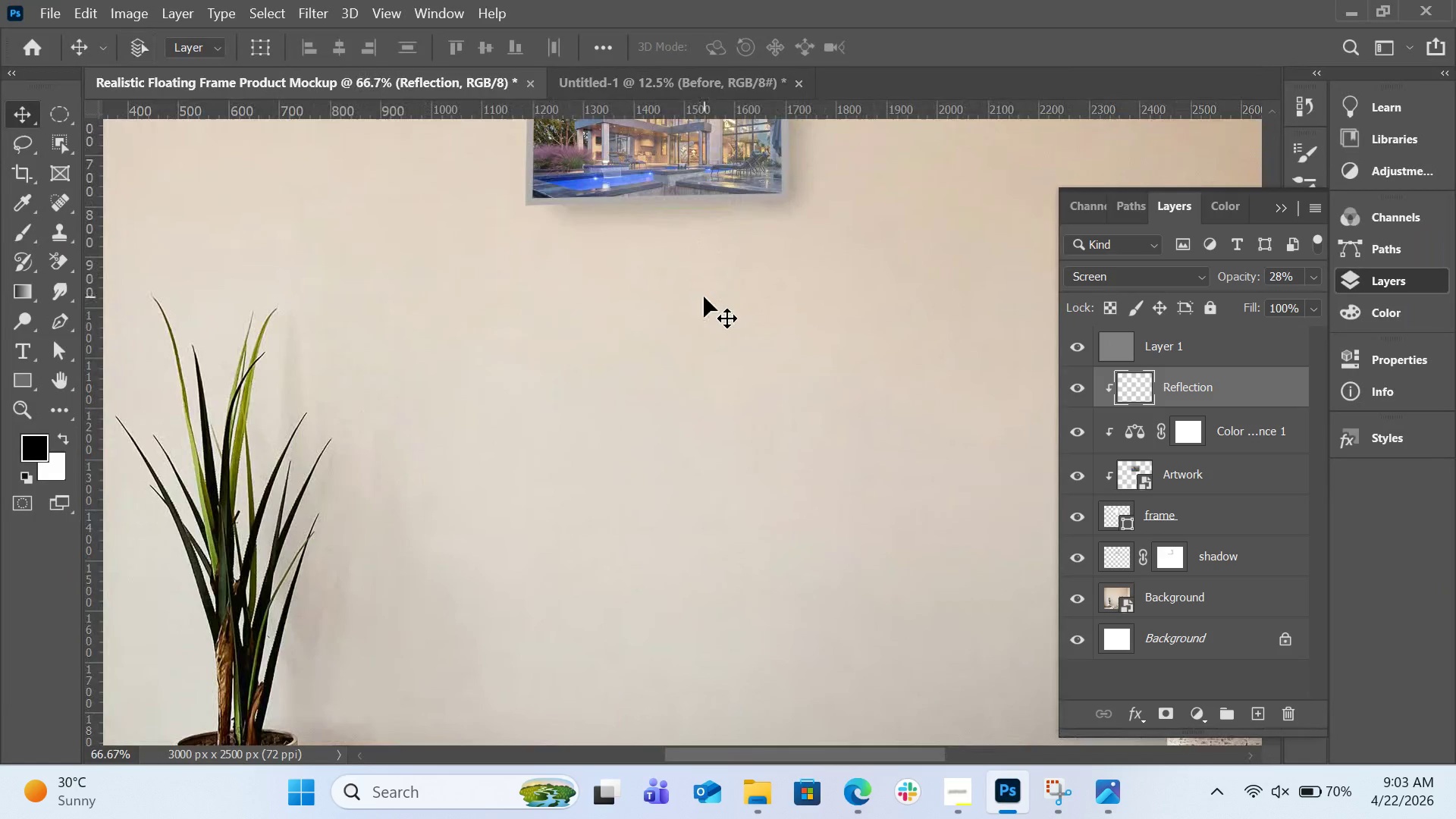 
key(H)
 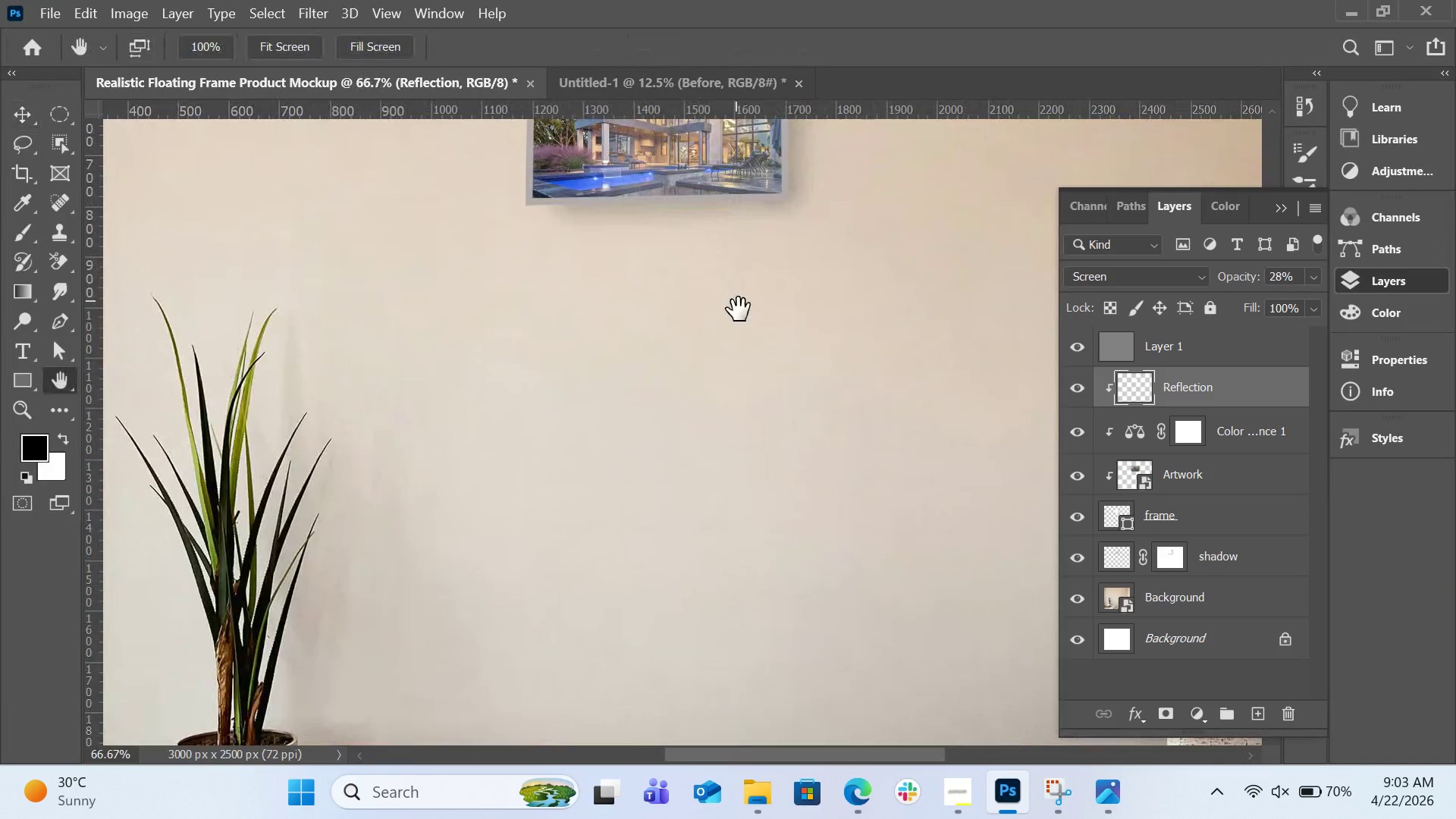 
left_click_drag(start_coordinate=[736, 300], to_coordinate=[794, 521])
 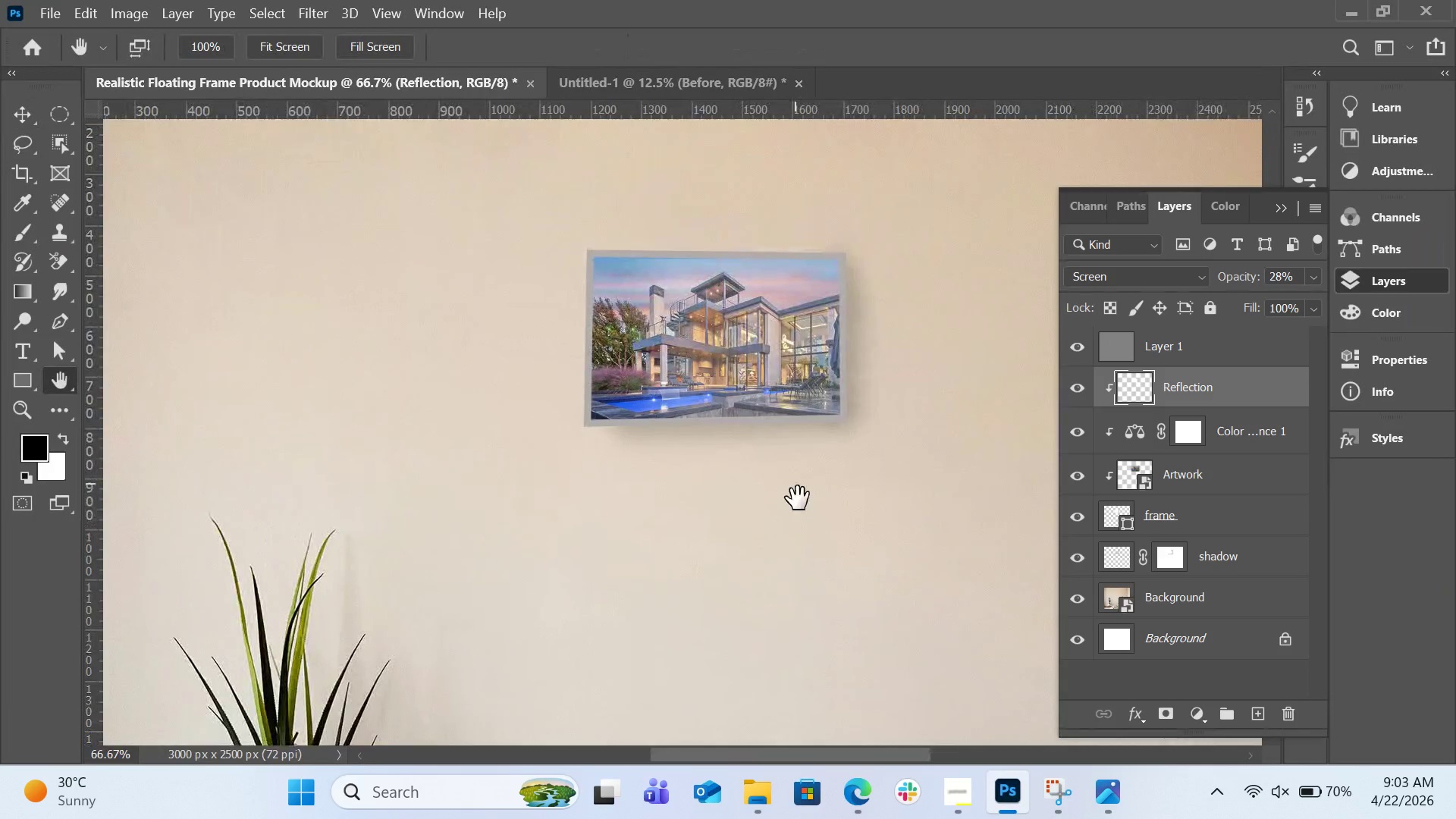 
left_click_drag(start_coordinate=[796, 483], to_coordinate=[799, 534])
 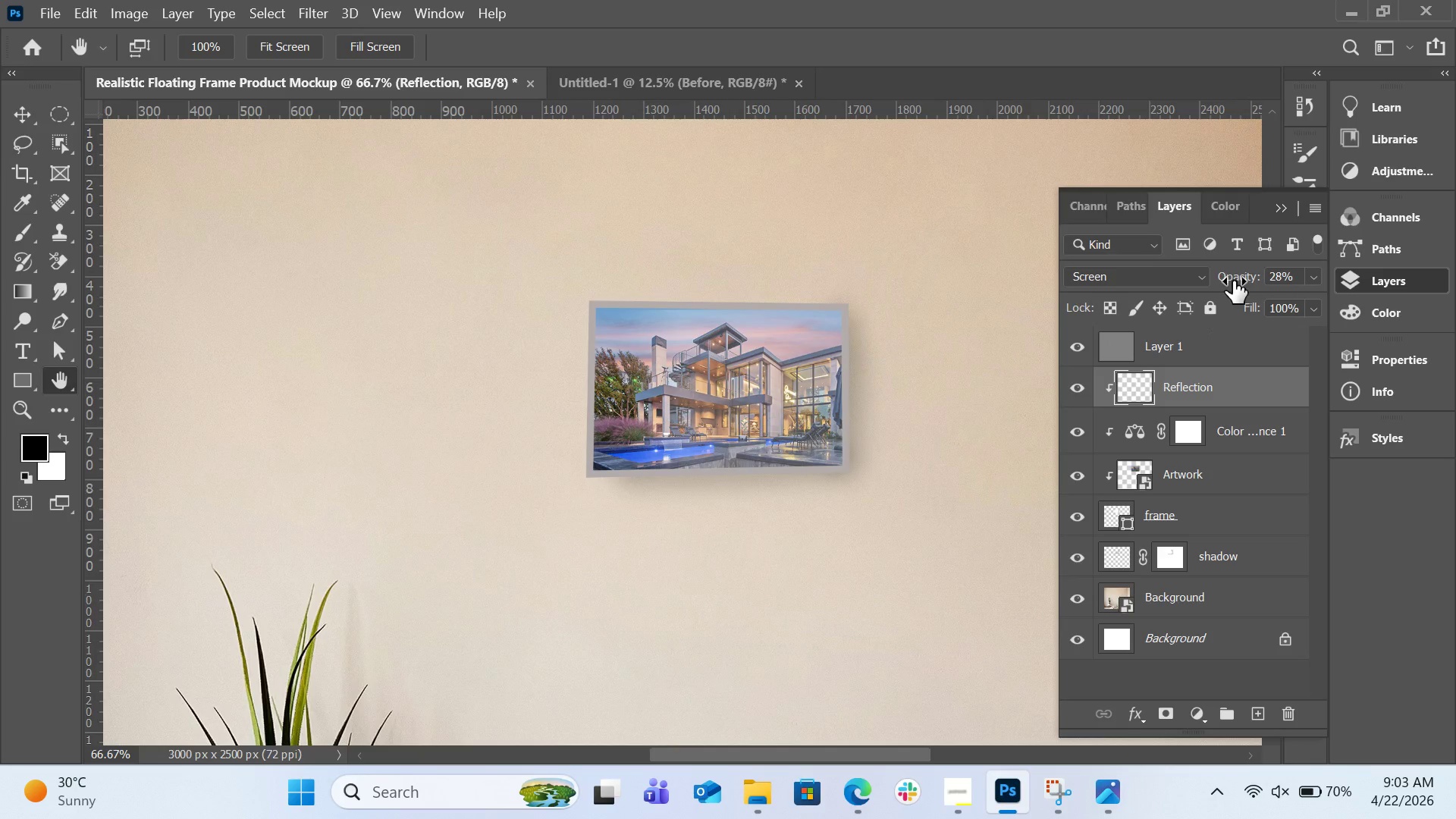 
left_click_drag(start_coordinate=[1235, 281], to_coordinate=[1239, 281])
 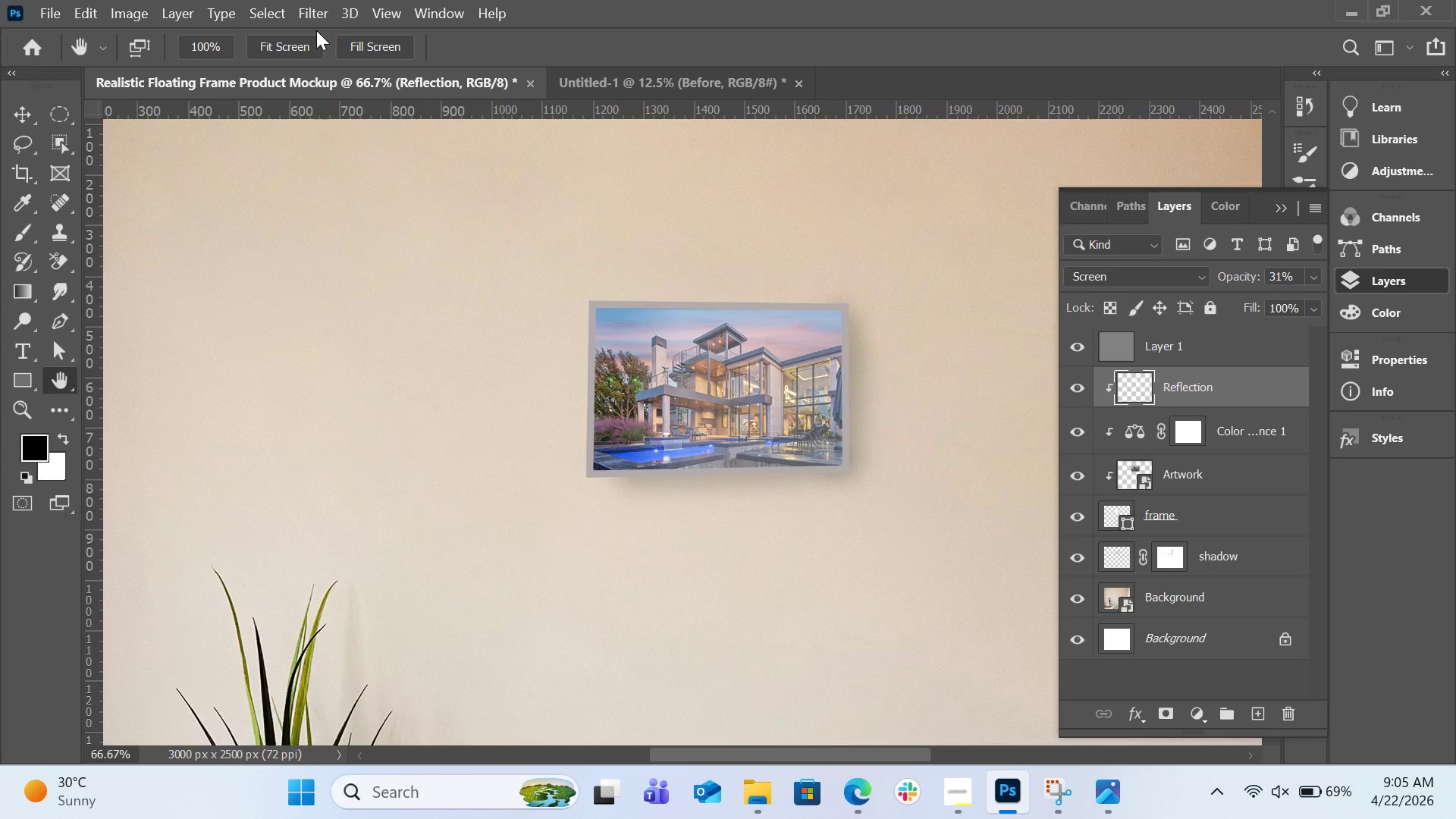 
wait(79.97)
 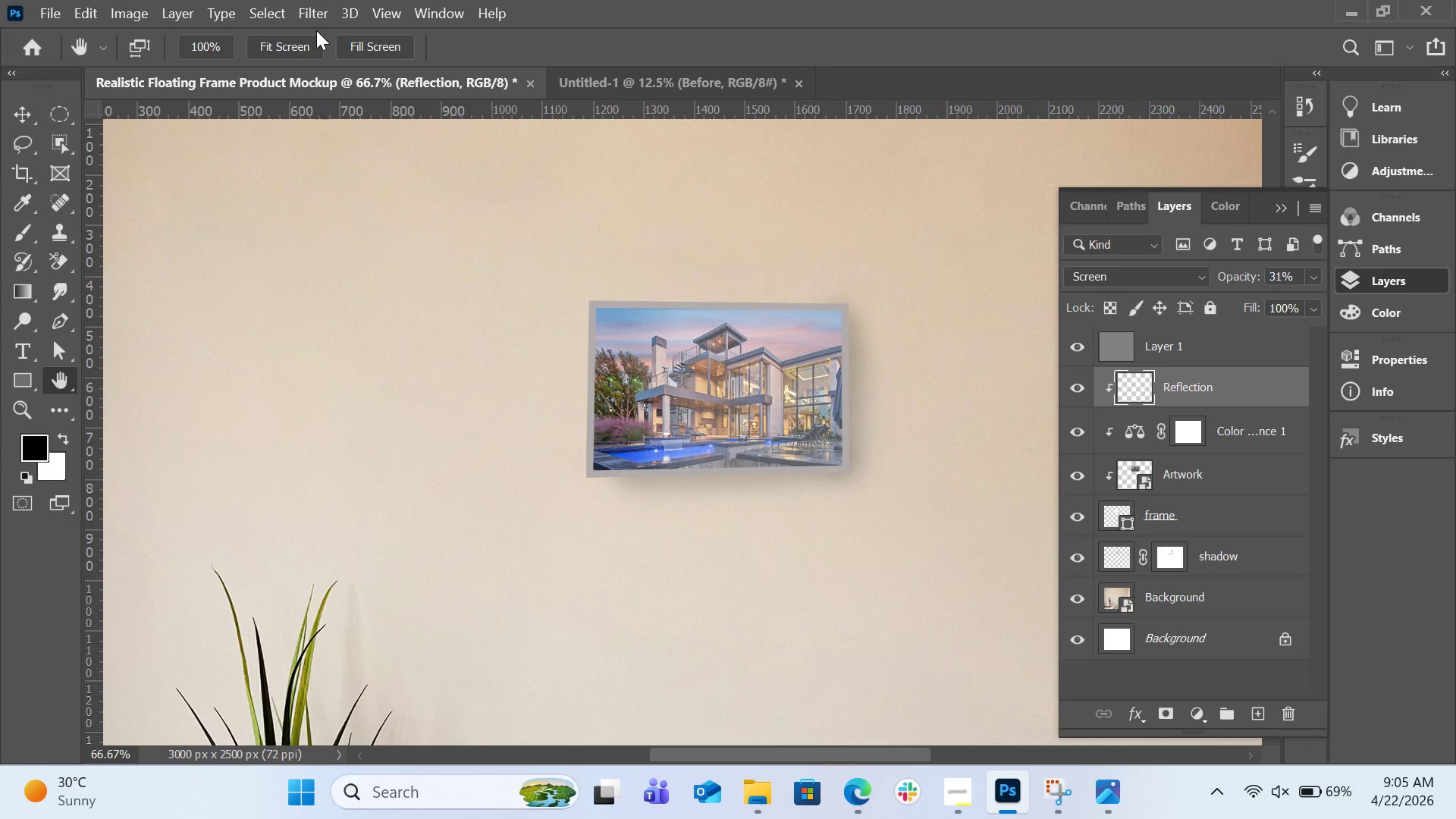 
left_click([1305, 279])
 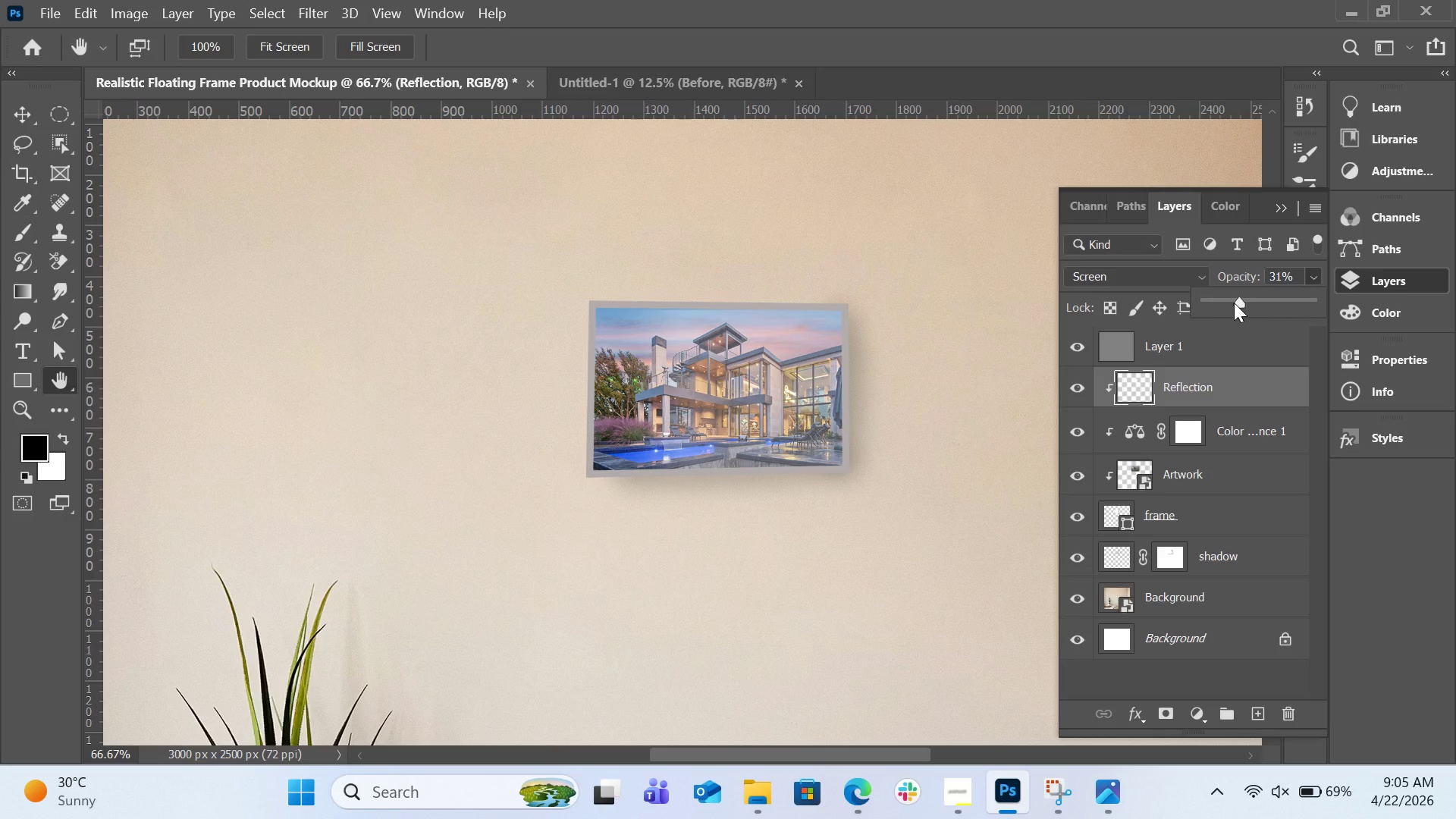 
left_click([1234, 303])
 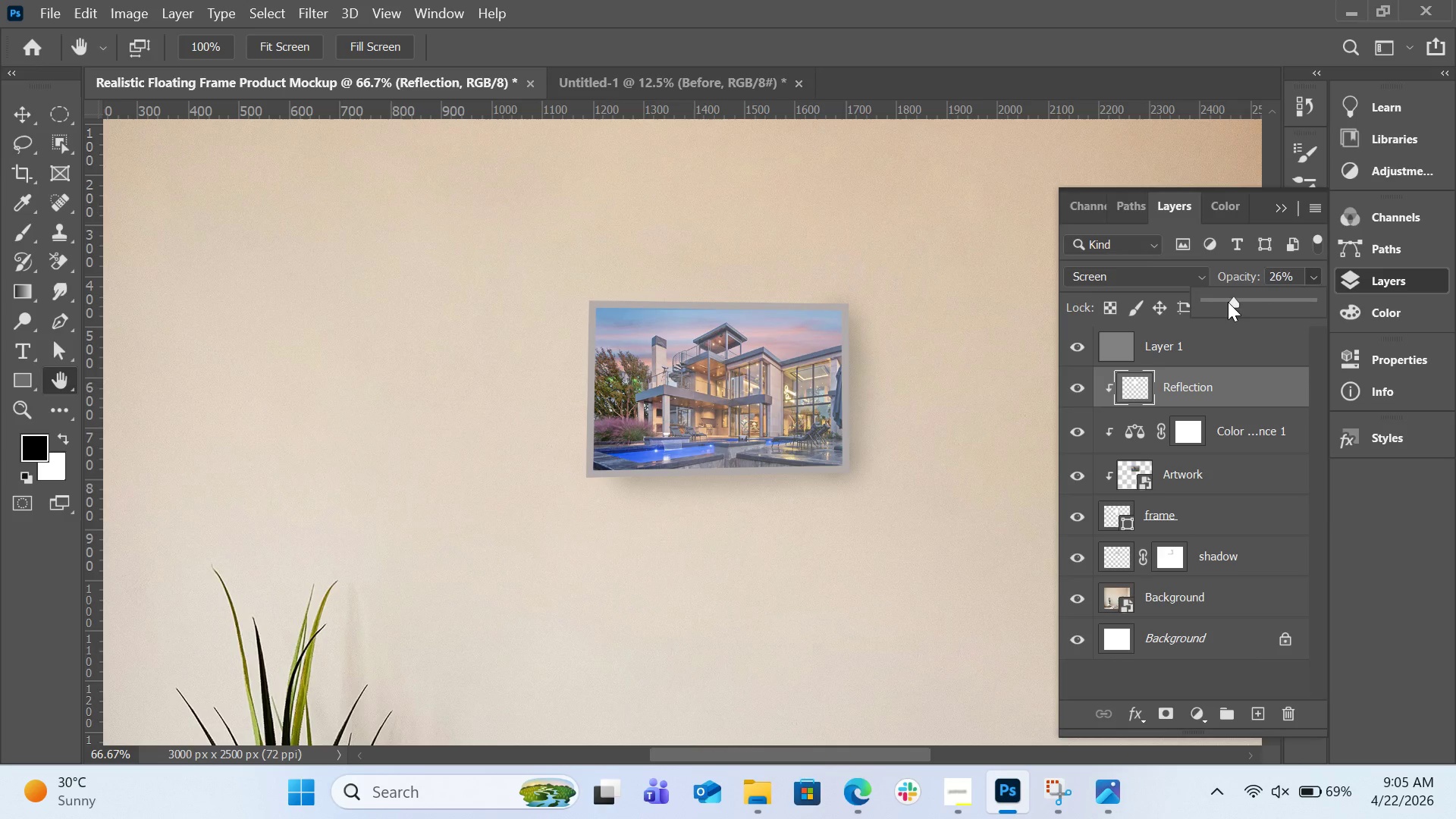 
left_click([1228, 302])
 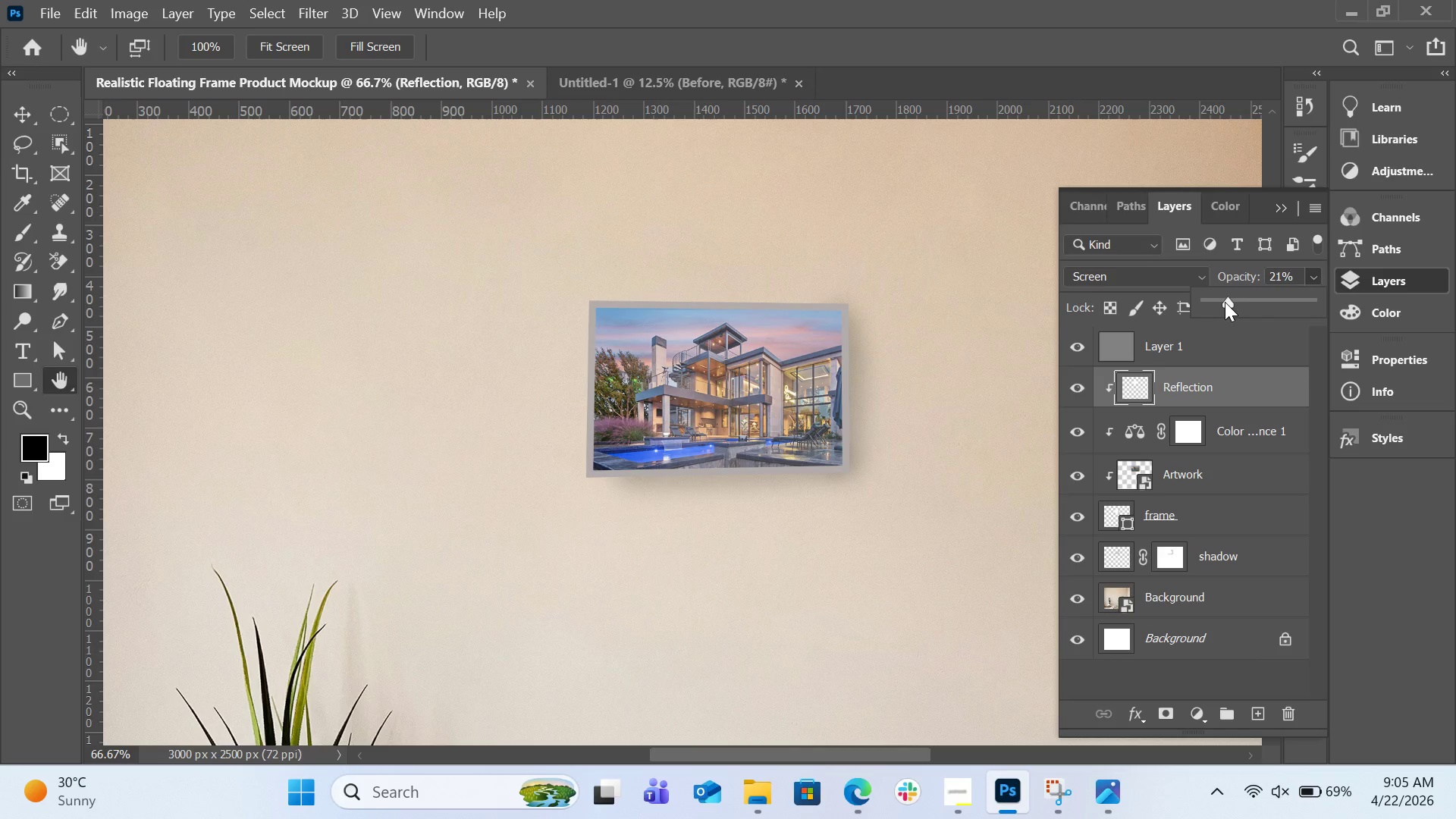 
left_click([1225, 302])
 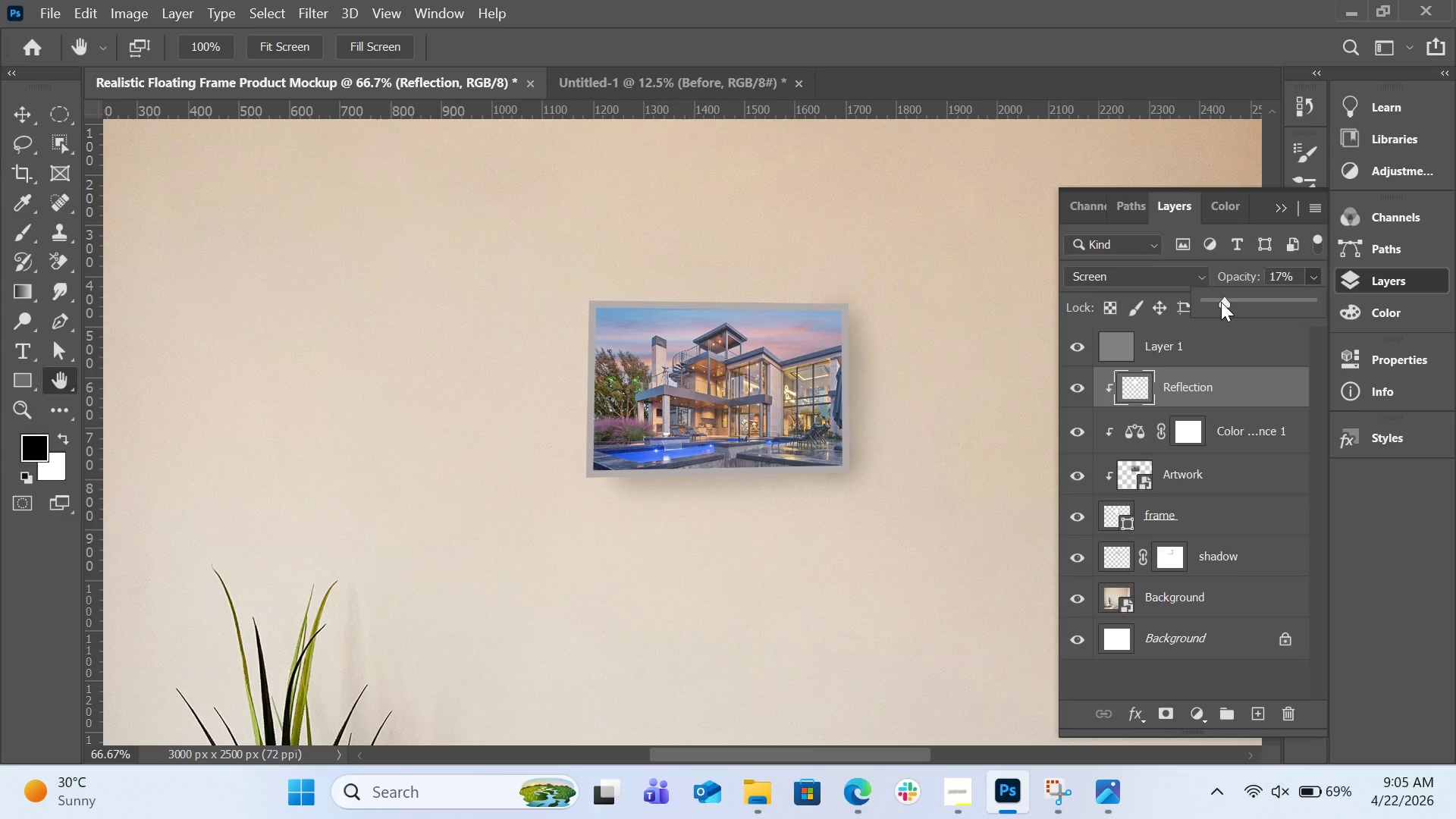 
left_click([1221, 302])
 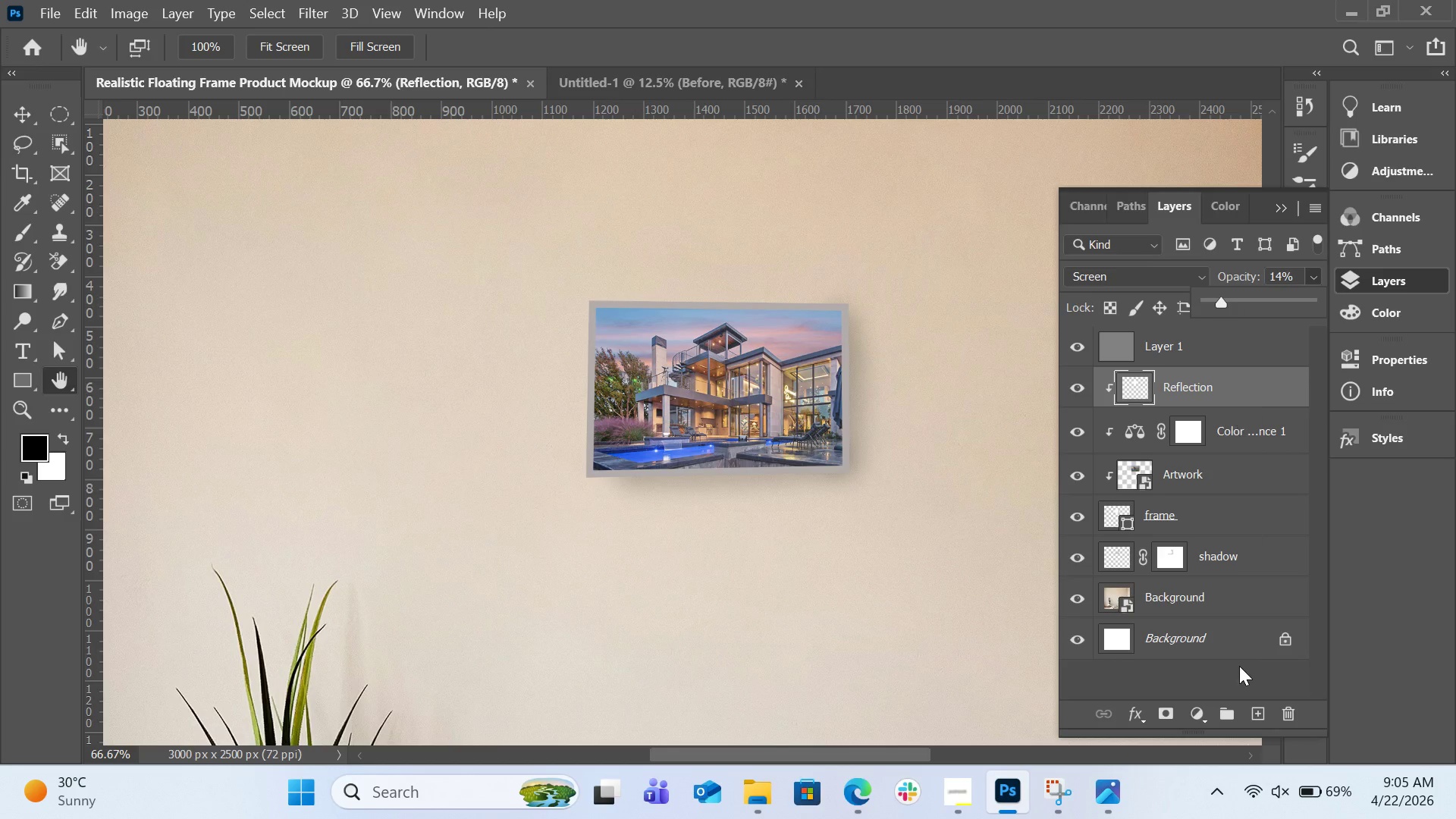 
wait(5.05)
 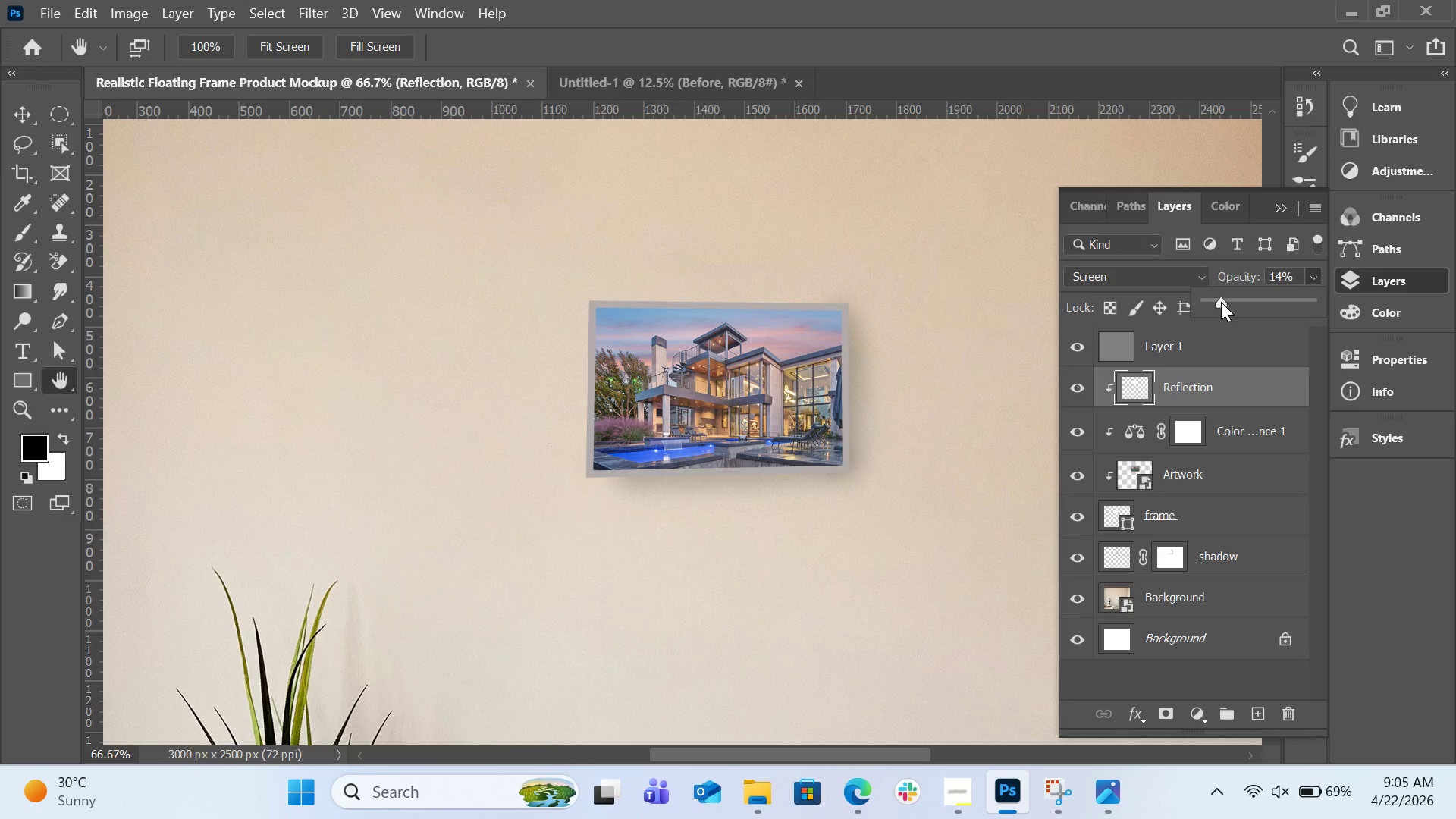 
left_click([1257, 714])
 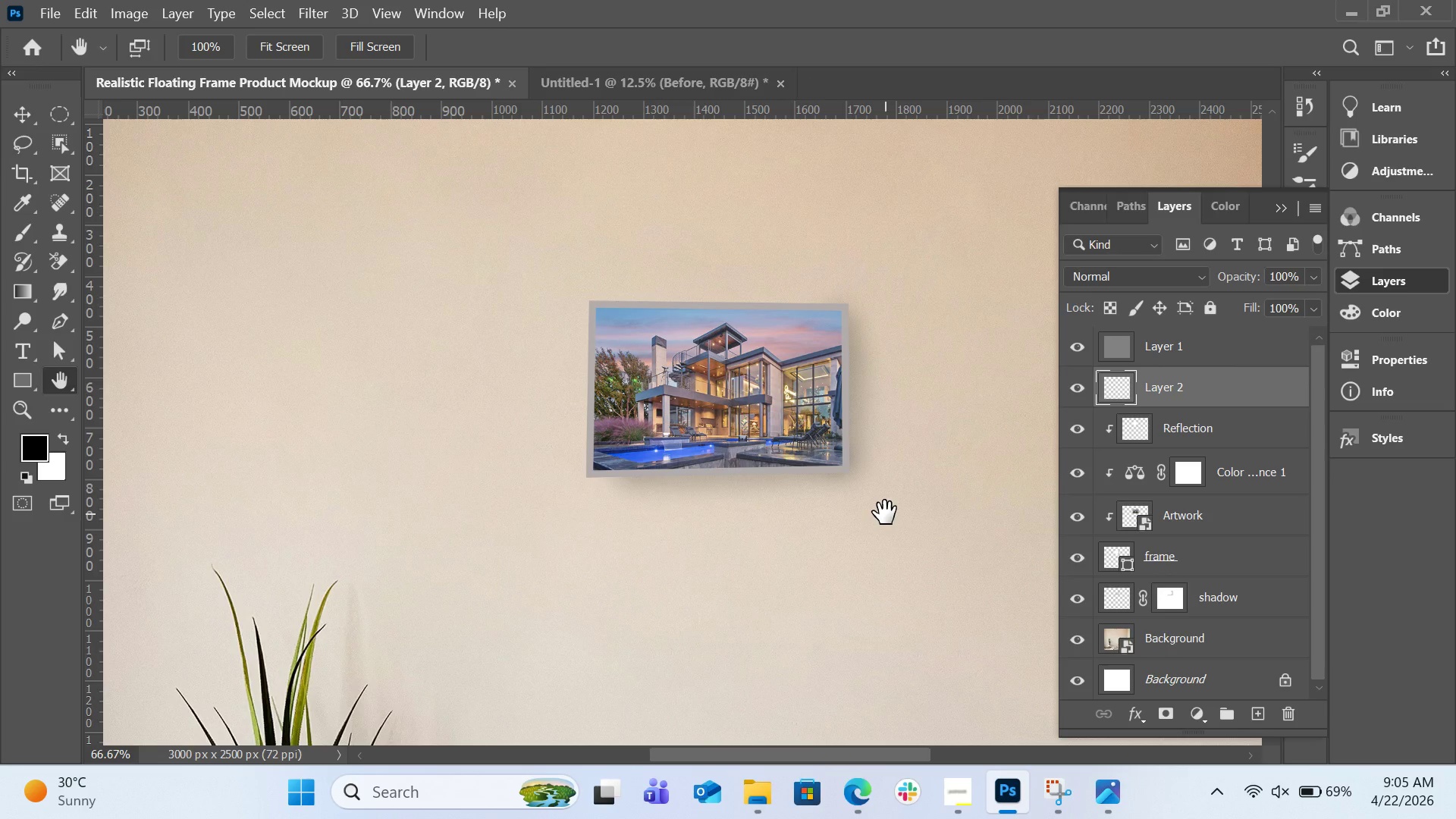 
wait(13.72)
 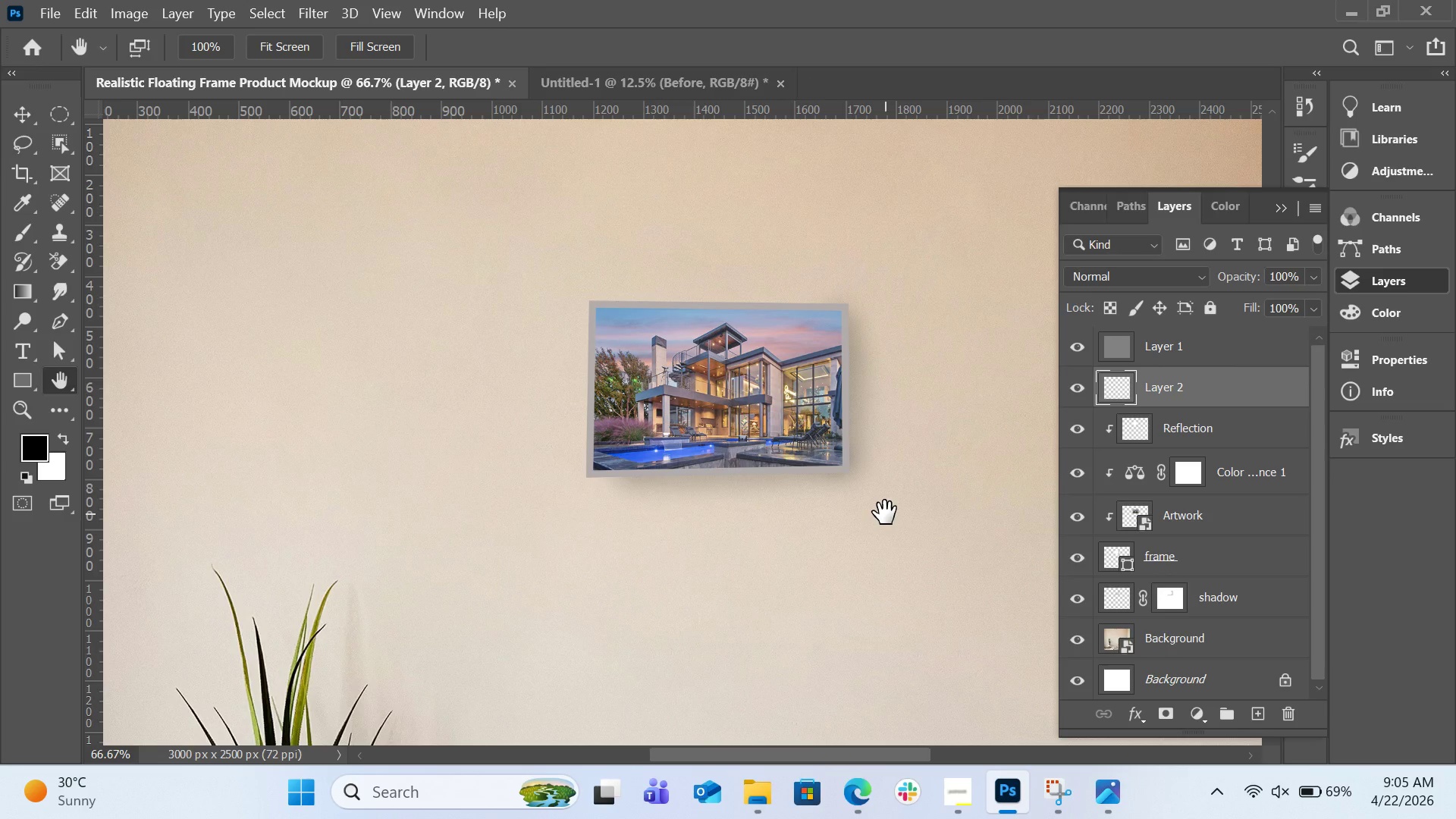 
left_click([60, 441])
 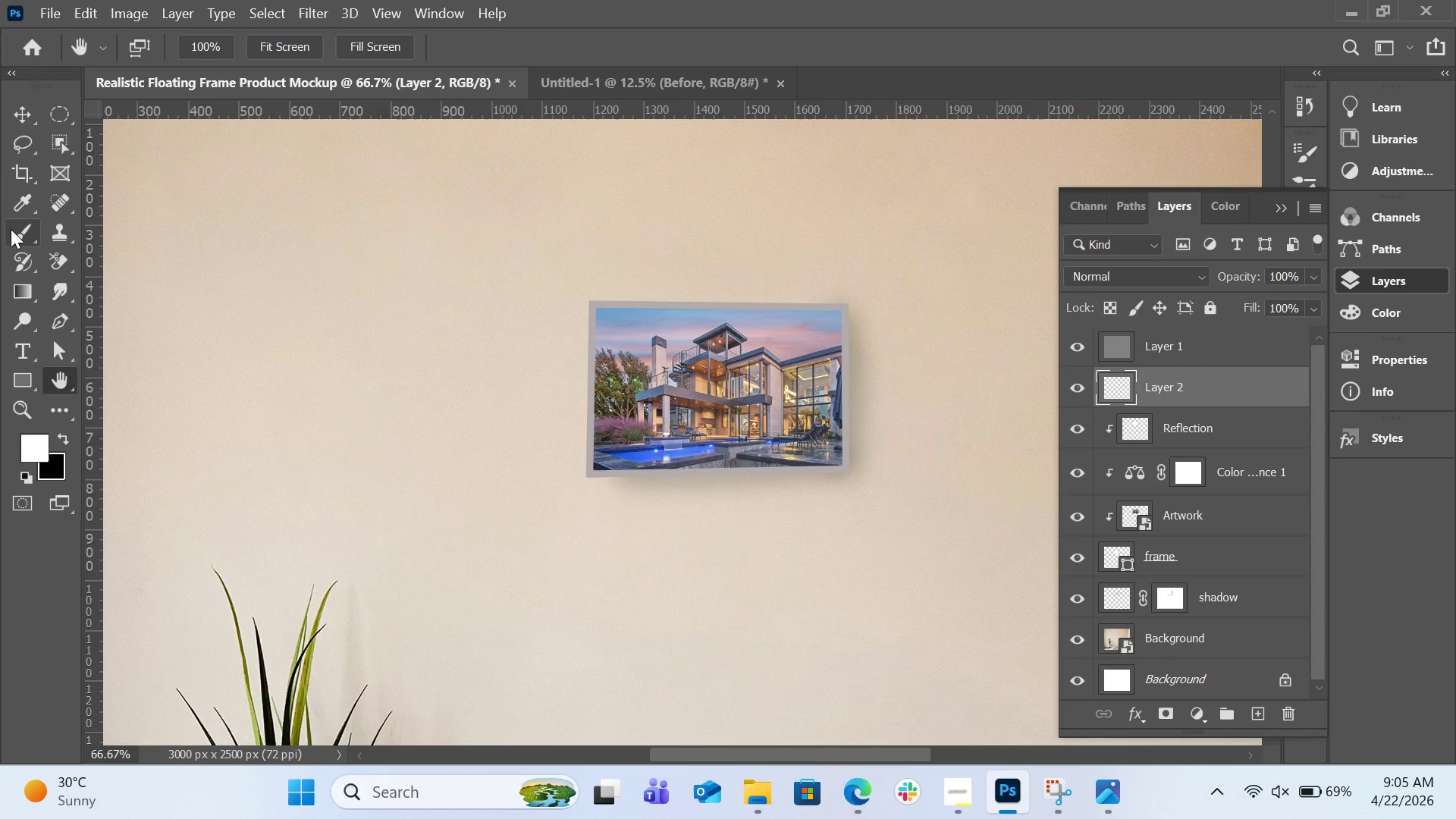 
left_click([11, 229])
 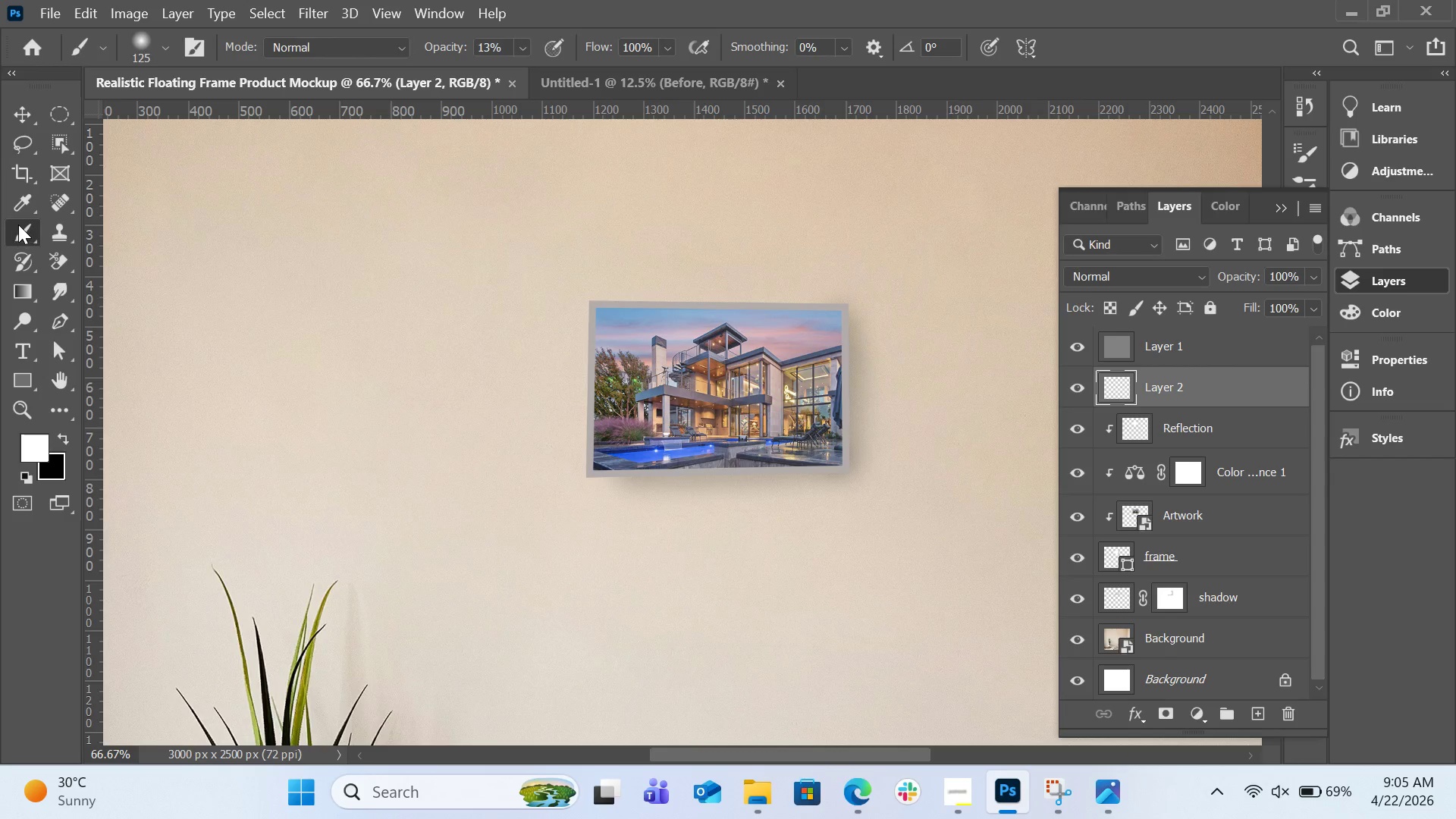 
mouse_move([38, 231])
 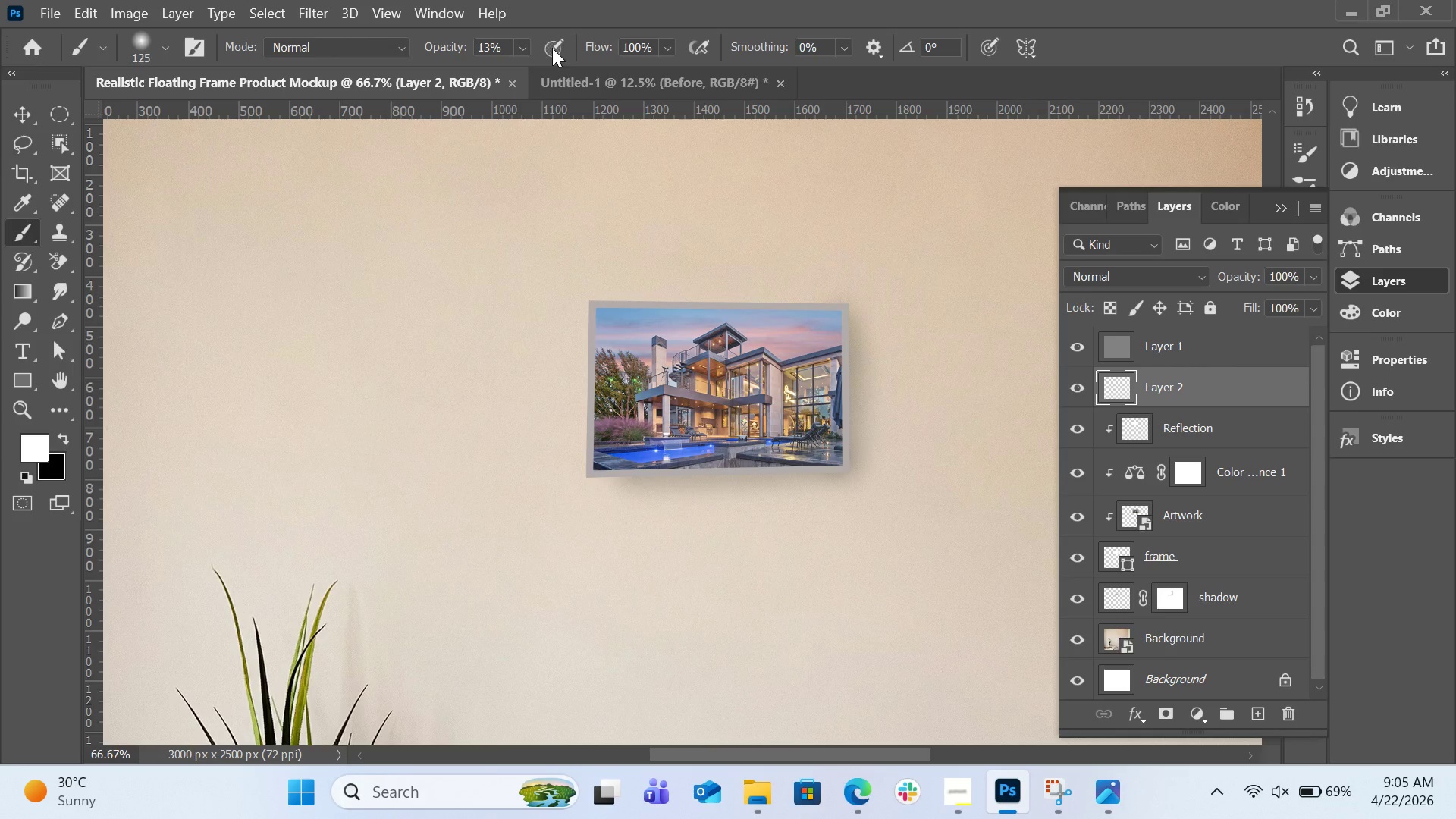 
left_click([520, 48])
 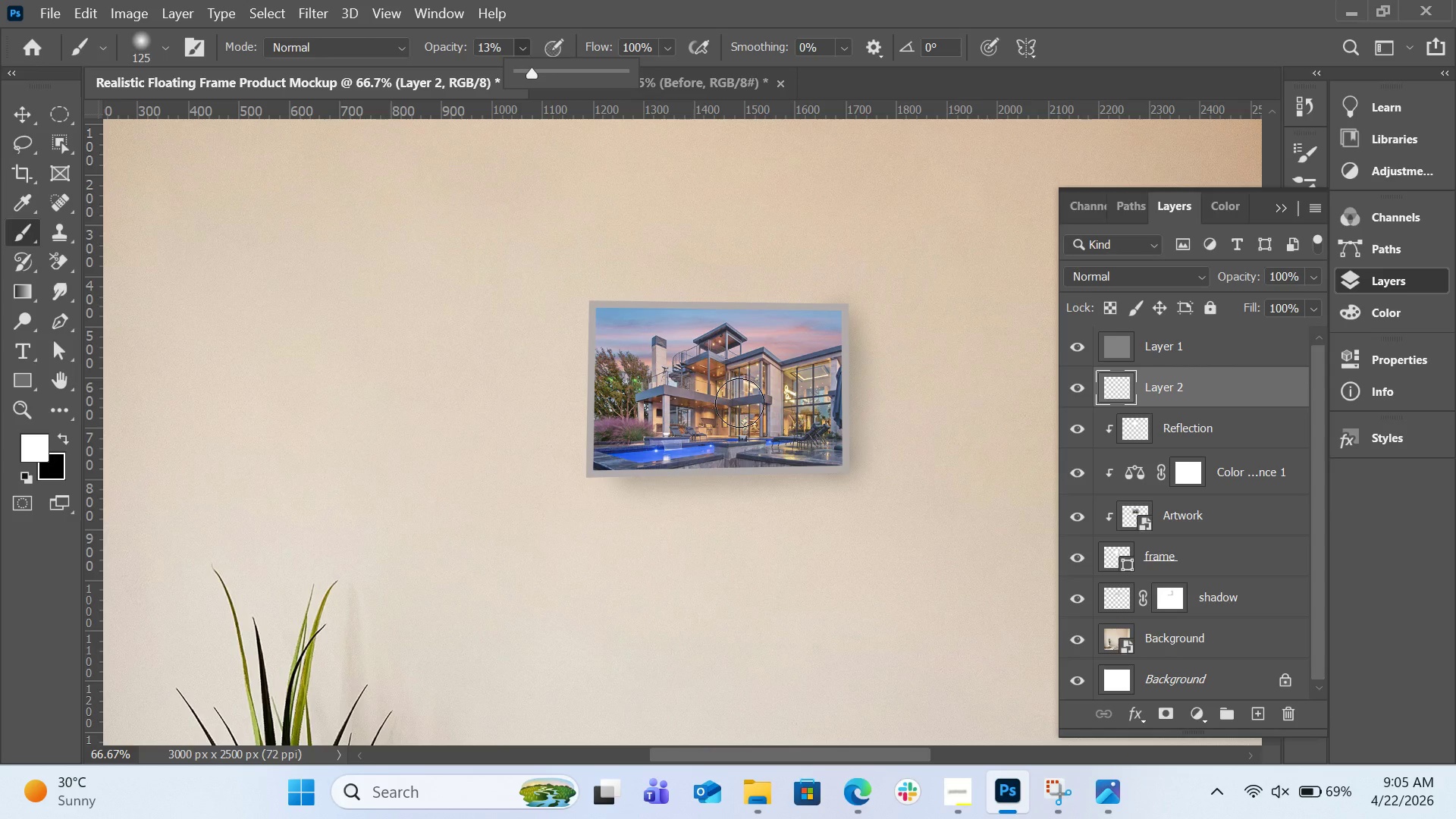 
key(BracketRight)
 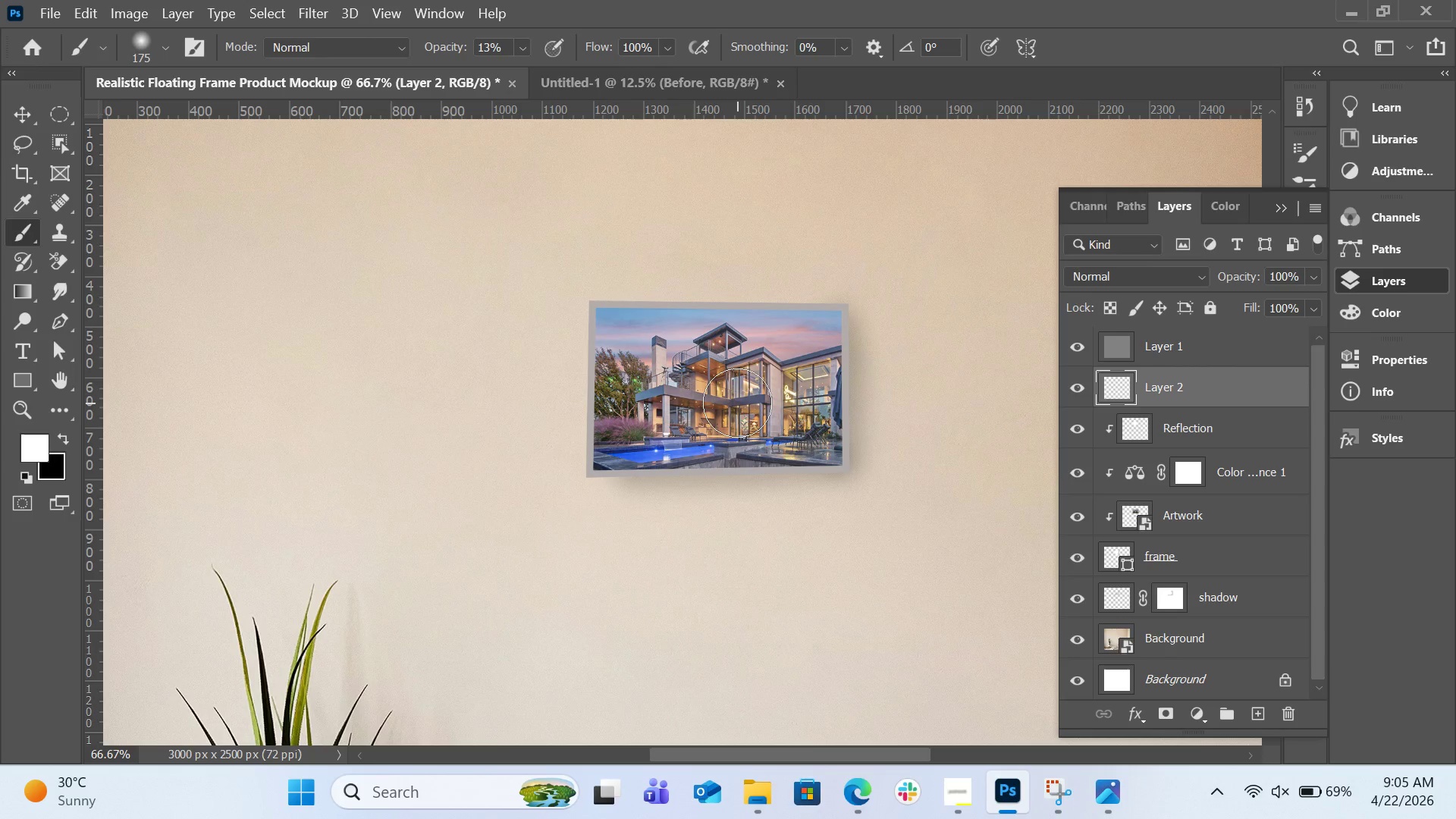 
key(BracketRight)
 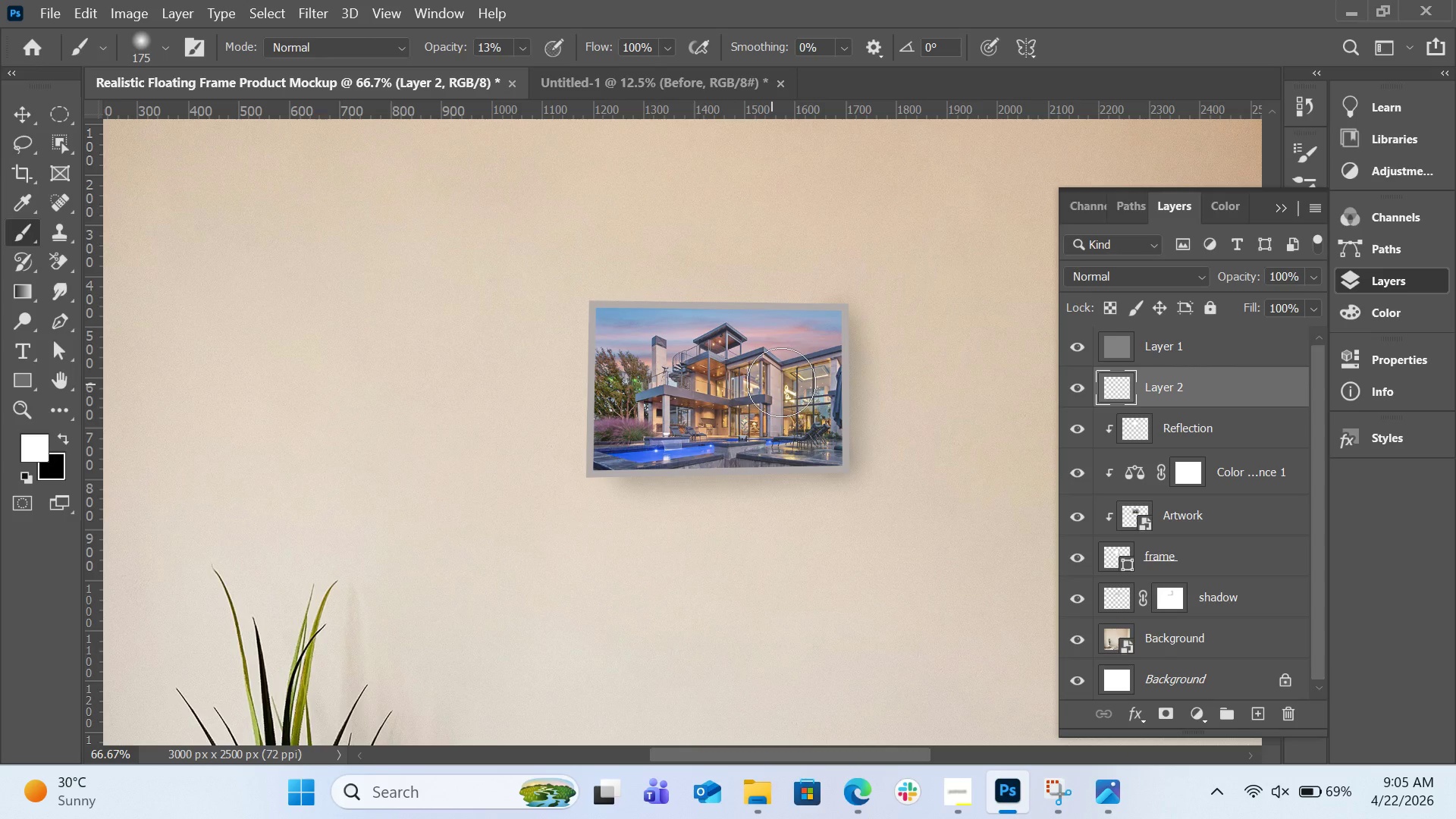 
key(BracketRight)
 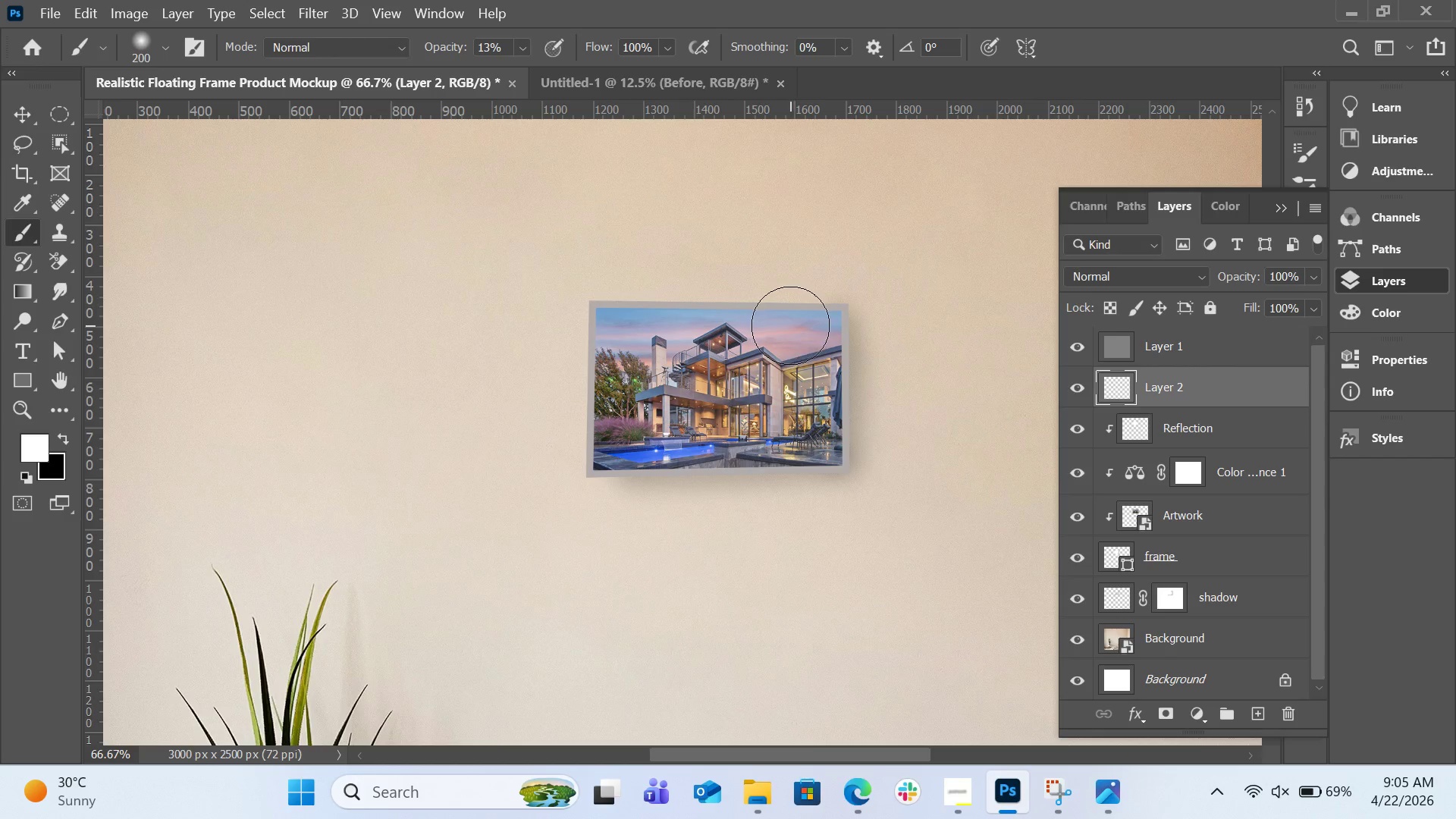 
left_click_drag(start_coordinate=[799, 420], to_coordinate=[831, 444])
 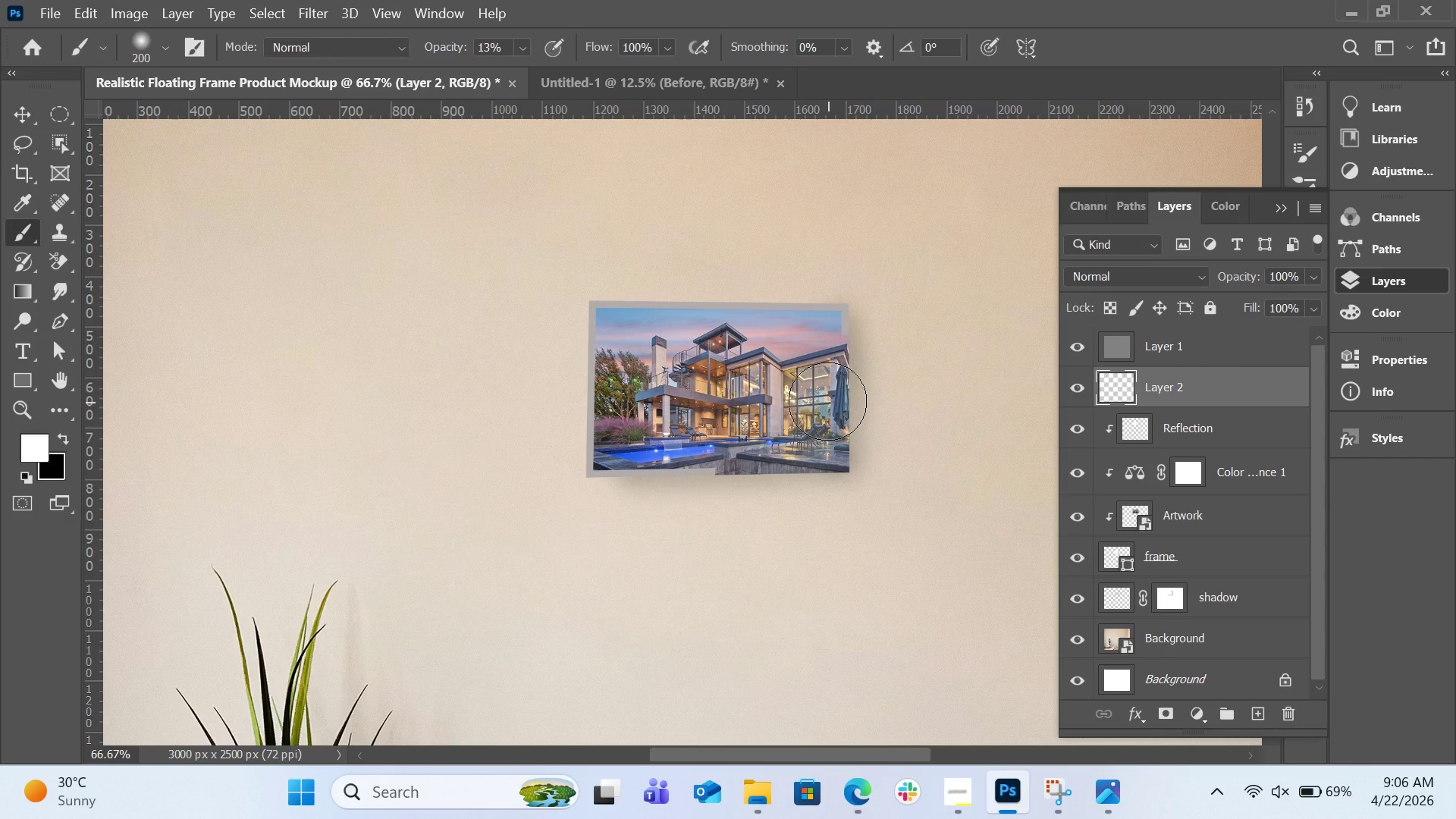 
key(Control+Z)
 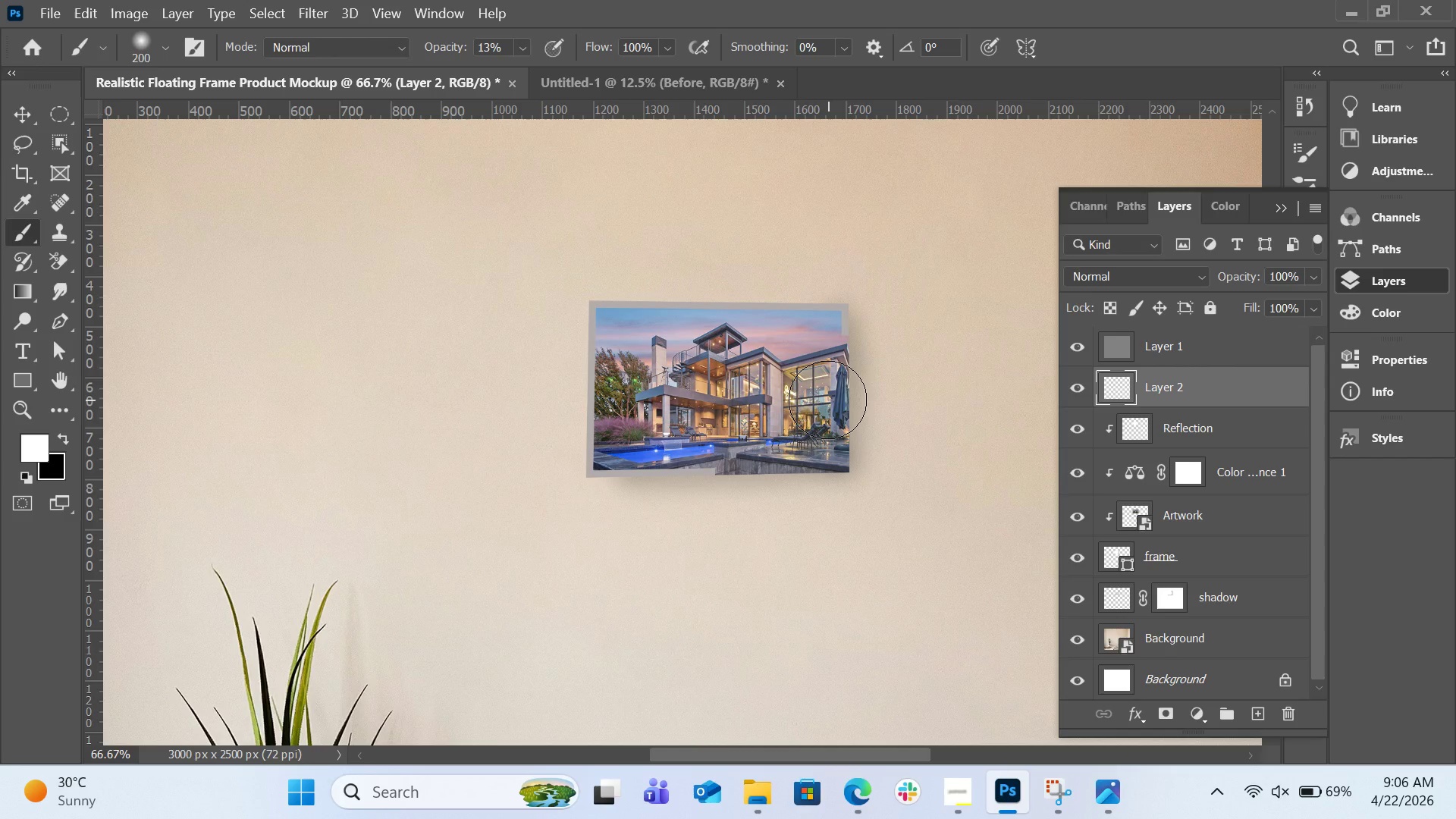 
key(Control+Z)
 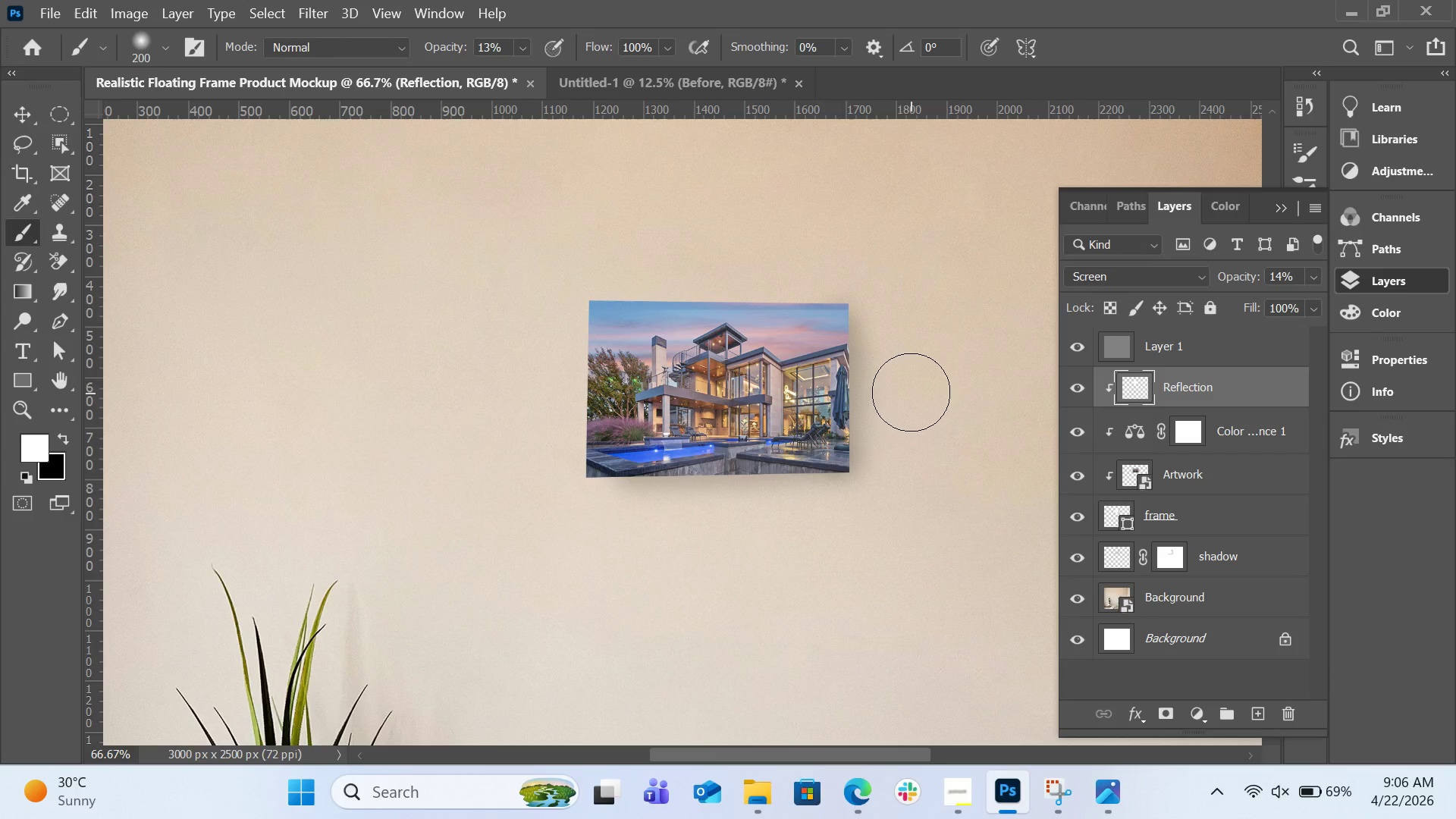 
wait(6.45)
 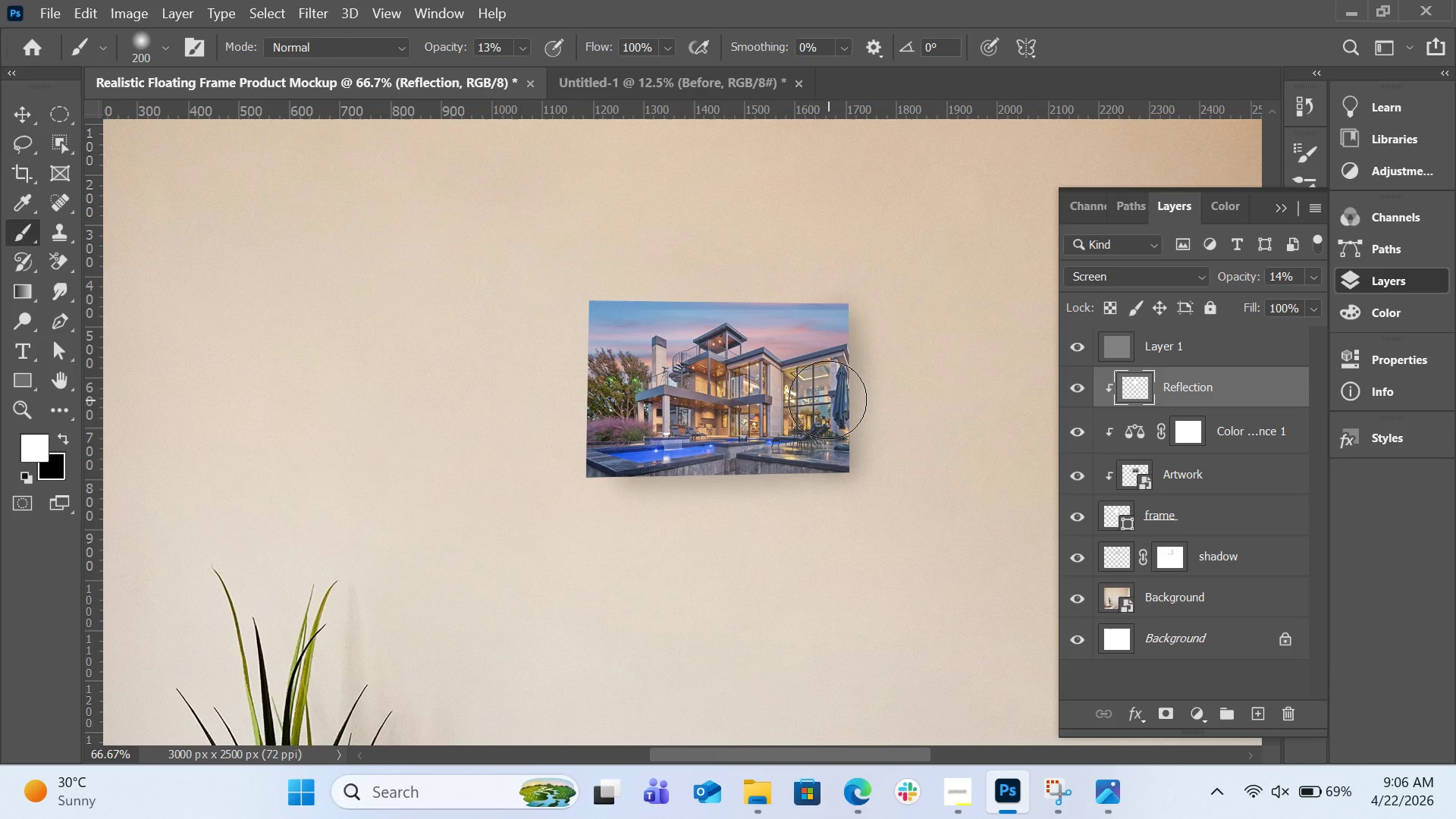 
scroll: coordinate [378, 196], scroll_direction: up, amount: 3.0
 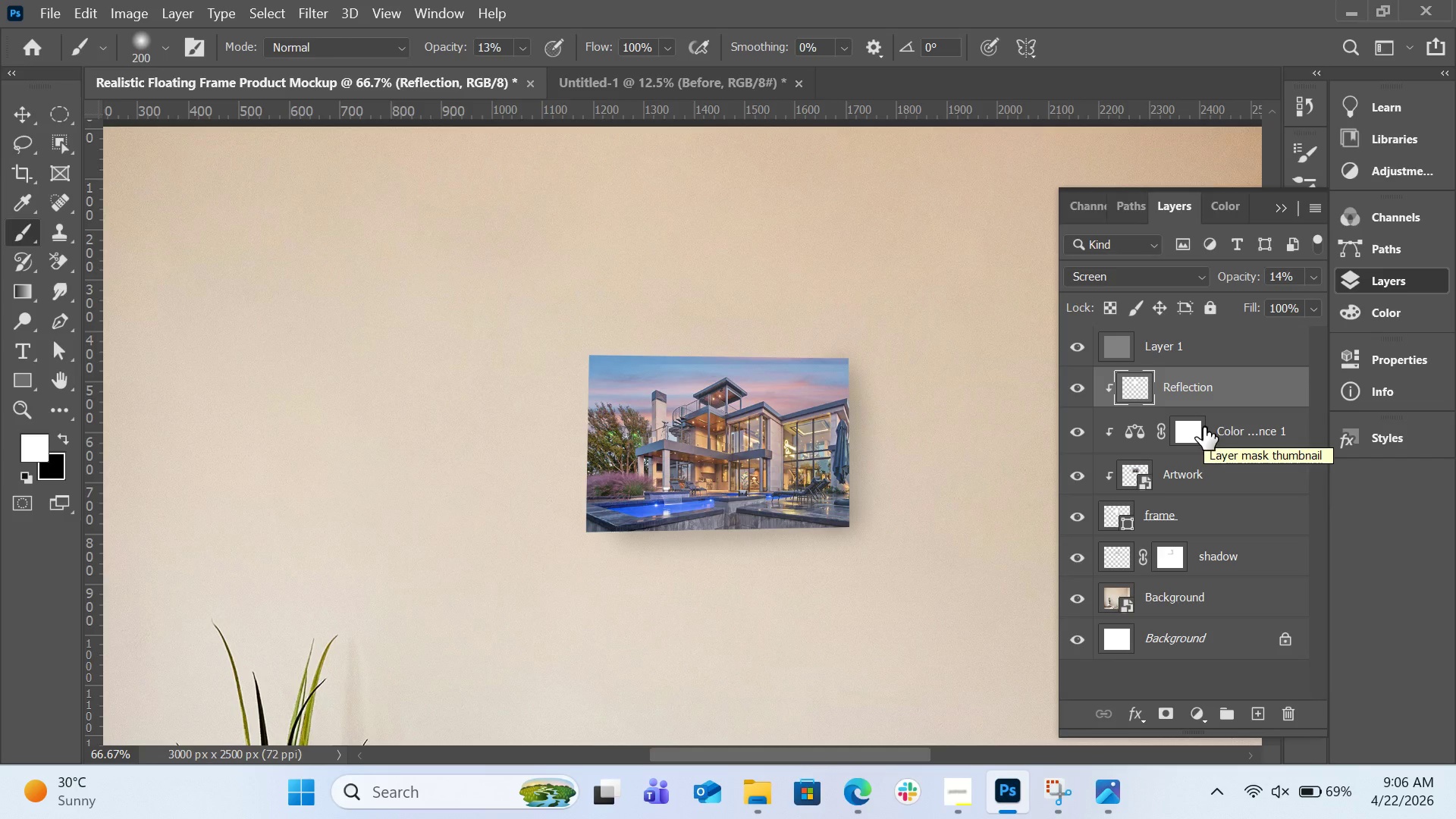 
wait(7.2)
 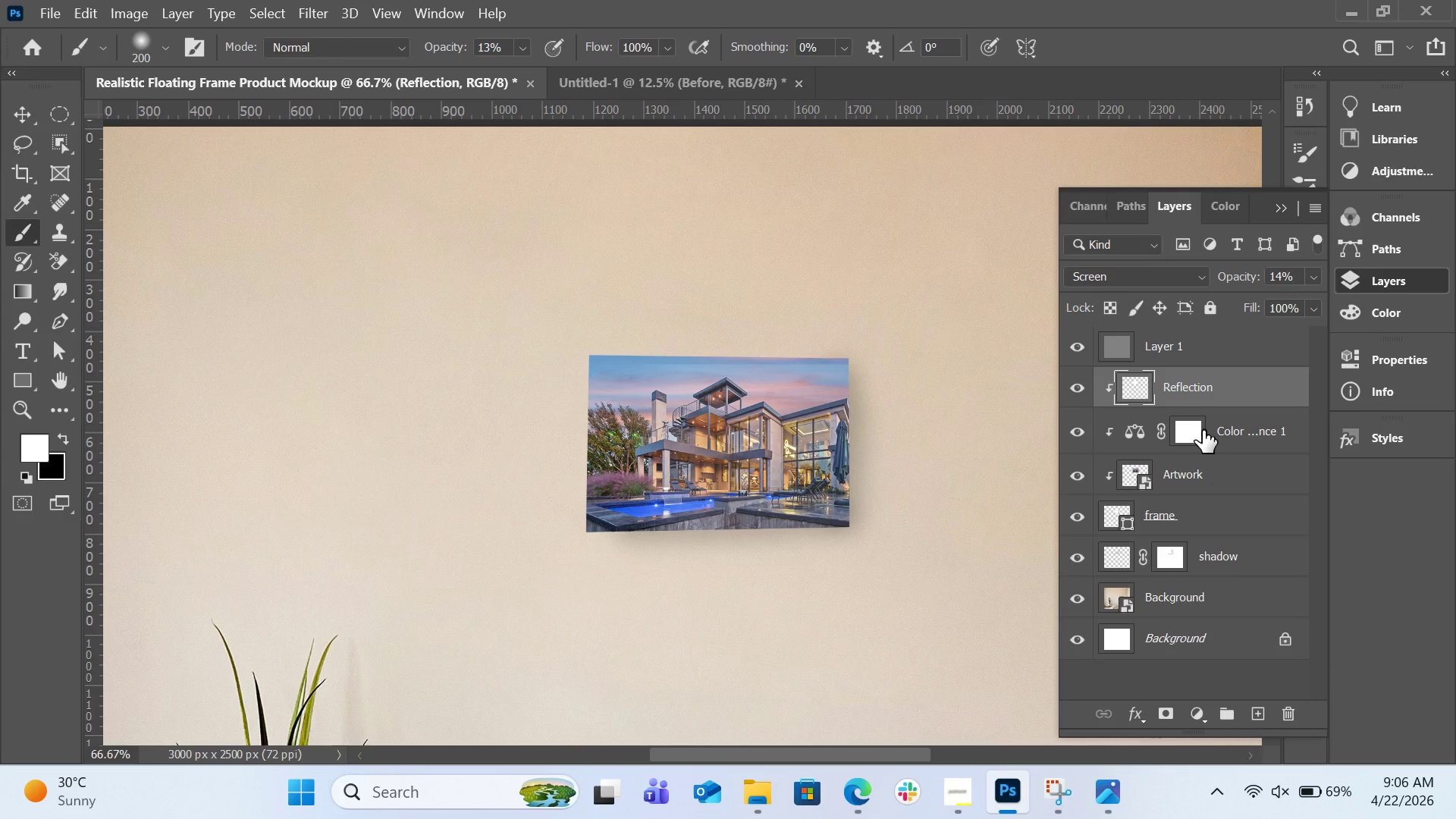 
mouse_move([119, 25])
 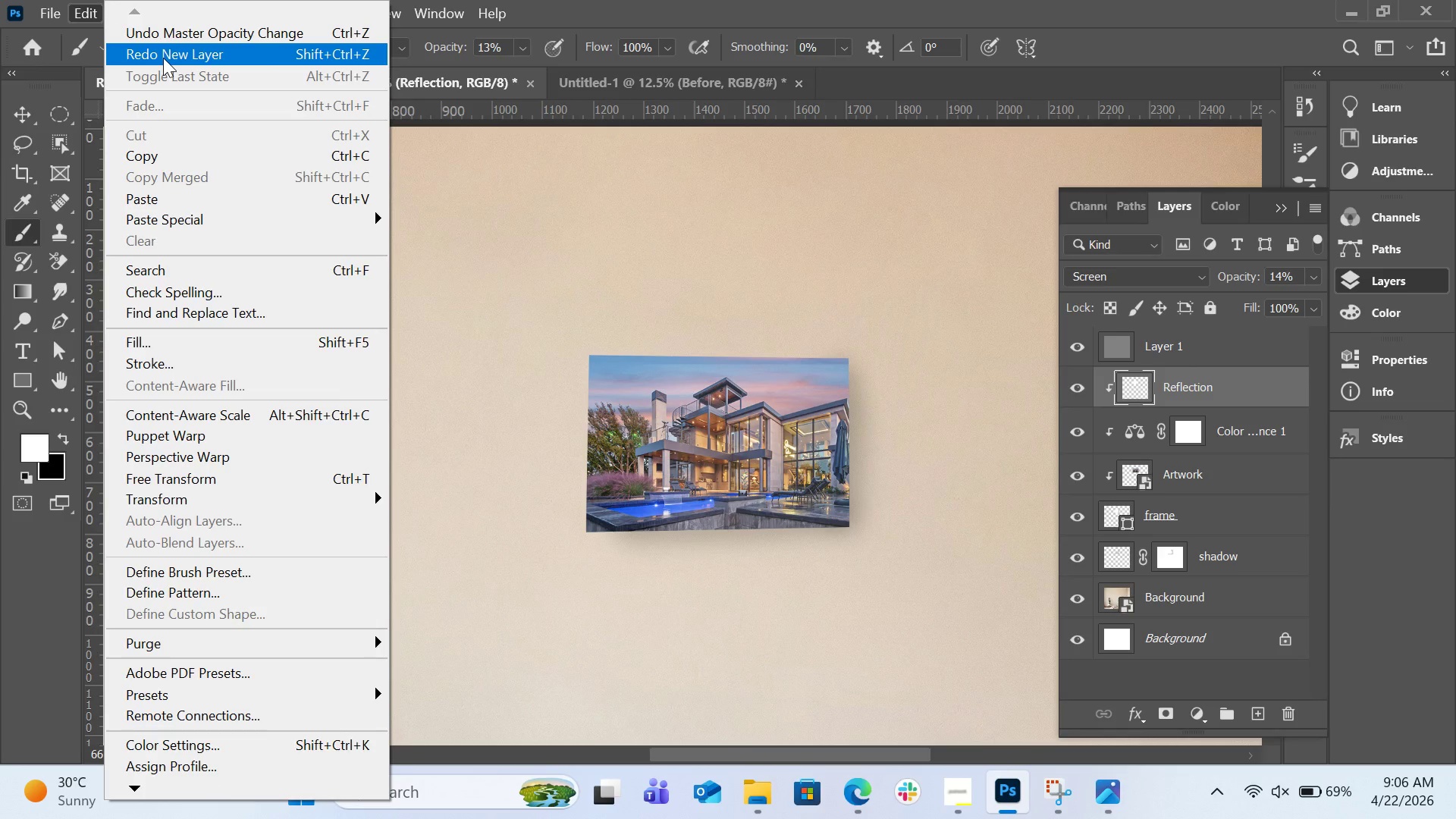 
left_click([163, 58])
 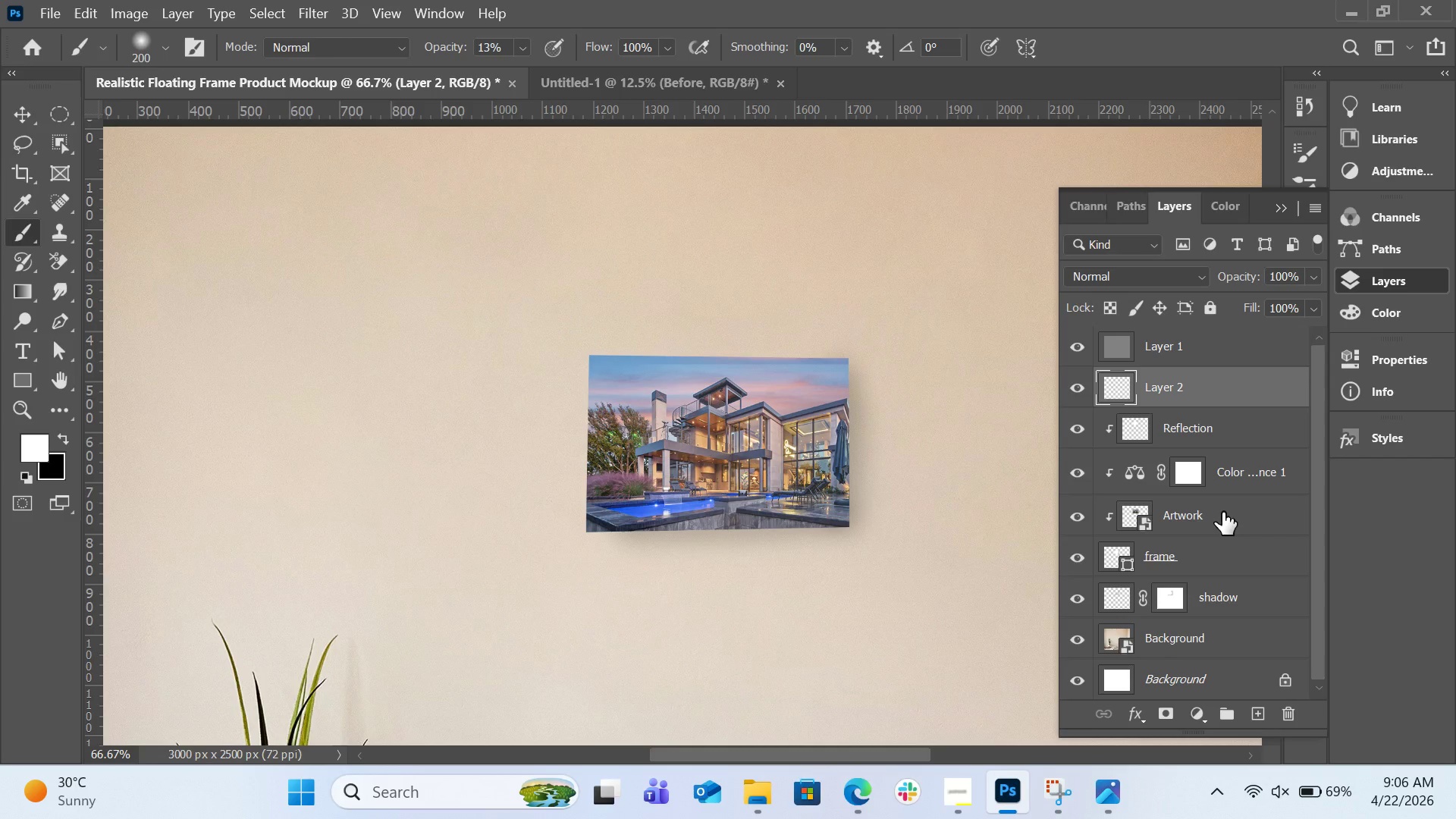 
left_click([1239, 508])
 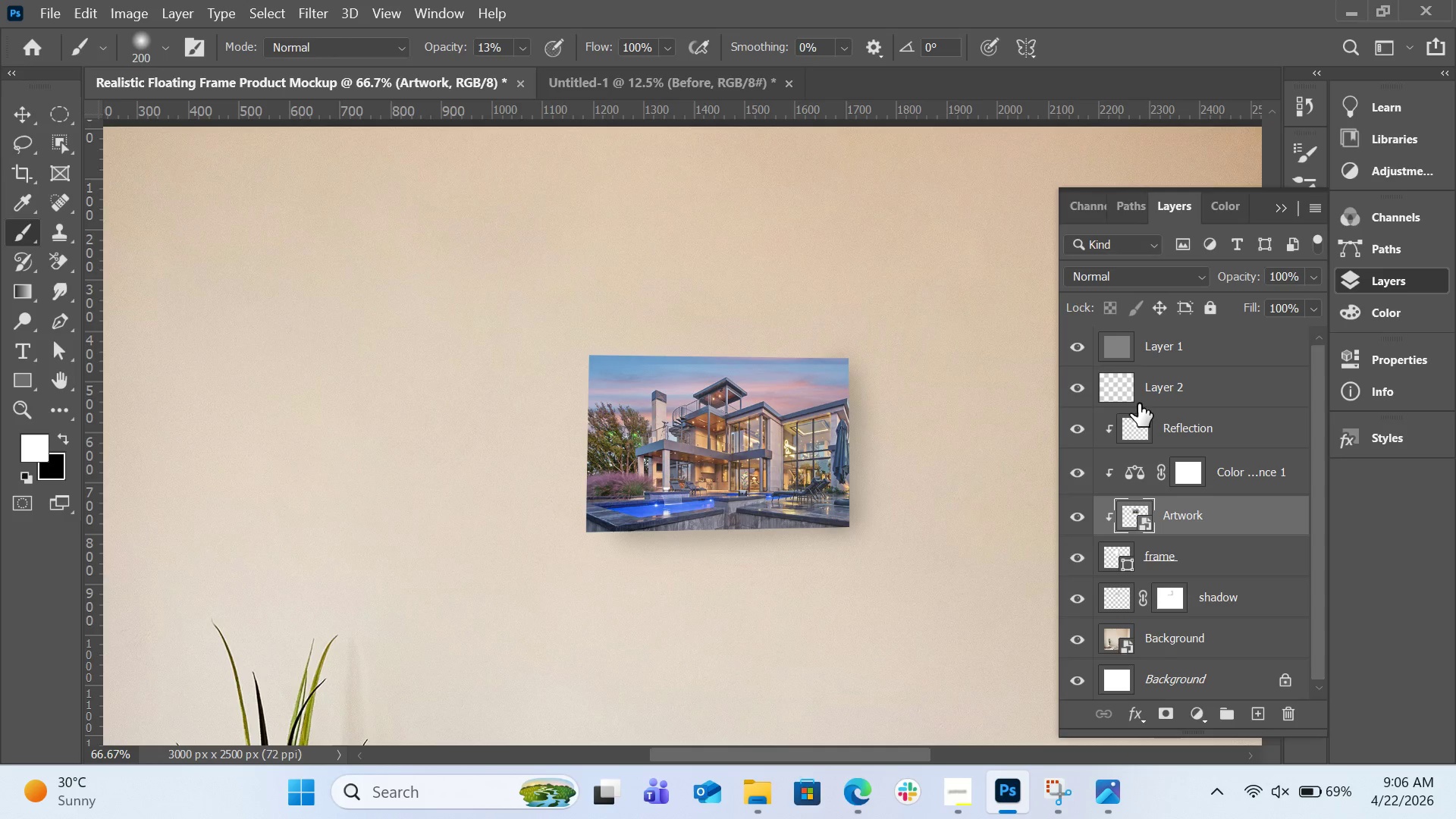 
left_click([1138, 401])
 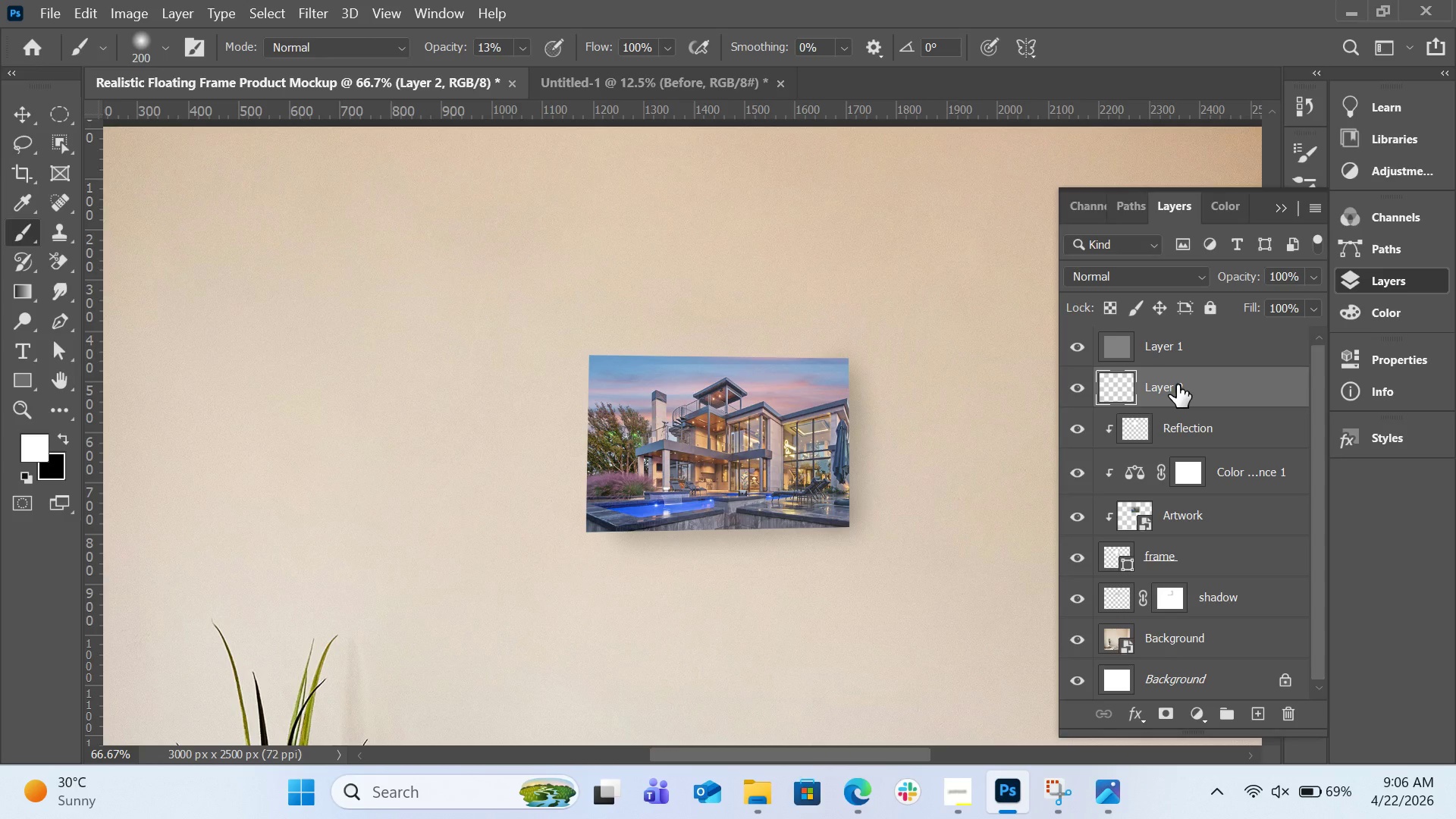 
wait(5.3)
 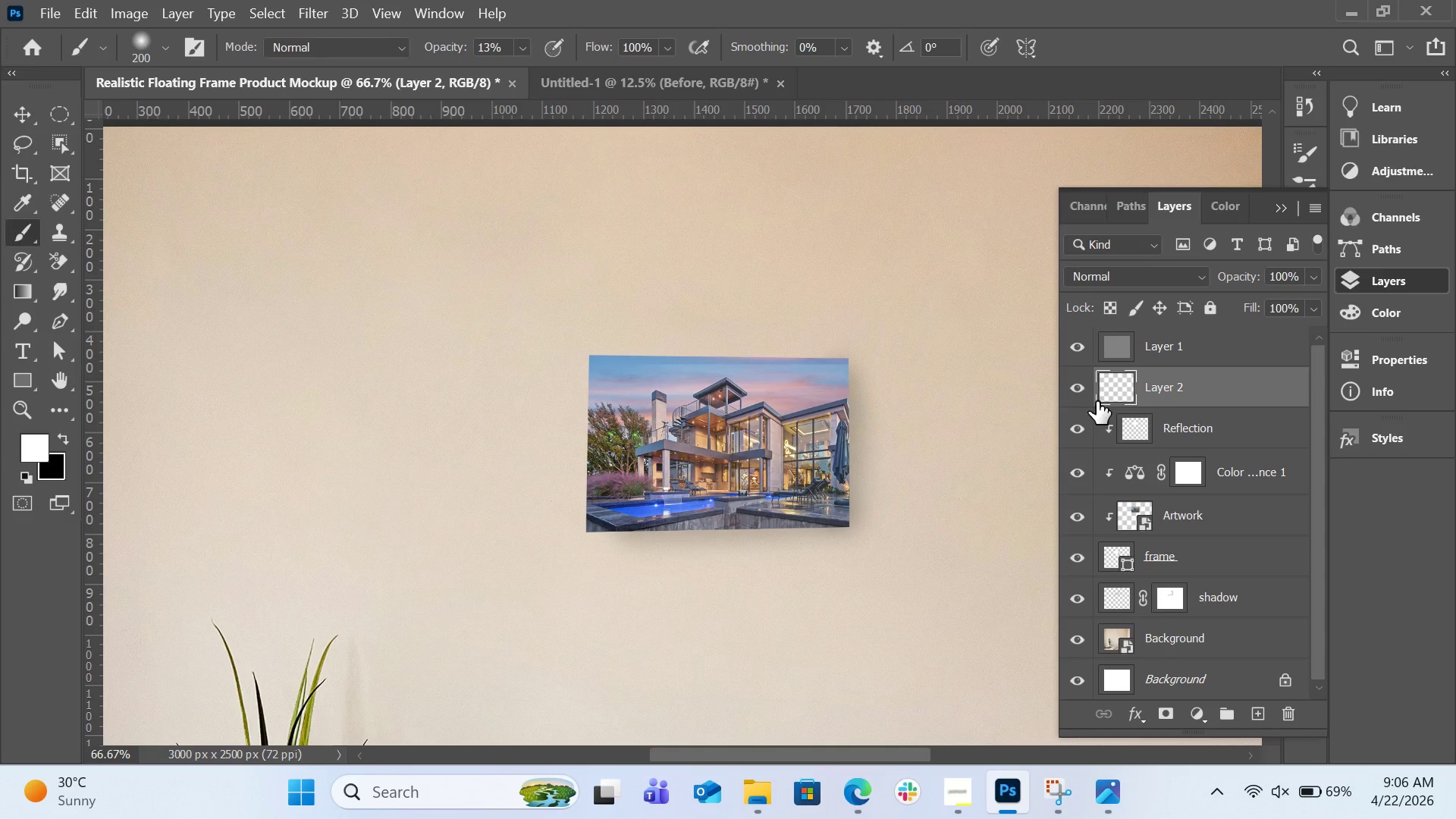 
key(Delete)
 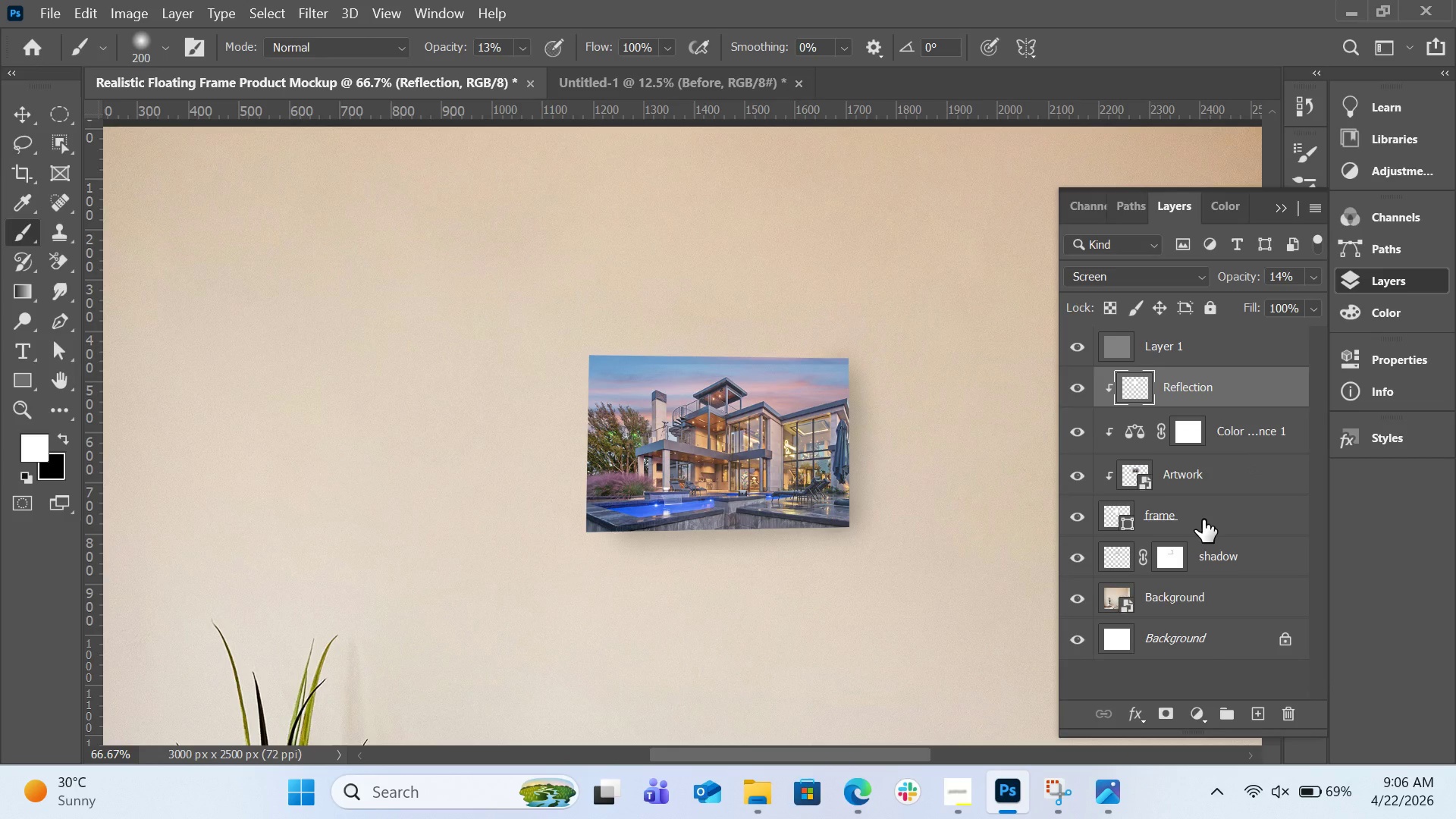 
left_click([1201, 517])
 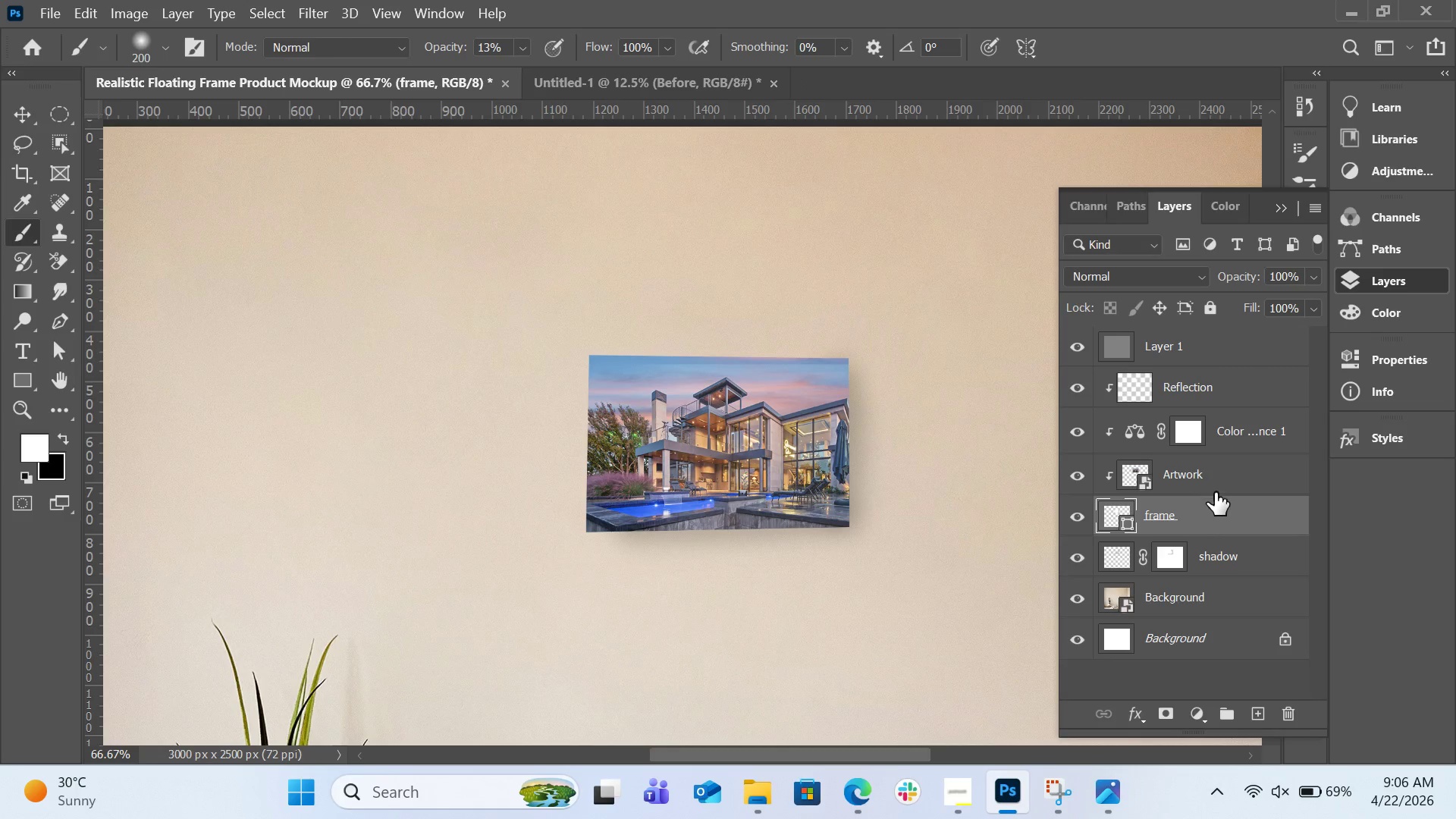 
hold_key(key=AltLeft, duration=1.62)
 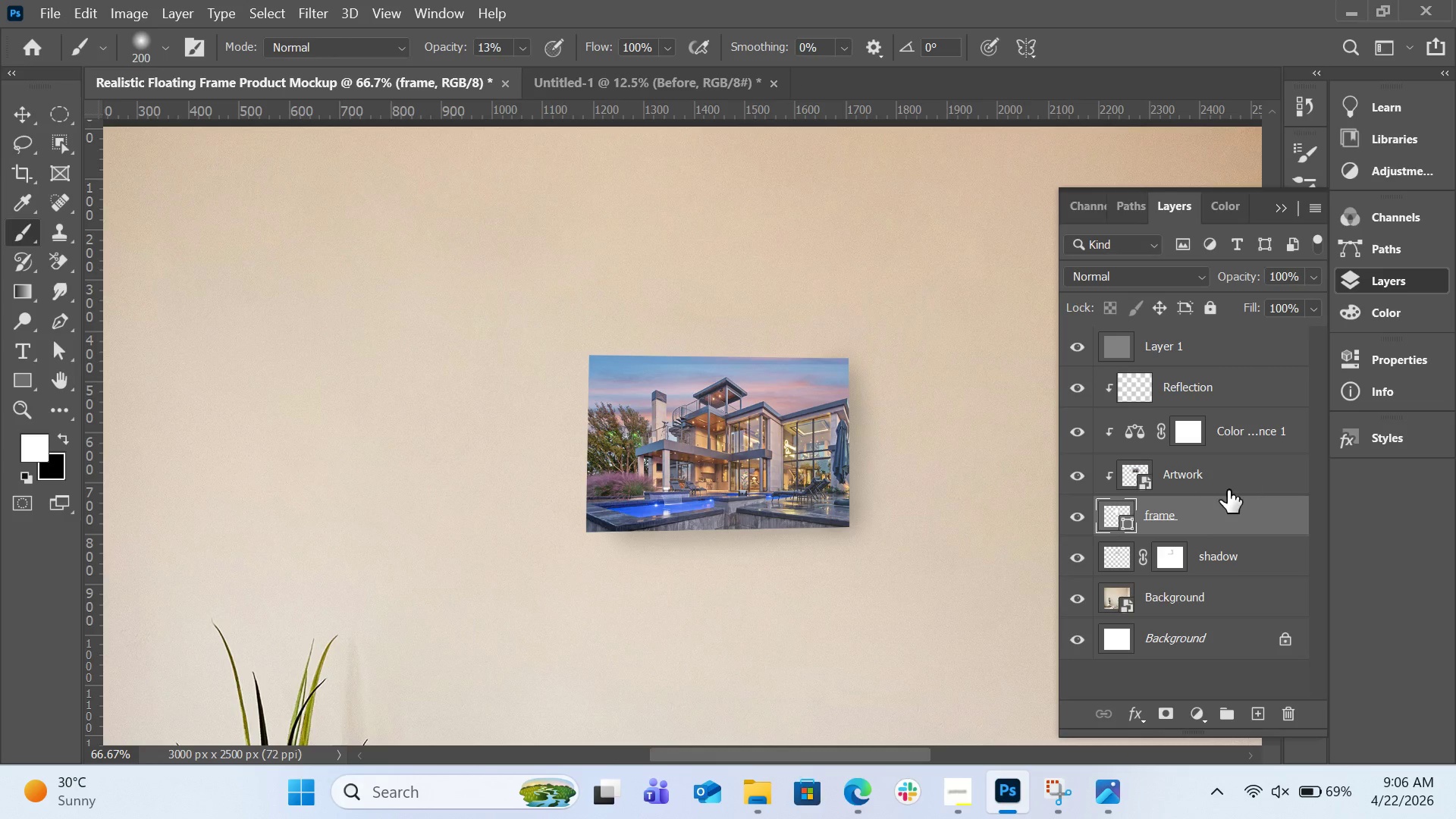 
hold_key(key=AltLeft, duration=3.22)
left_click([1229, 500])
 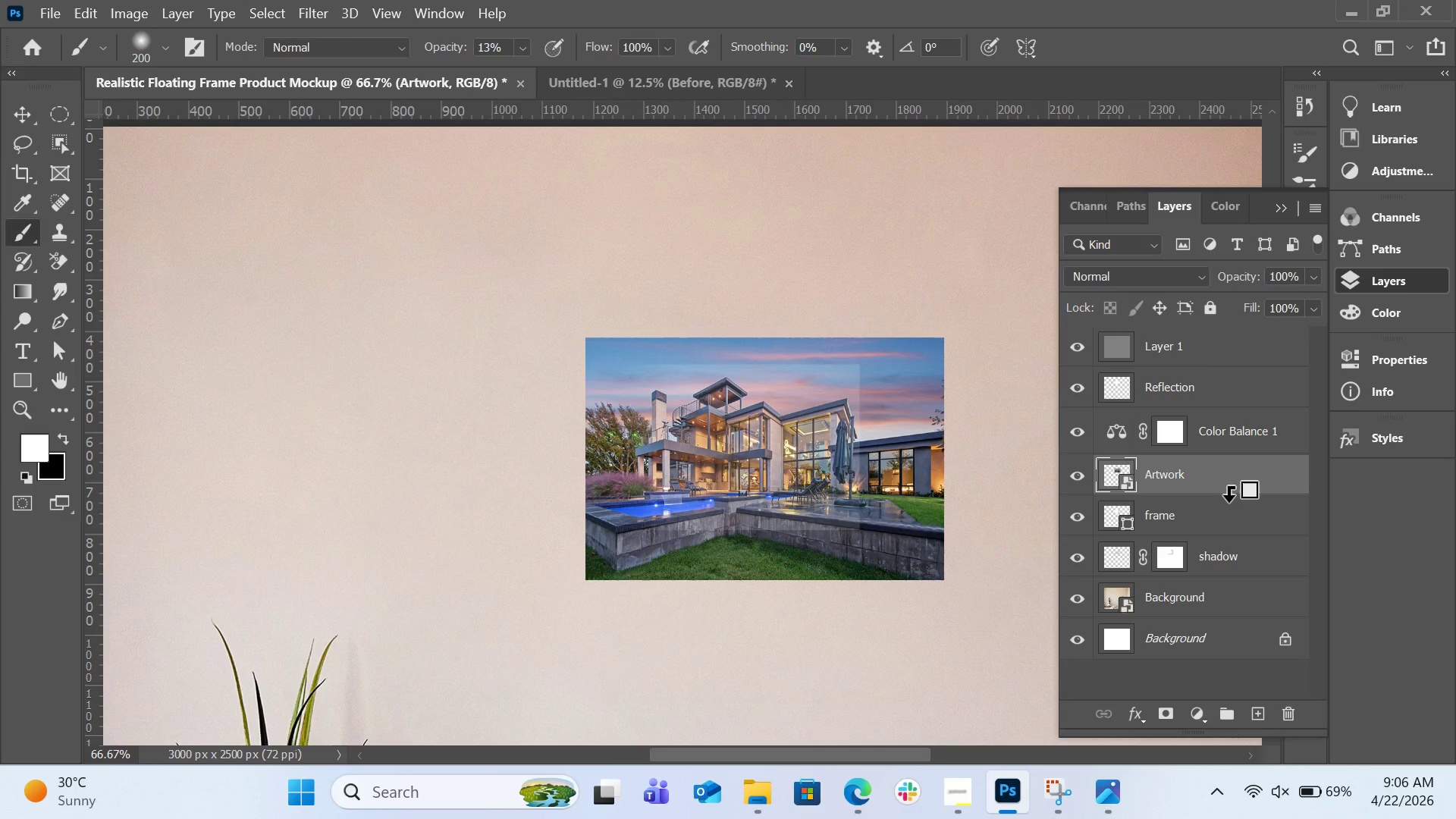 
left_click([1229, 500])
 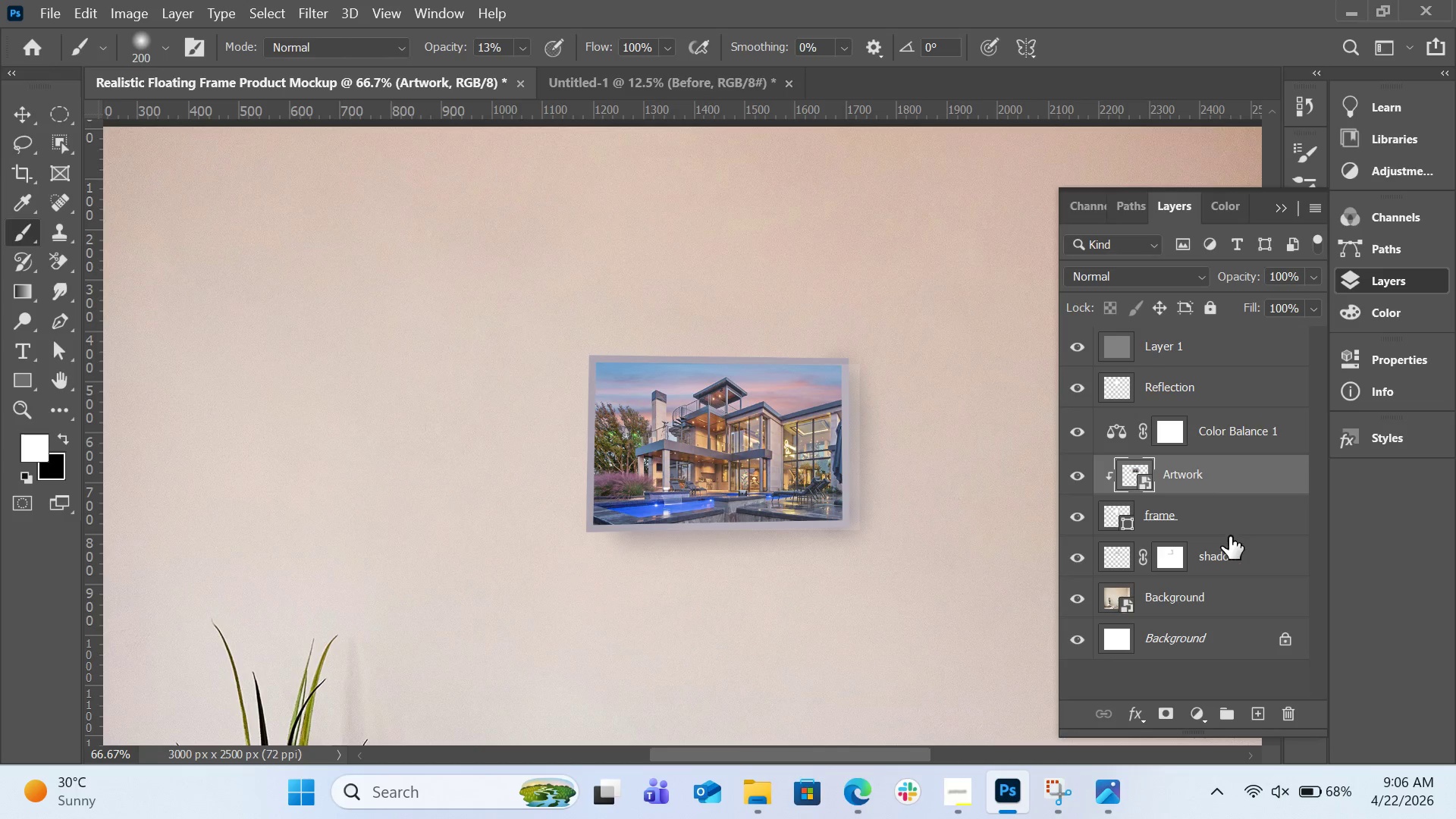 
hold_key(key=AltLeft, duration=2.23)
left_click([1235, 411])
 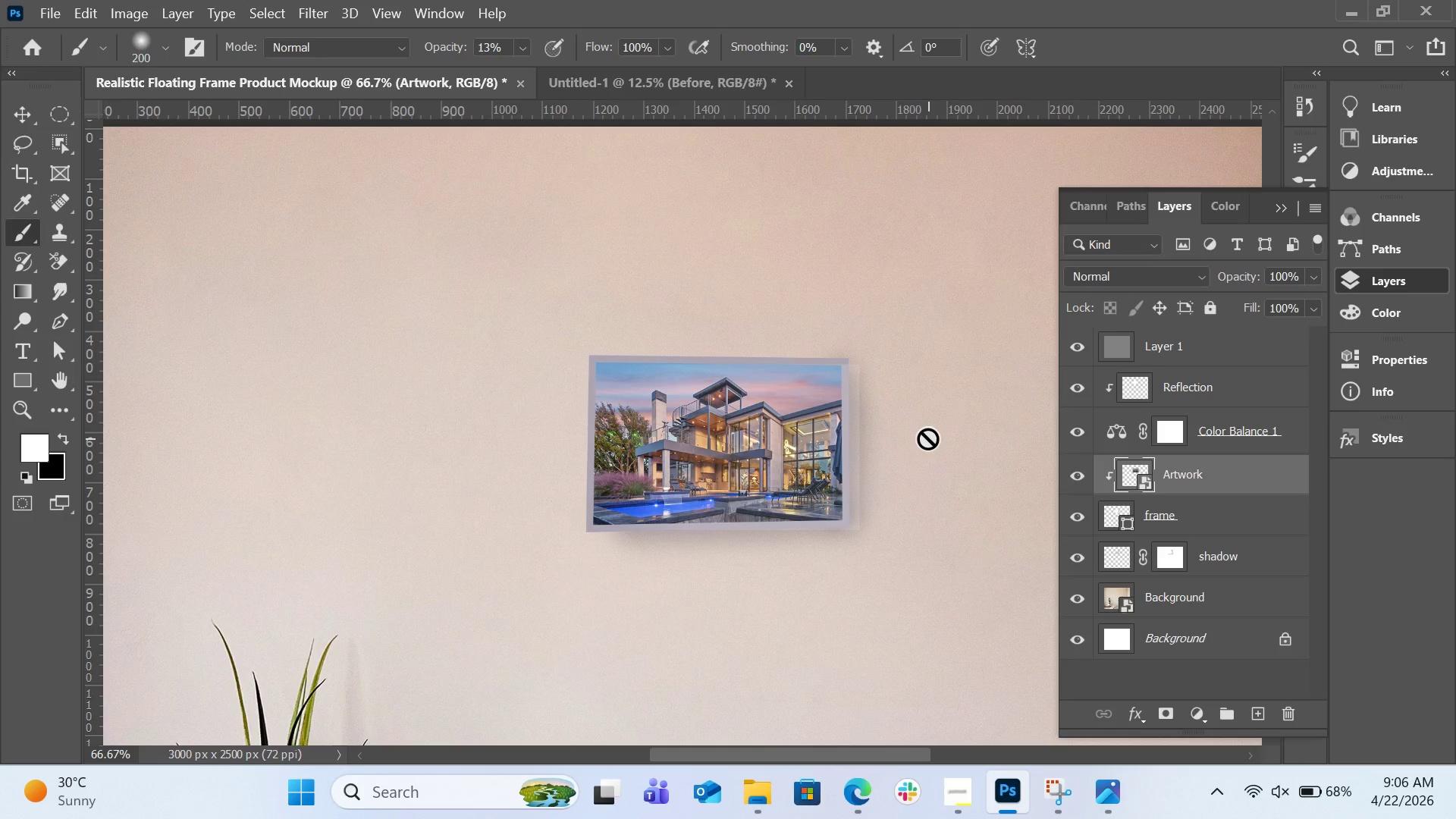 
wait(5.97)
 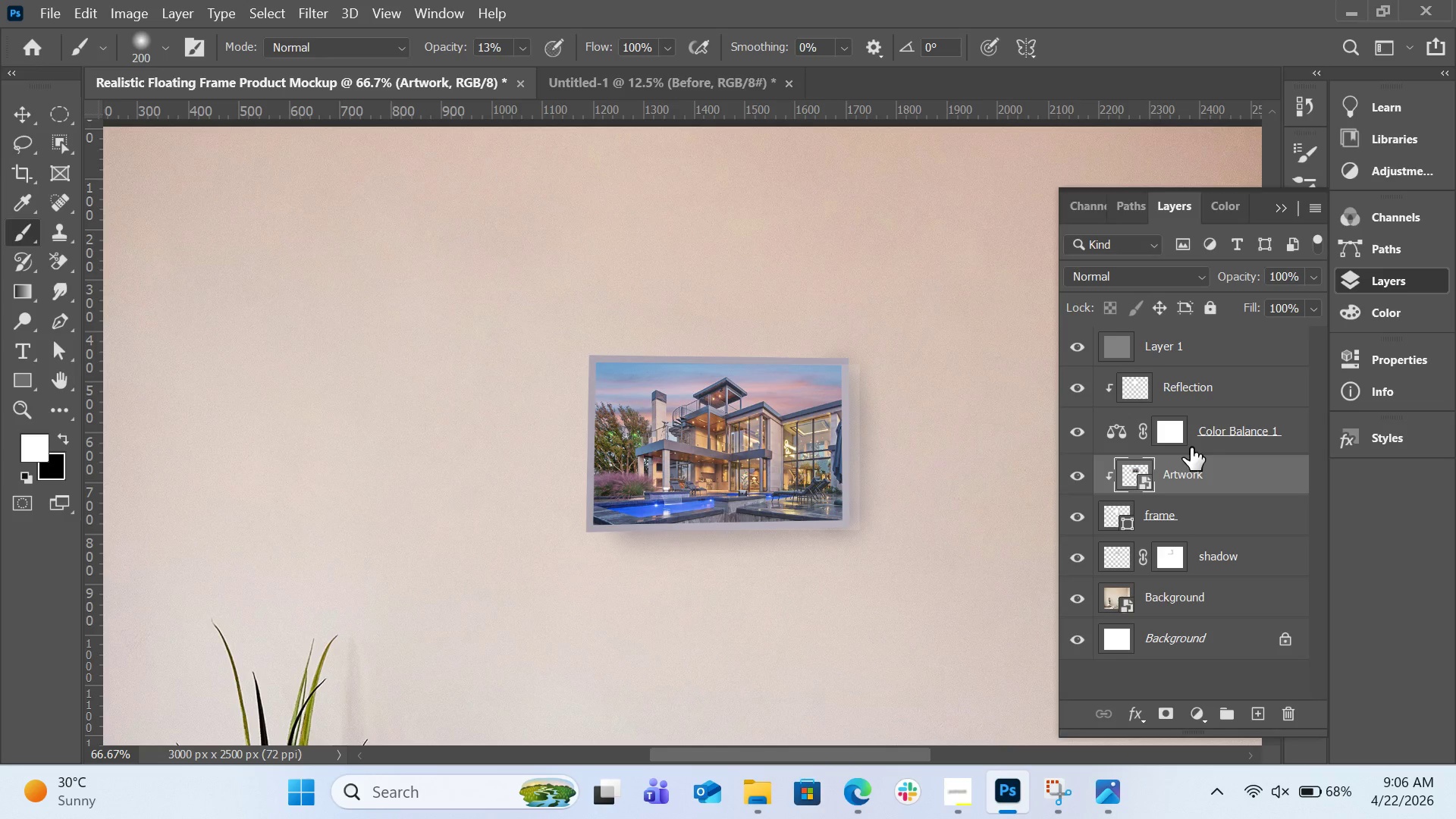 
left_click([1181, 380])
 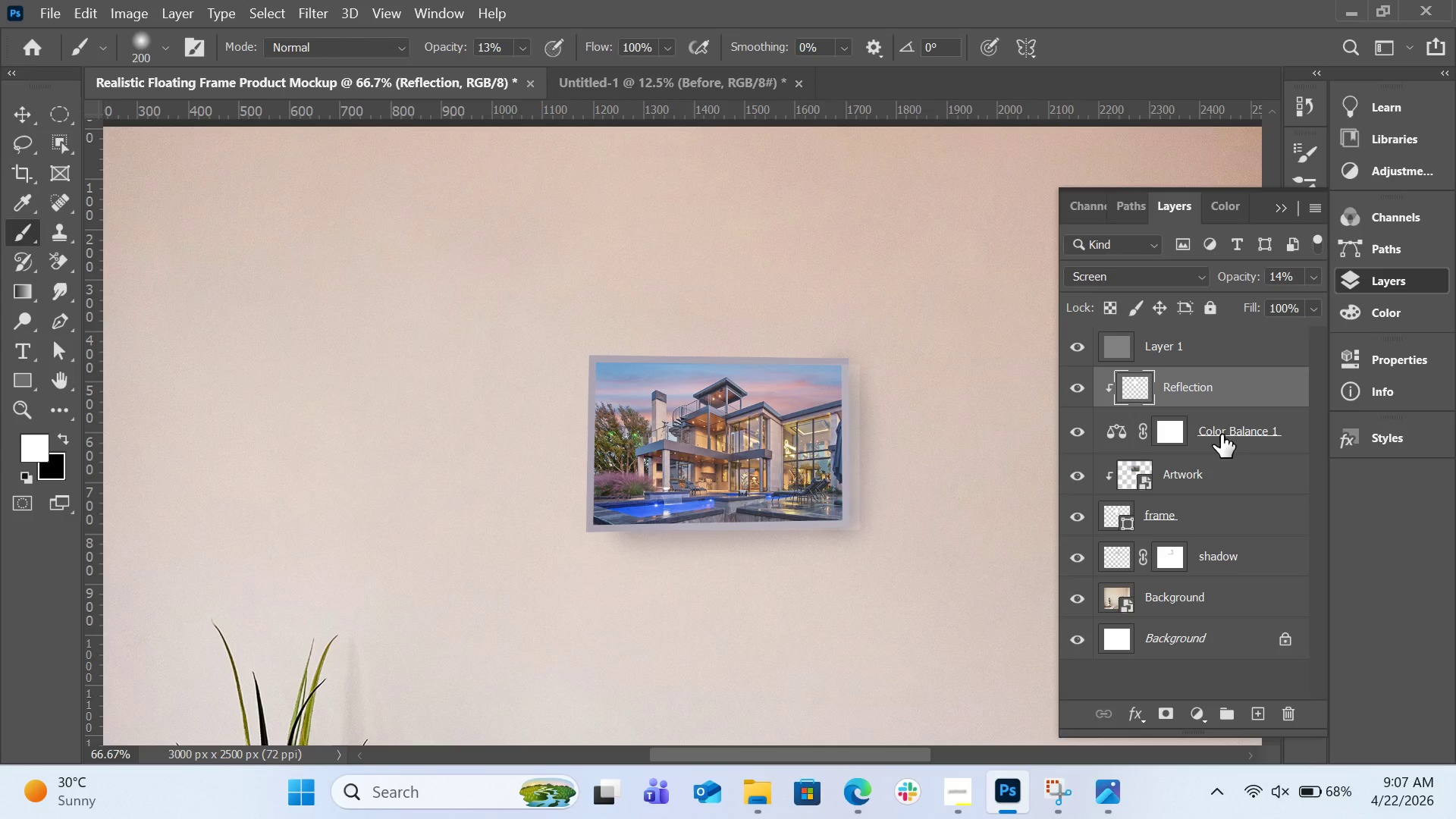 
left_click([1244, 435])
 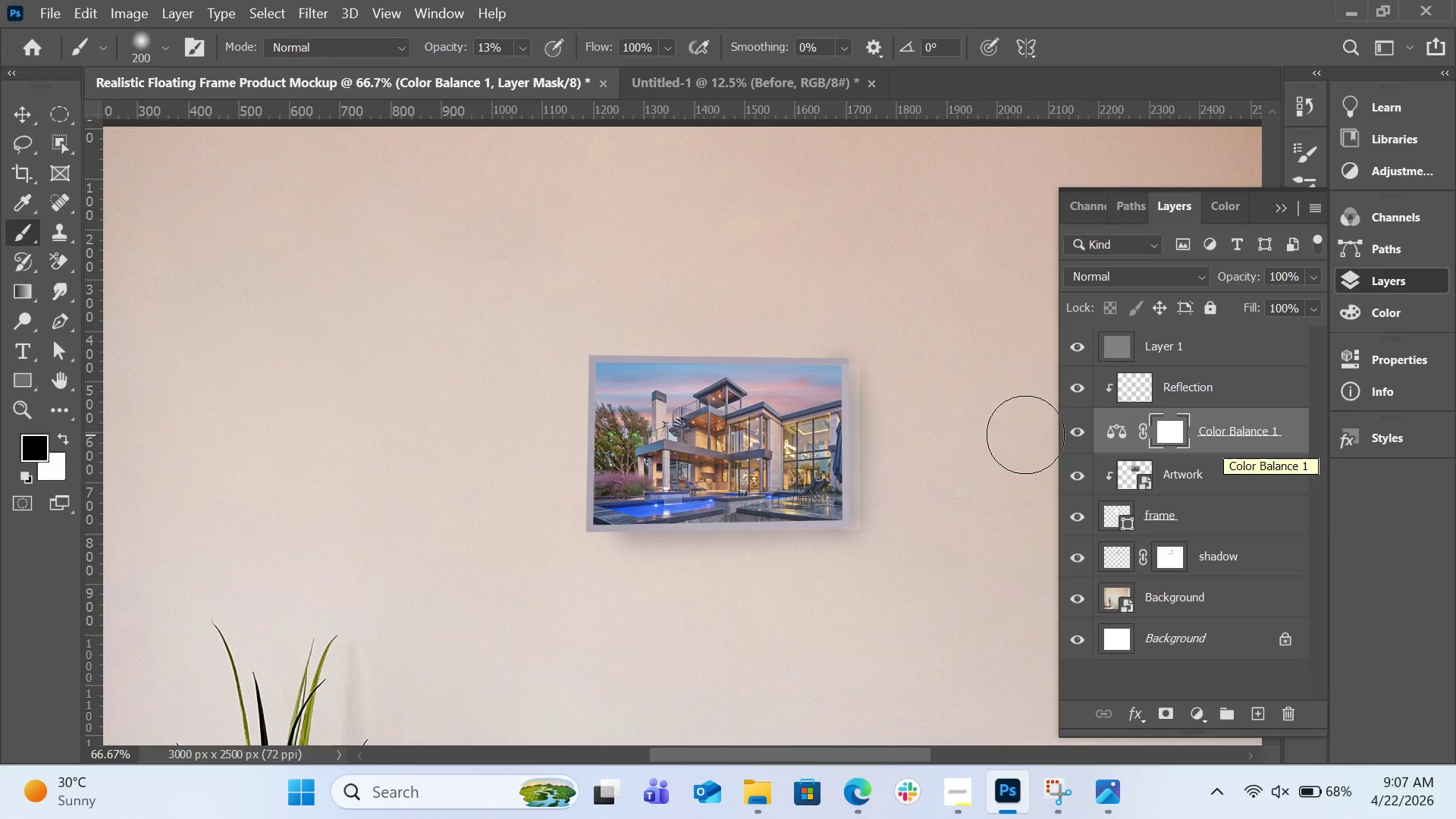 
scroll: coordinate [994, 420], scroll_direction: down, amount: 1.0
 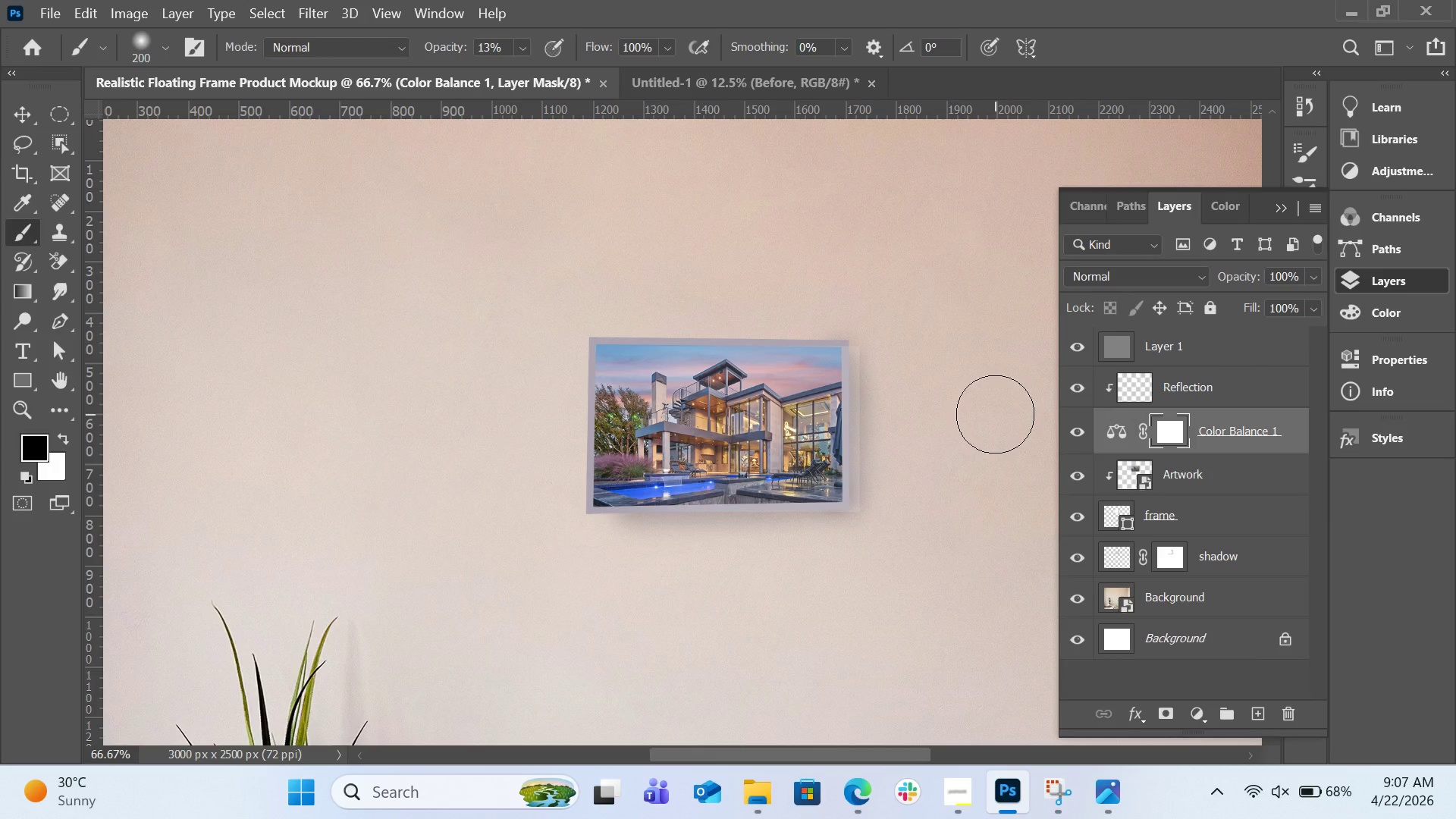 
hold_key(key=ControlLeft, duration=1.92)
 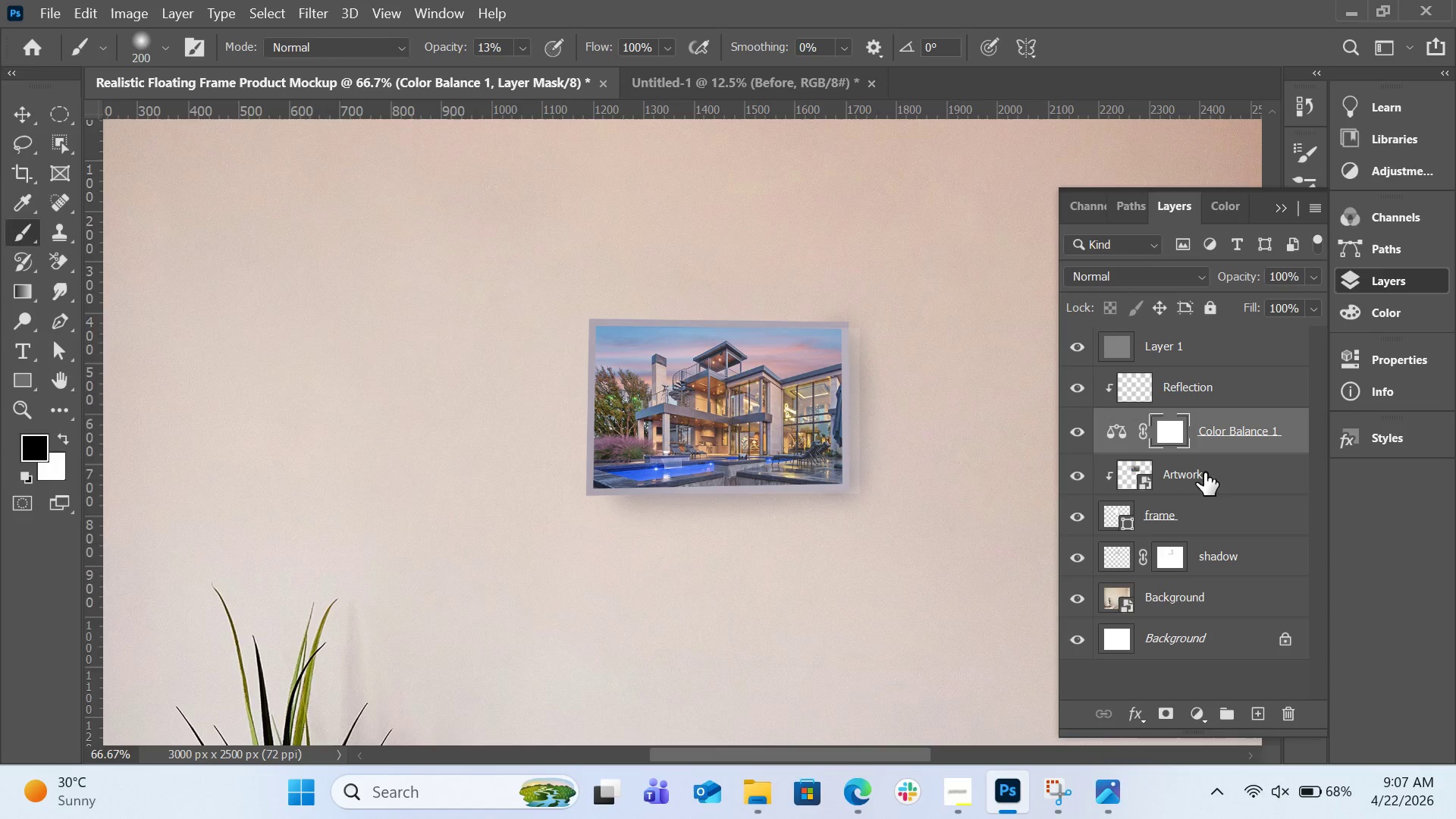 
scroll: coordinate [1204, 472], scroll_direction: down, amount: 1.0
 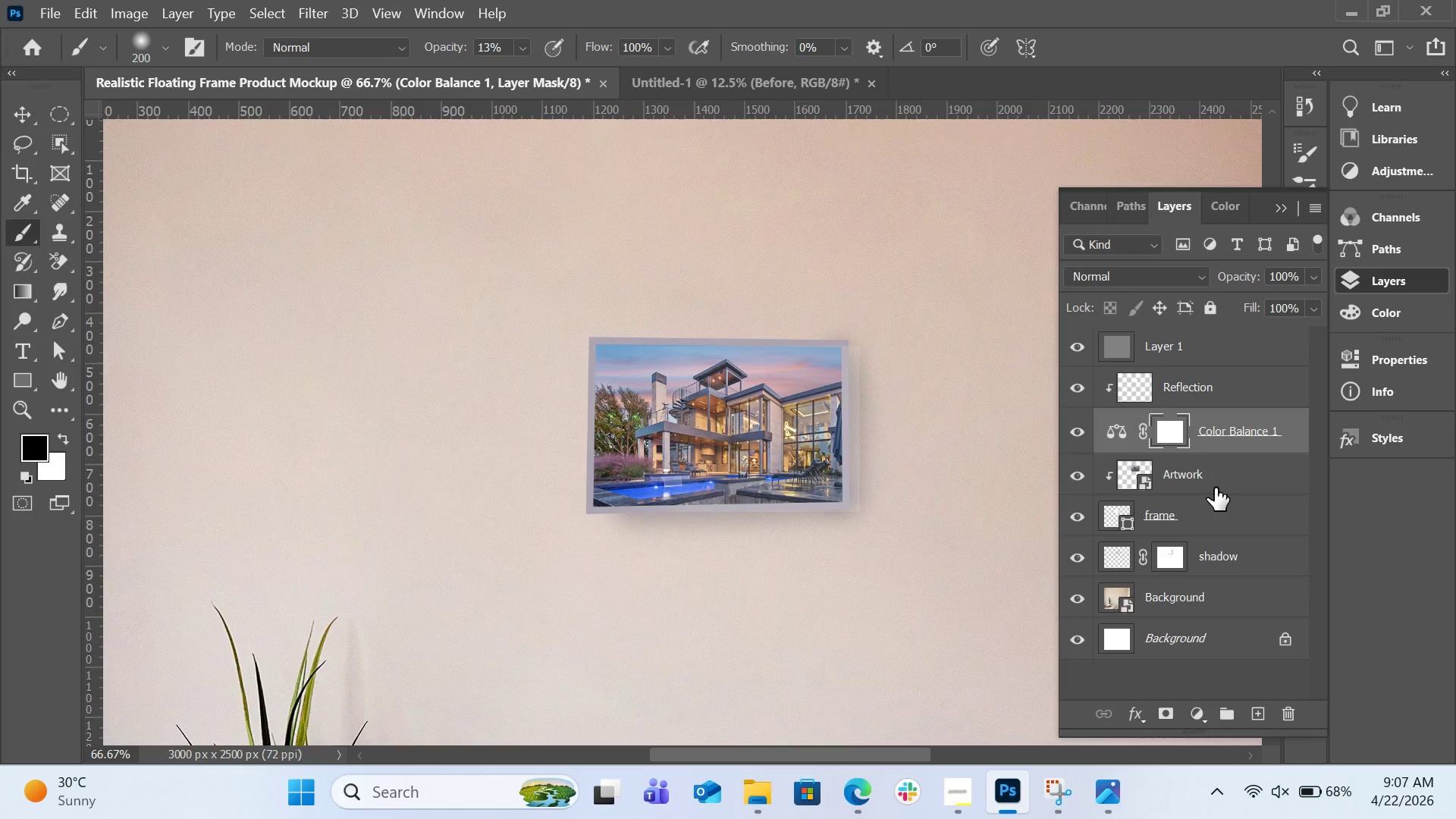 
scroll: coordinate [1215, 488], scroll_direction: up, amount: 2.0
 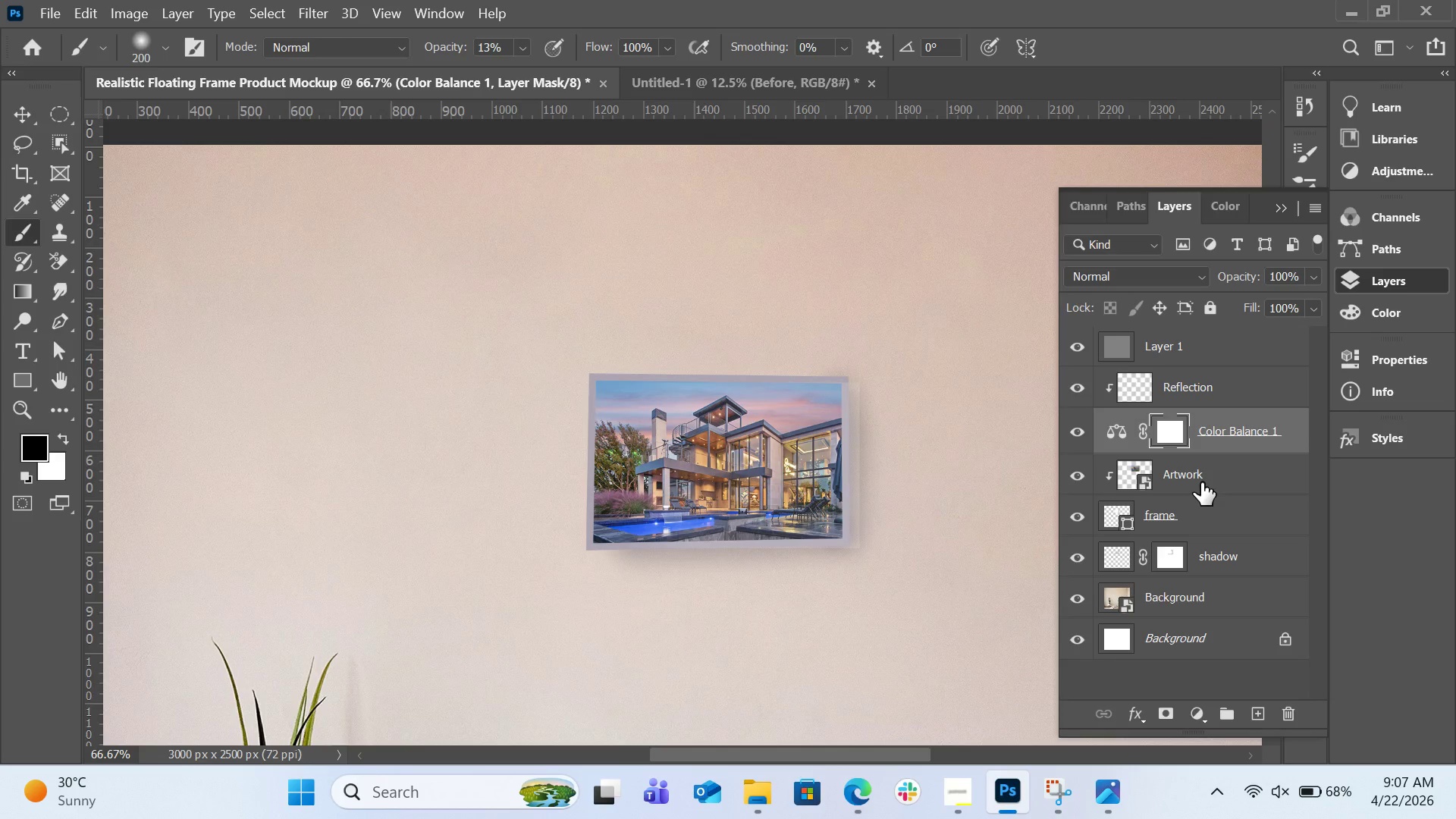 
left_click([1203, 481])
 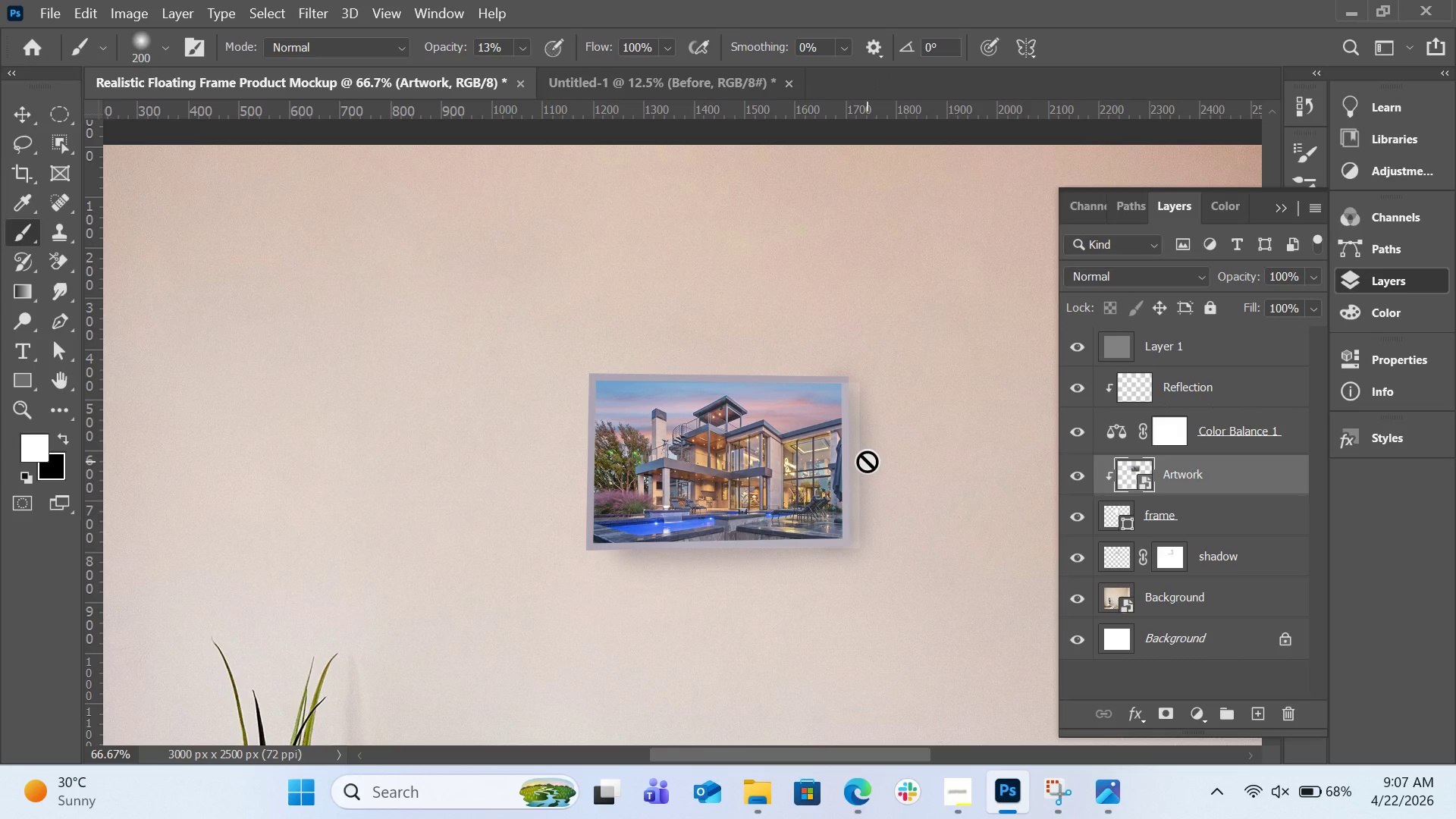 
left_click([1213, 423])
 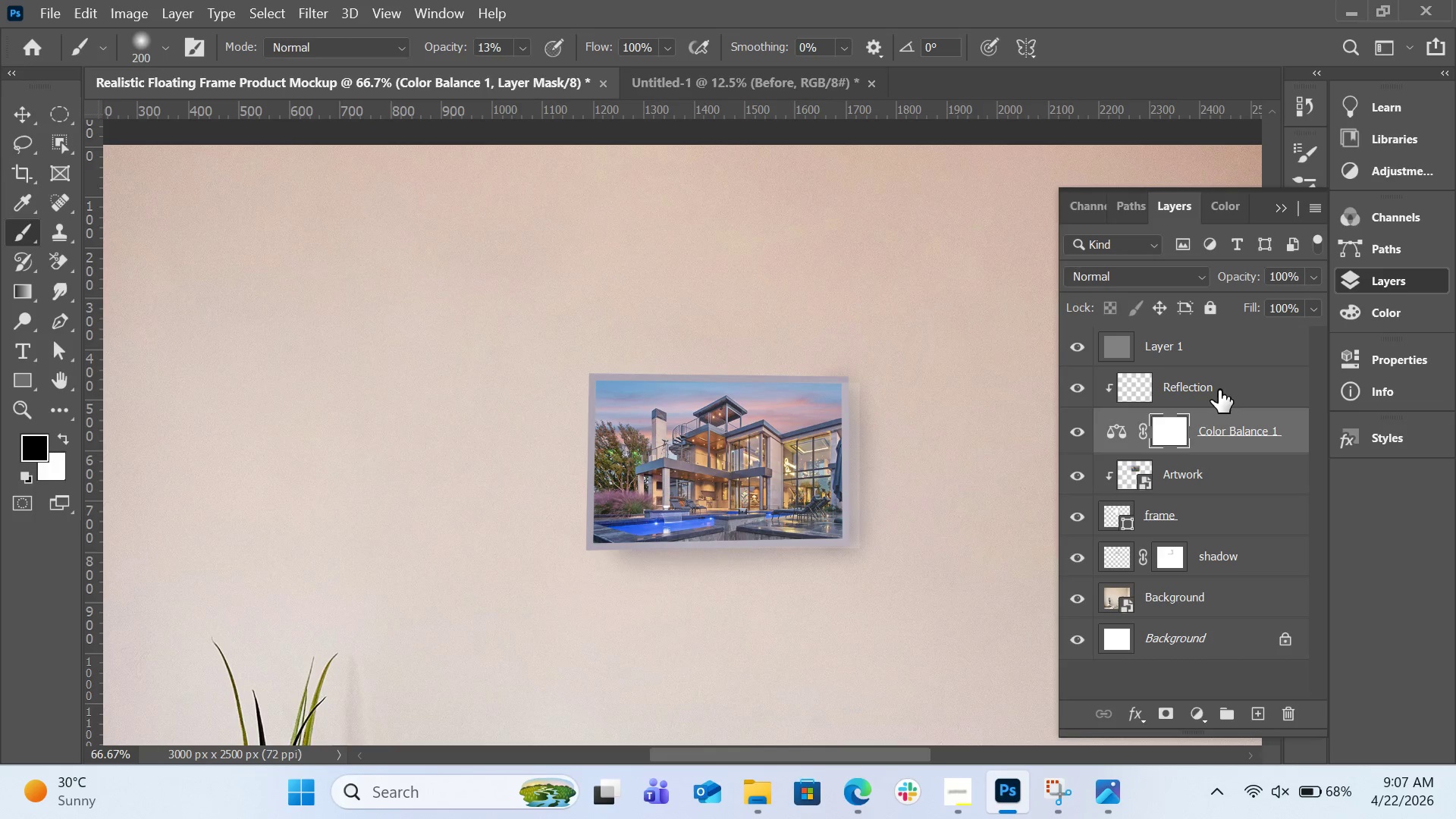 
left_click([1219, 388])
 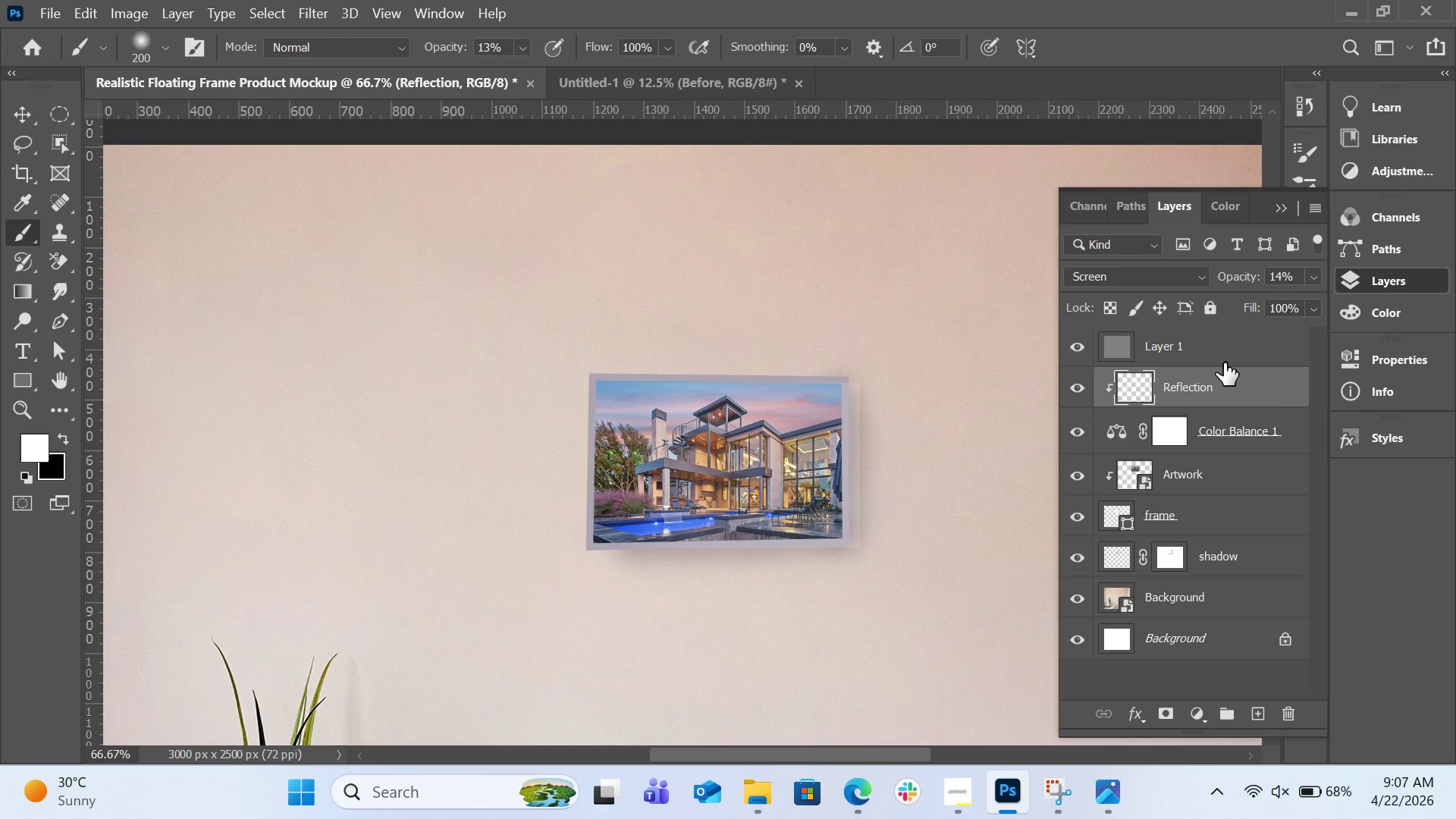 
left_click([1222, 355])
 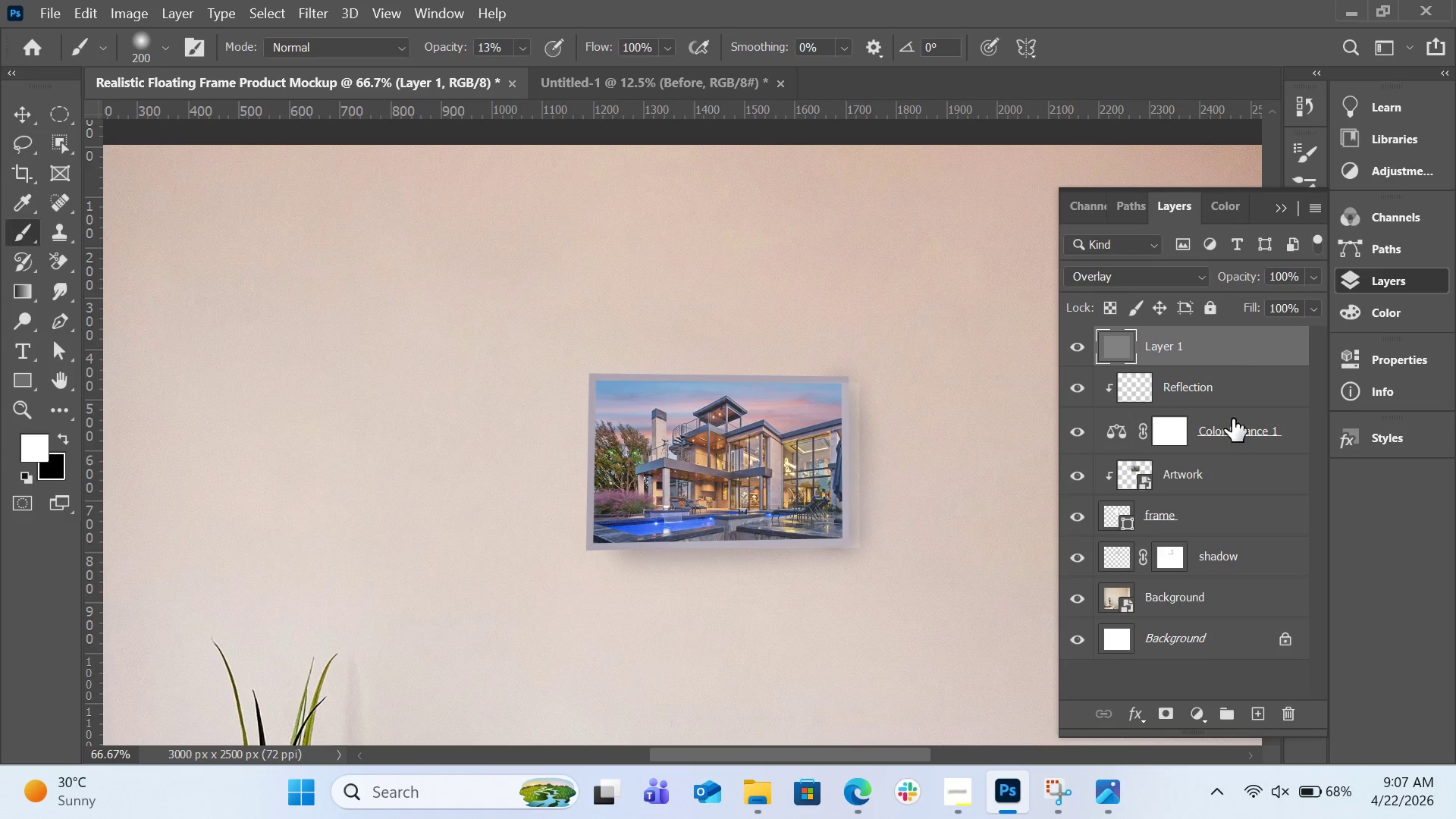 
left_click([1257, 555])
 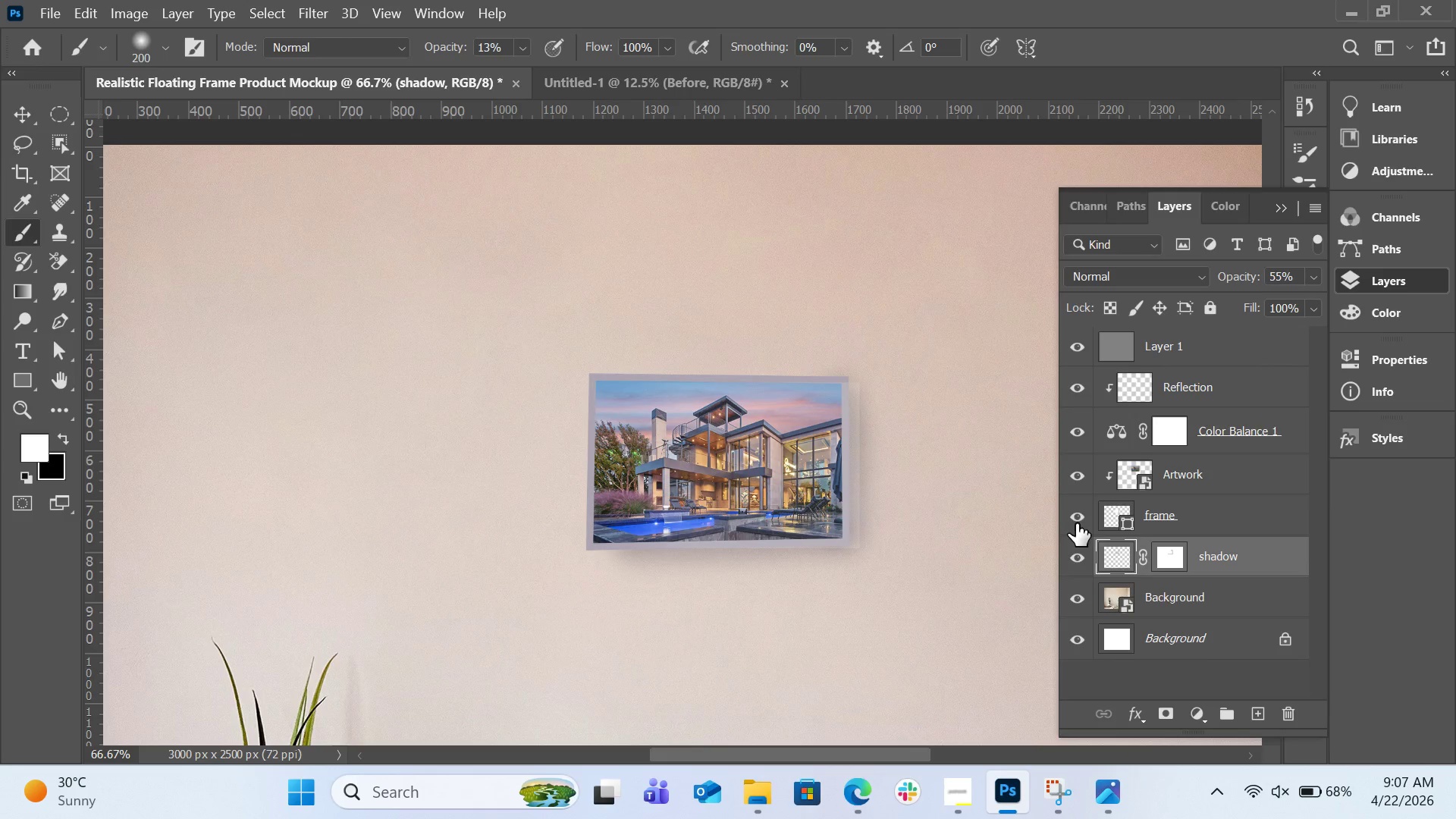 
left_click([1084, 522])
 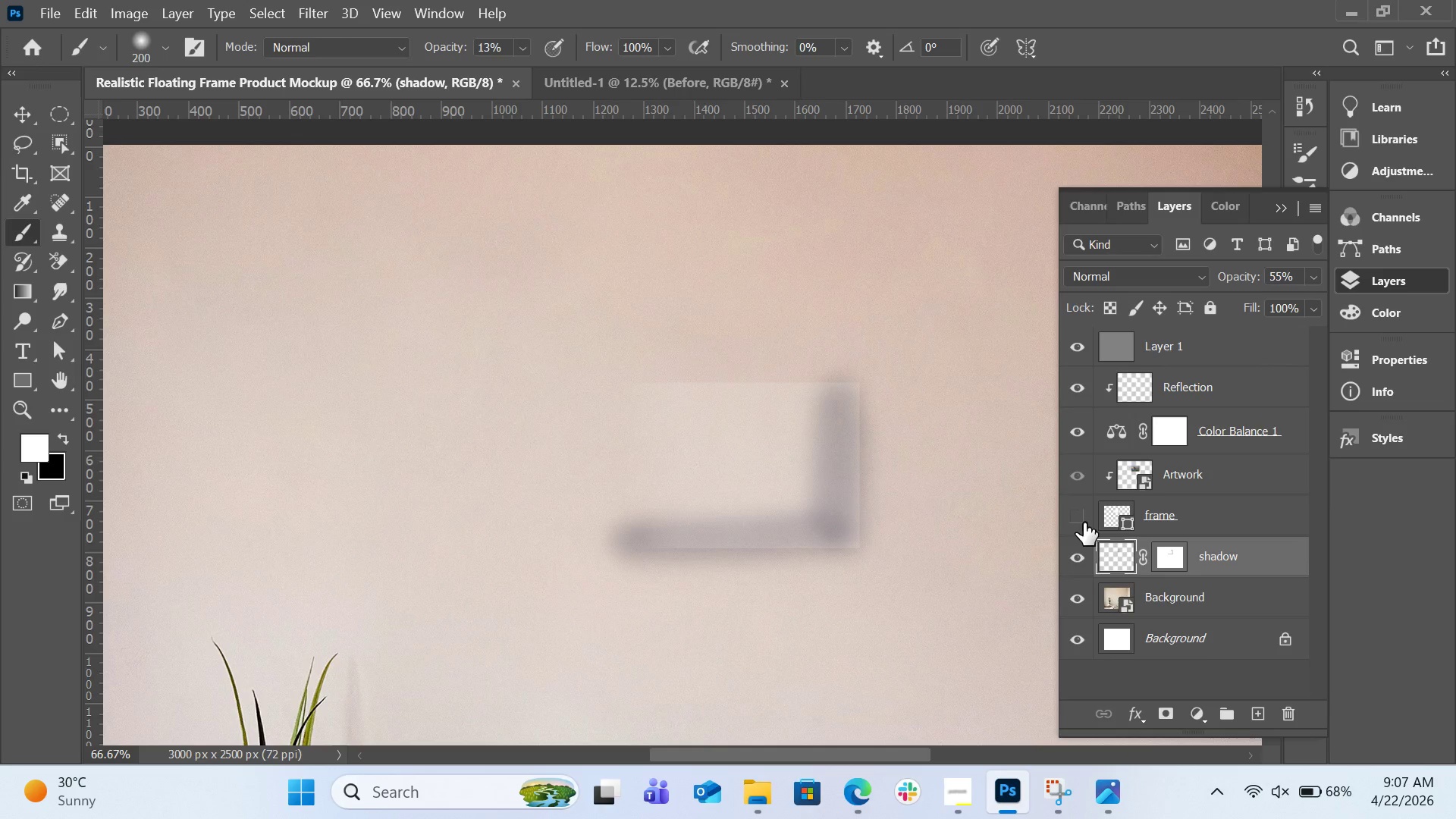 
left_click([1084, 522])
 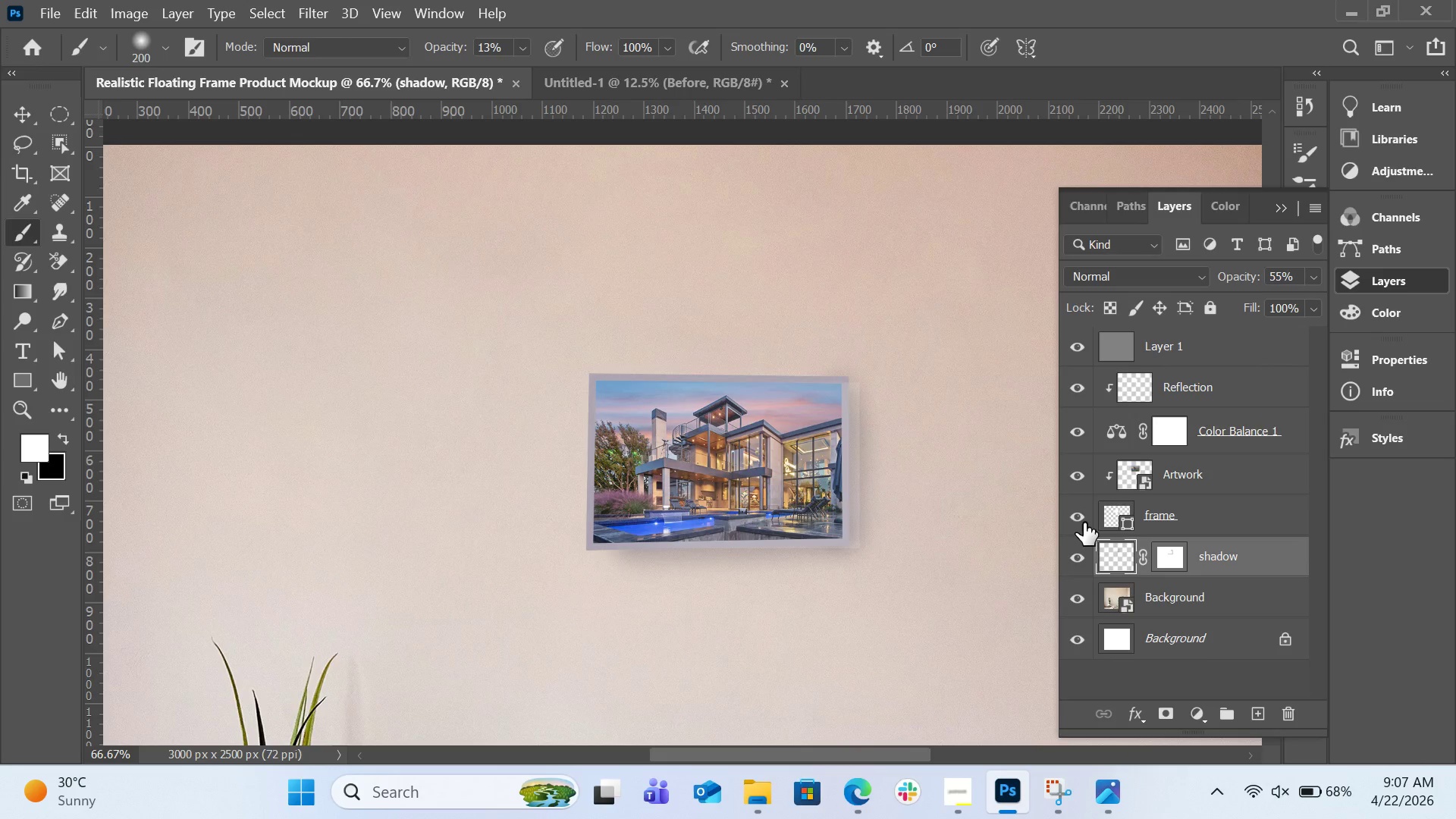 
left_click([1084, 522])
 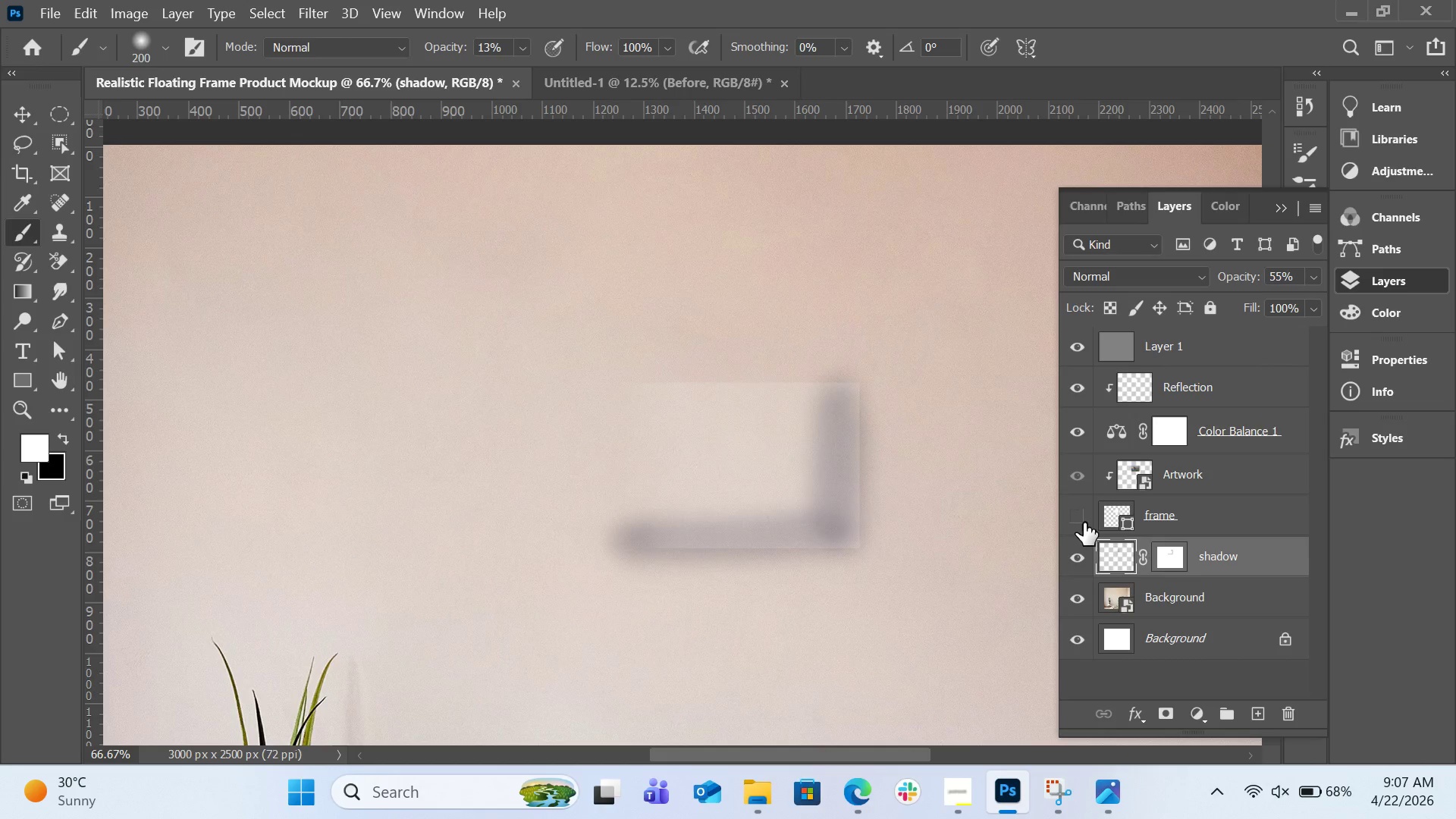 
left_click([1084, 522])
 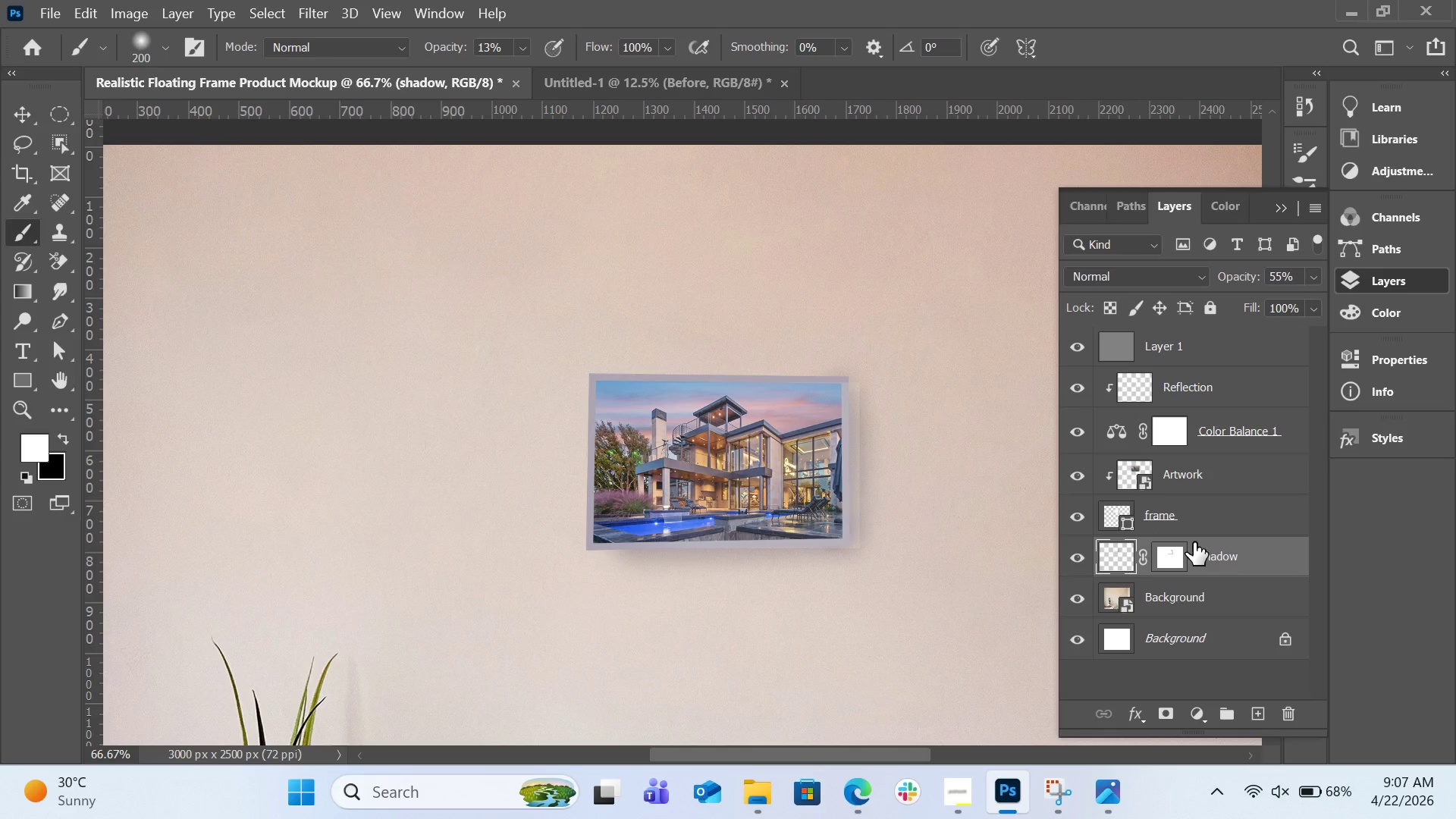 
hold_key(key=AltLeft, duration=0.88)
 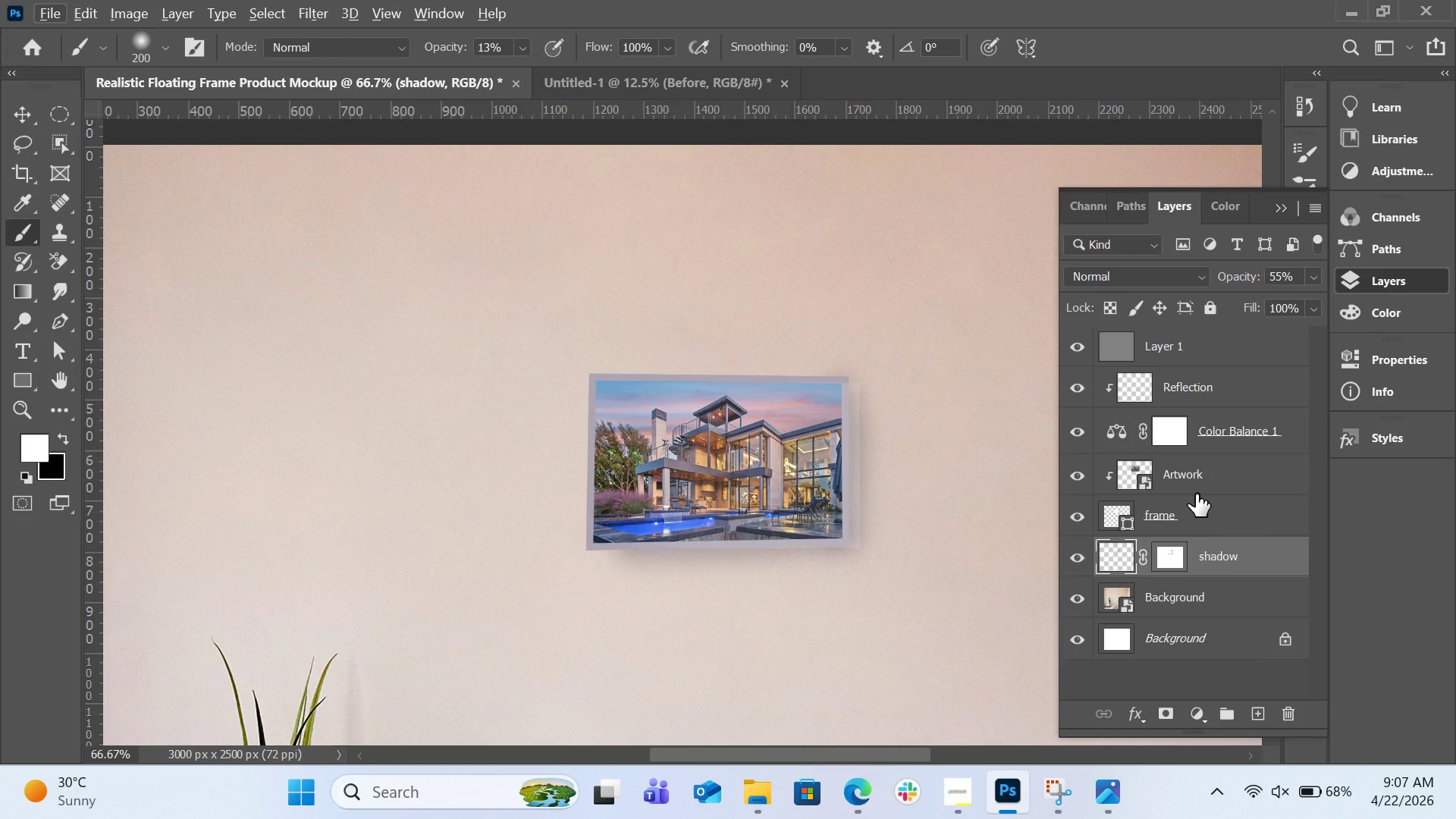 
hold_key(key=AltLeft, duration=2.7)
left_click([1213, 497])
 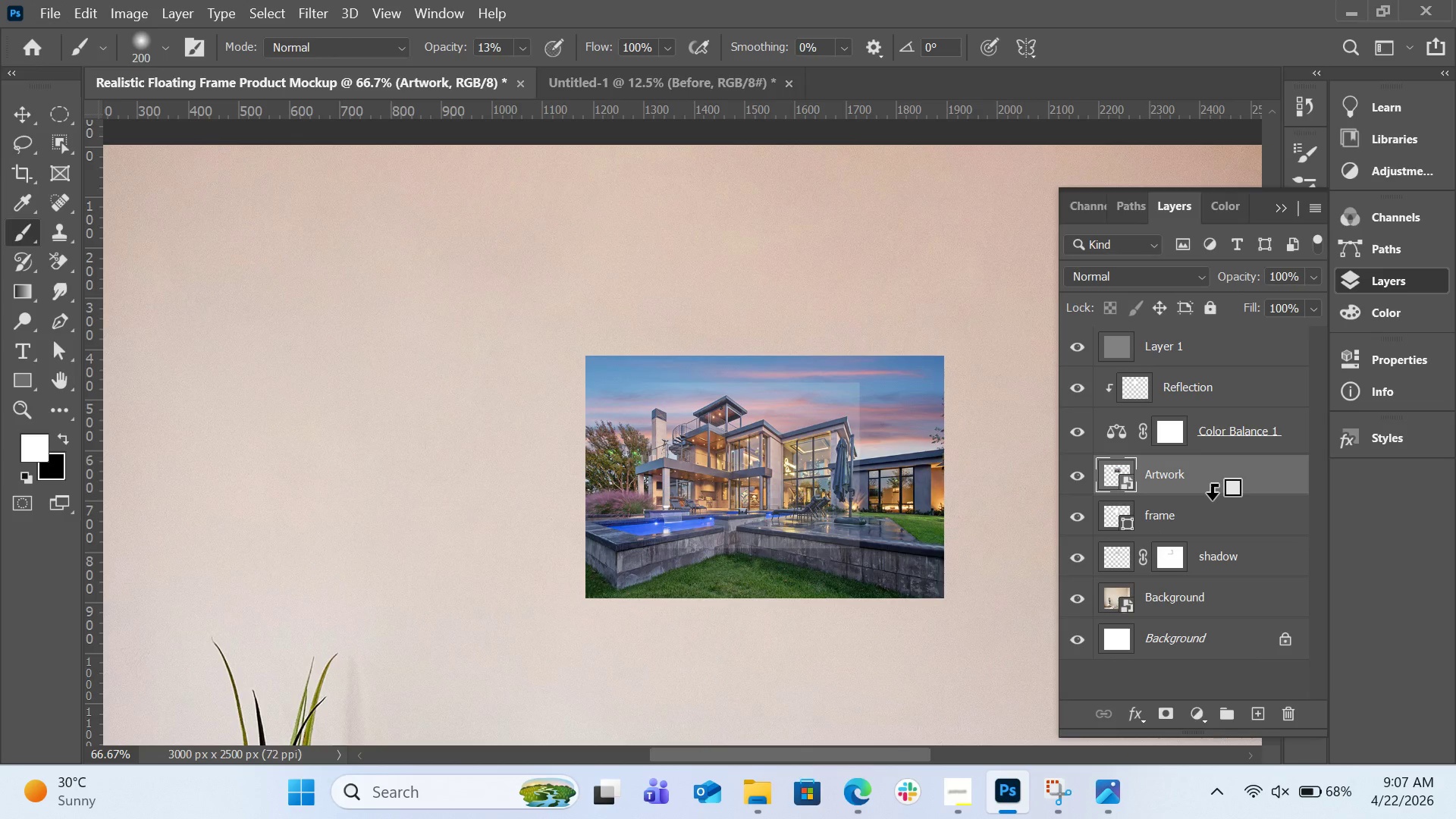 
left_click([1213, 497])
 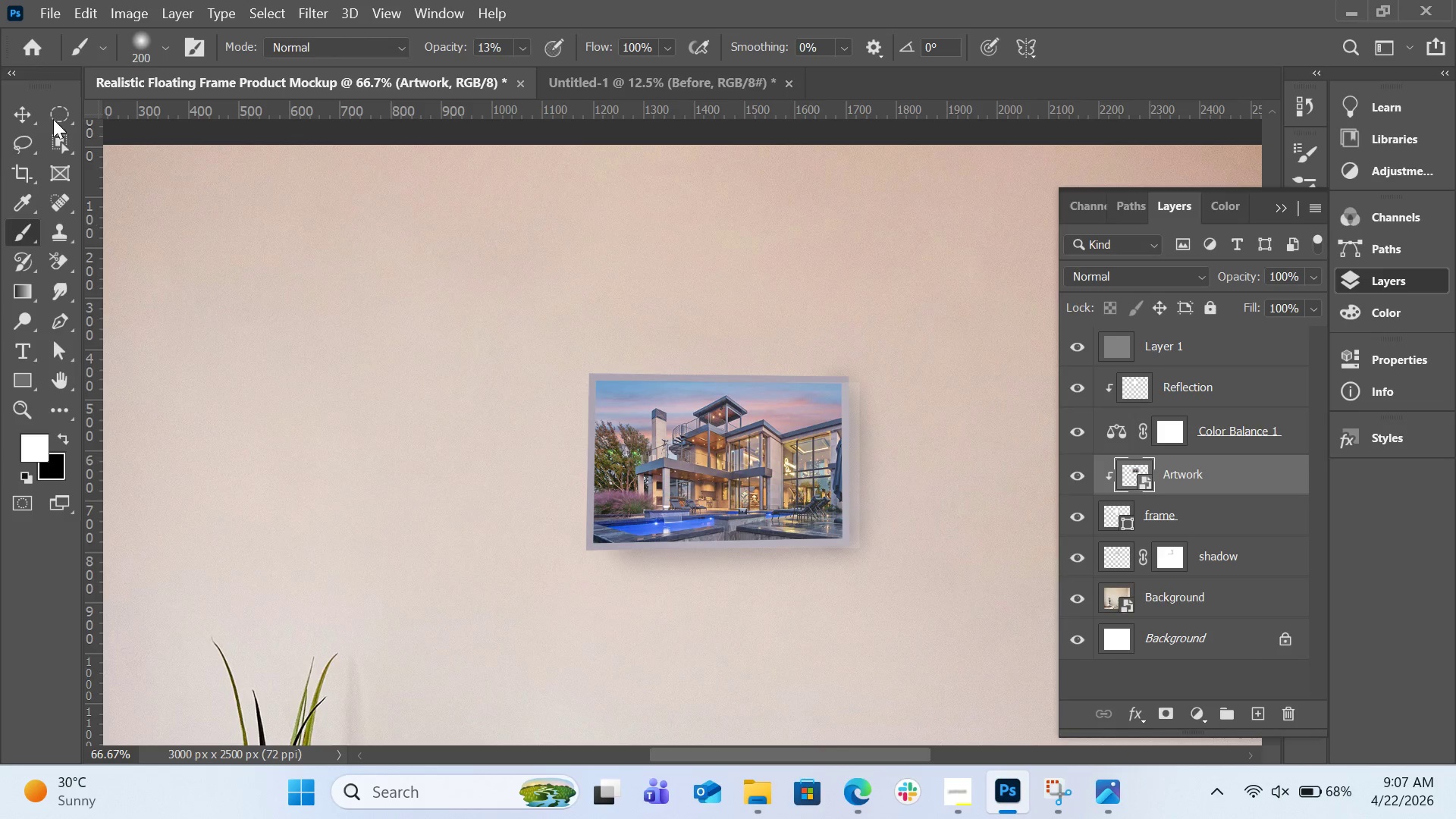 
left_click_drag(start_coordinate=[695, 438], to_coordinate=[701, 437])
 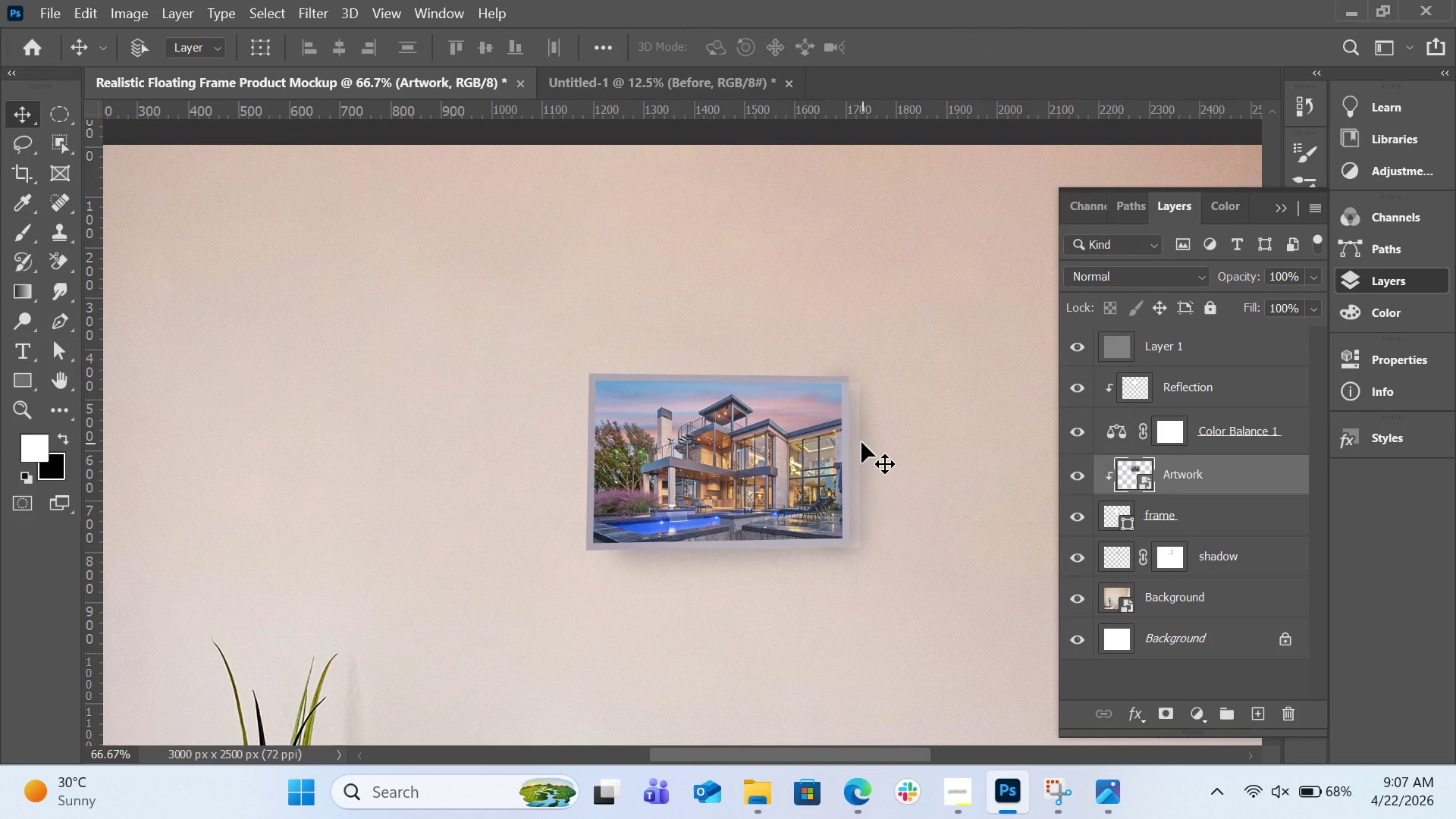 
left_click([861, 442])
 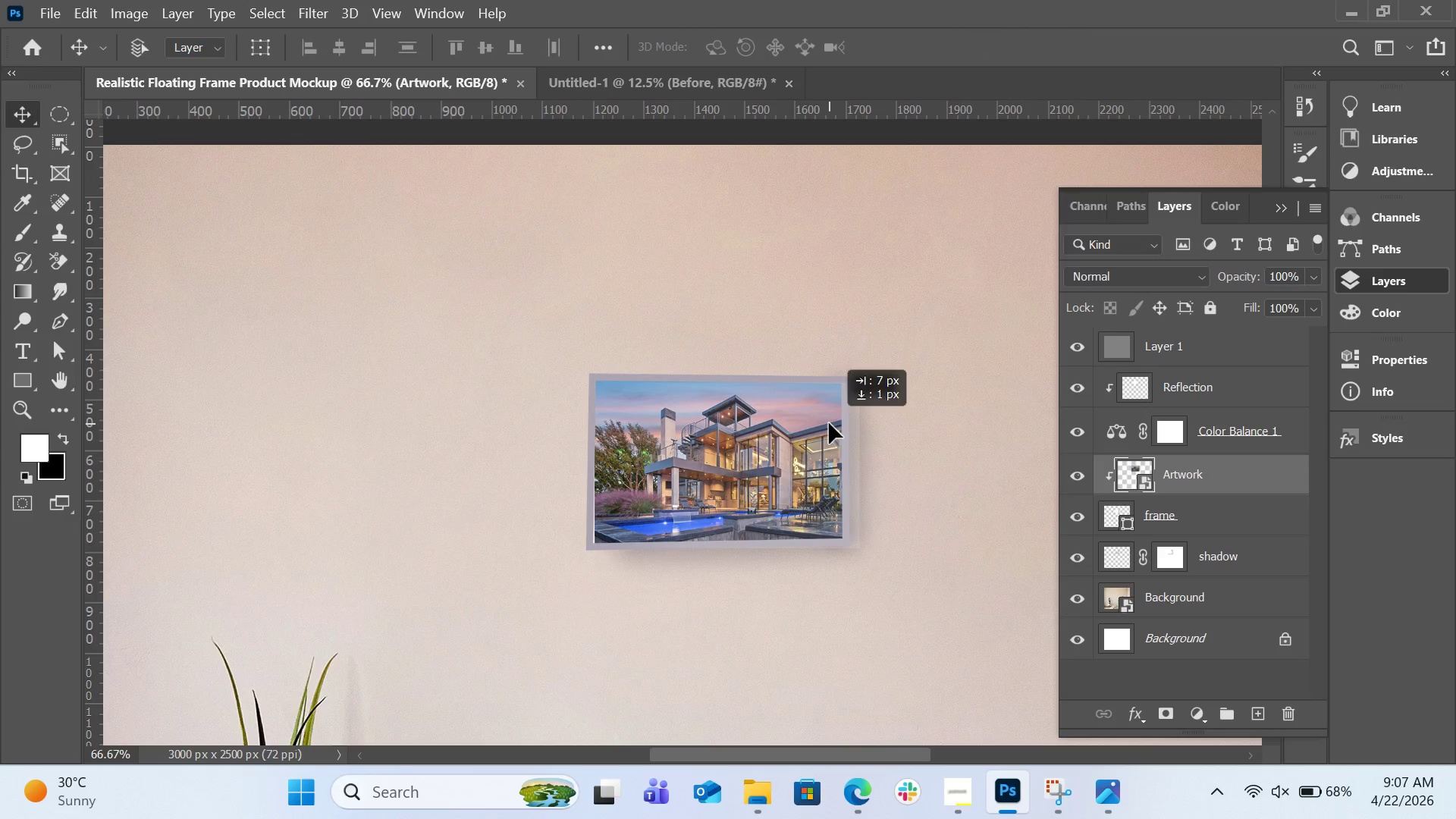 
wait(6.73)
 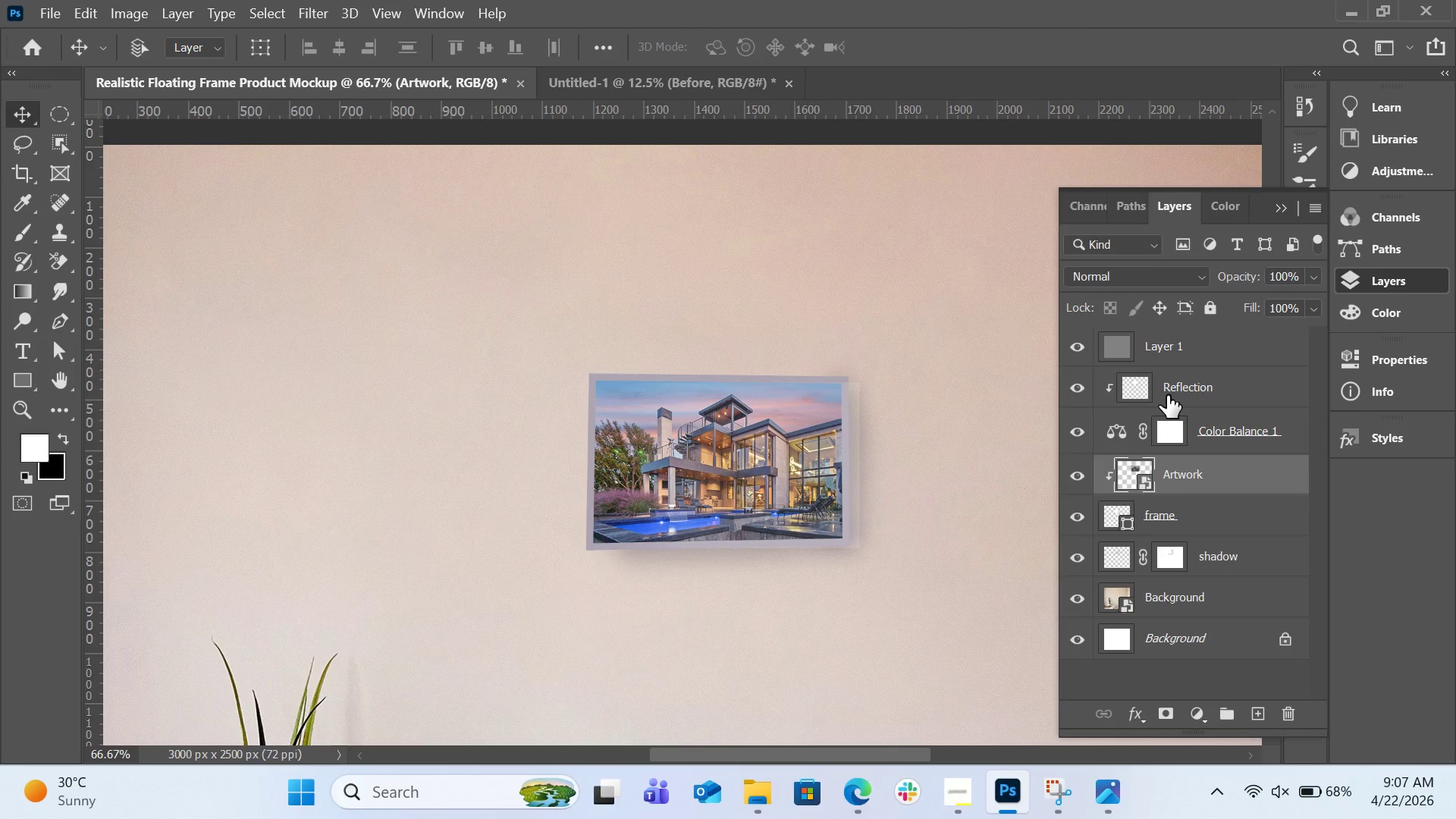 
left_click([1219, 386])
 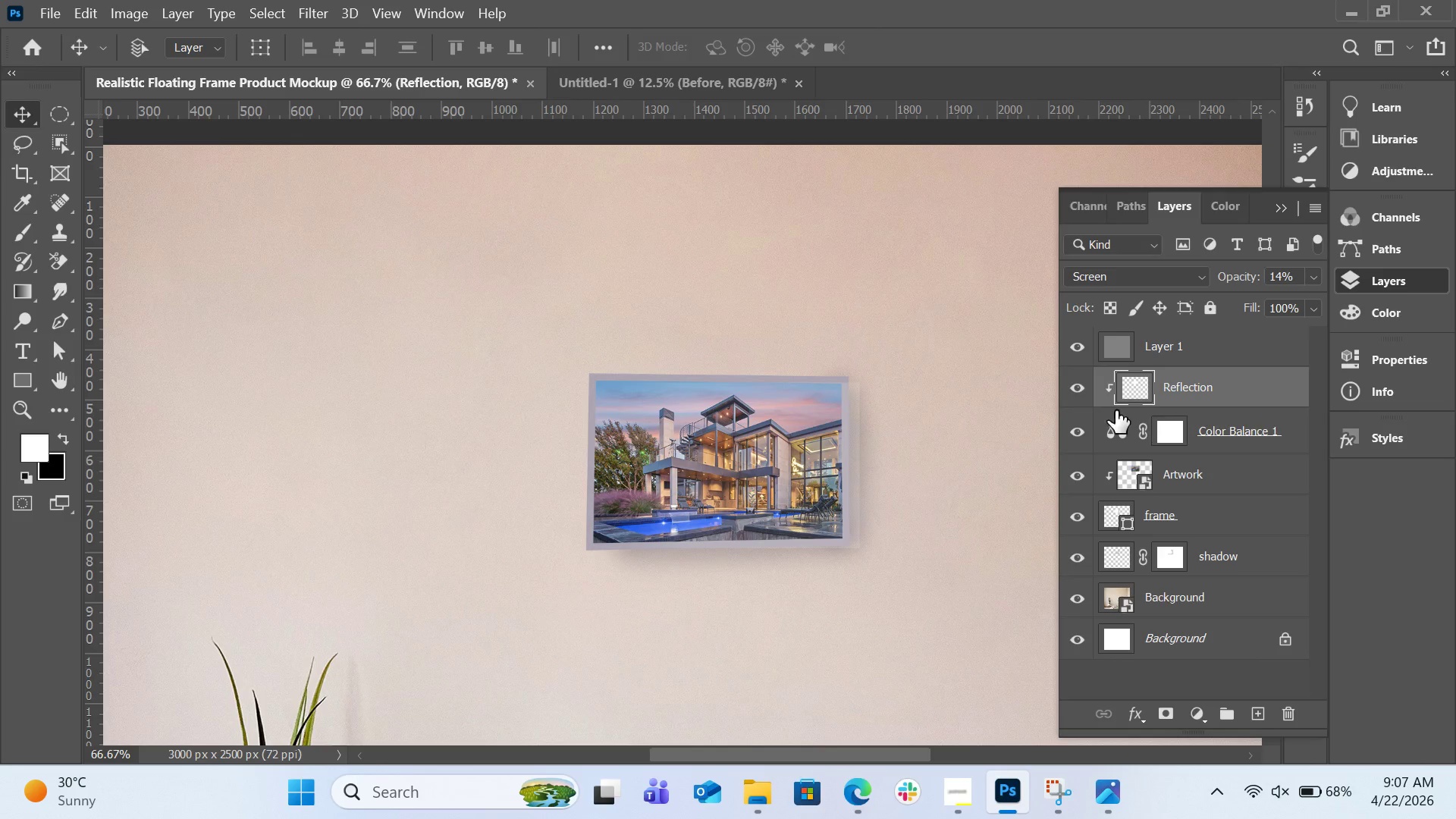 
left_click([1088, 395])
 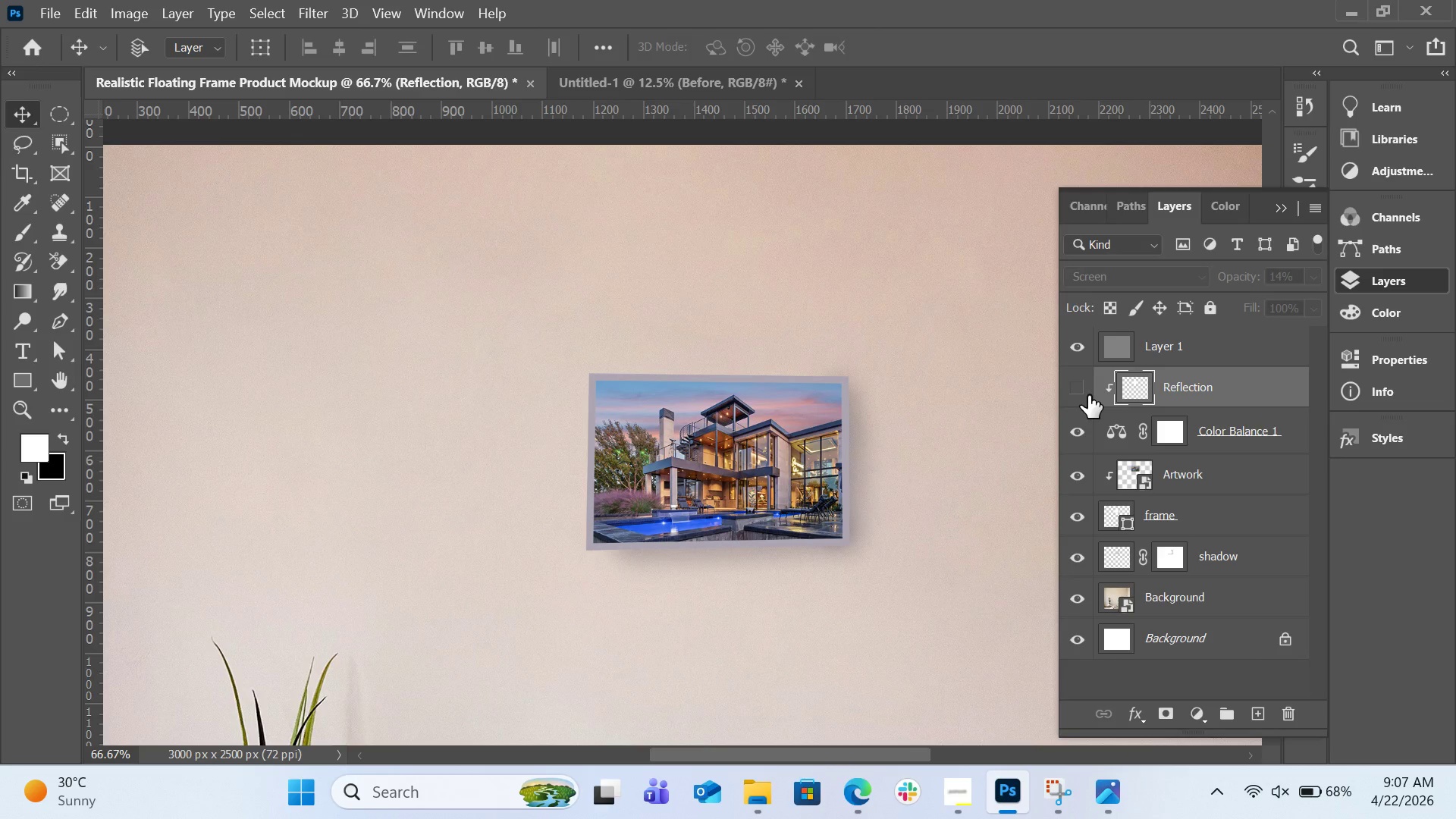 
left_click([1088, 395])
 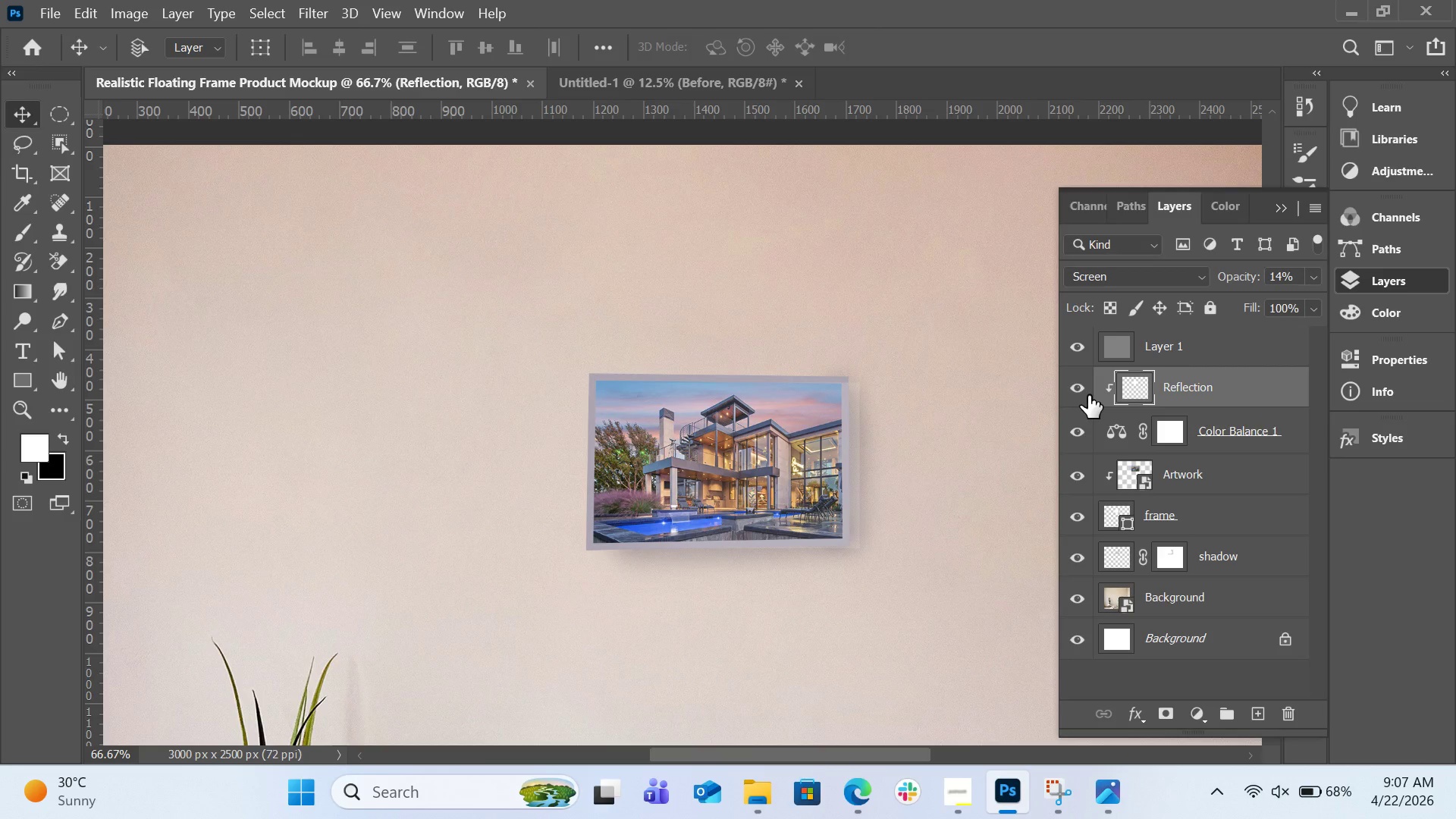 
left_click([1088, 395])
 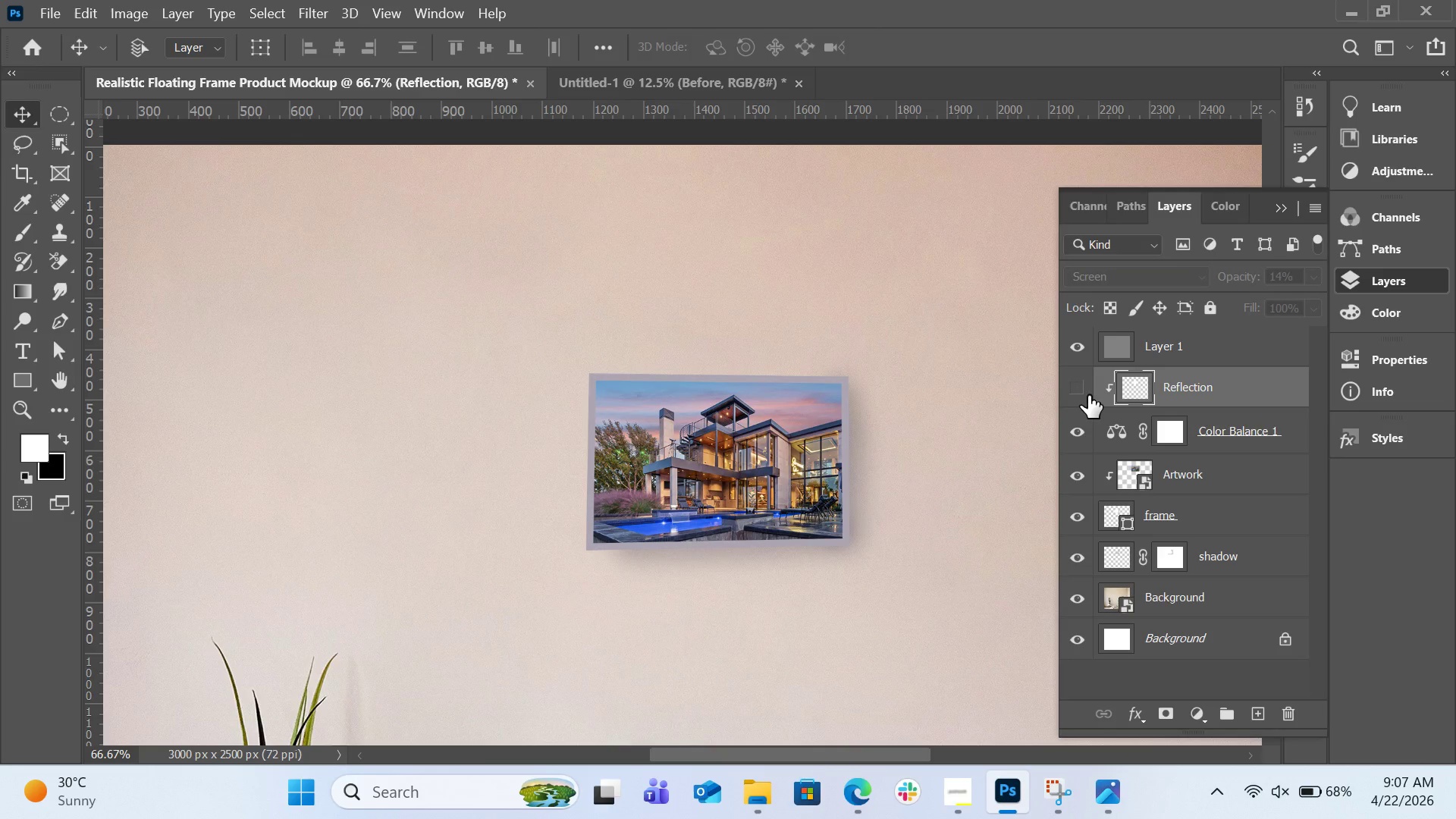 
left_click([1088, 395])
 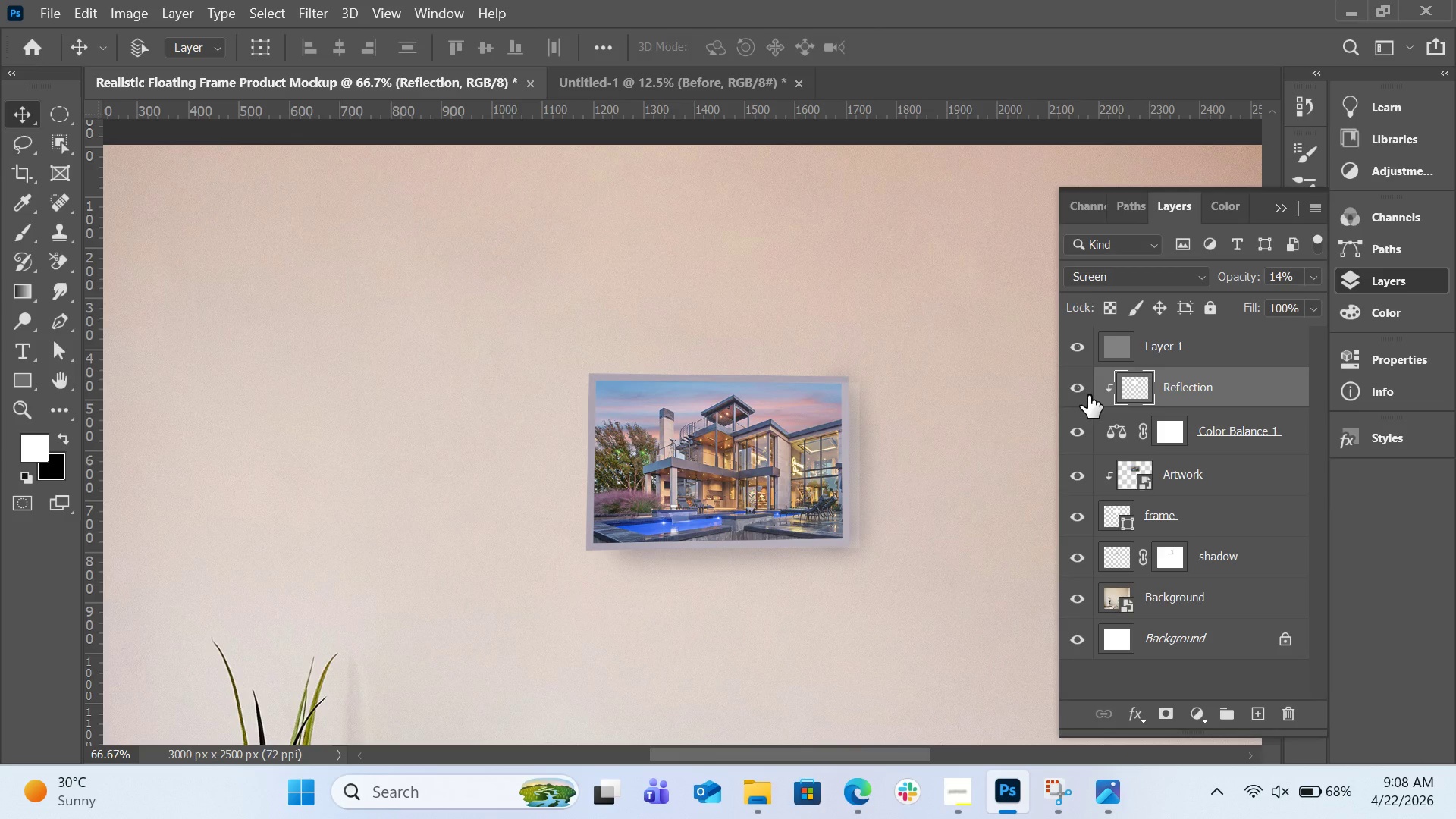 
key(Control+T)
 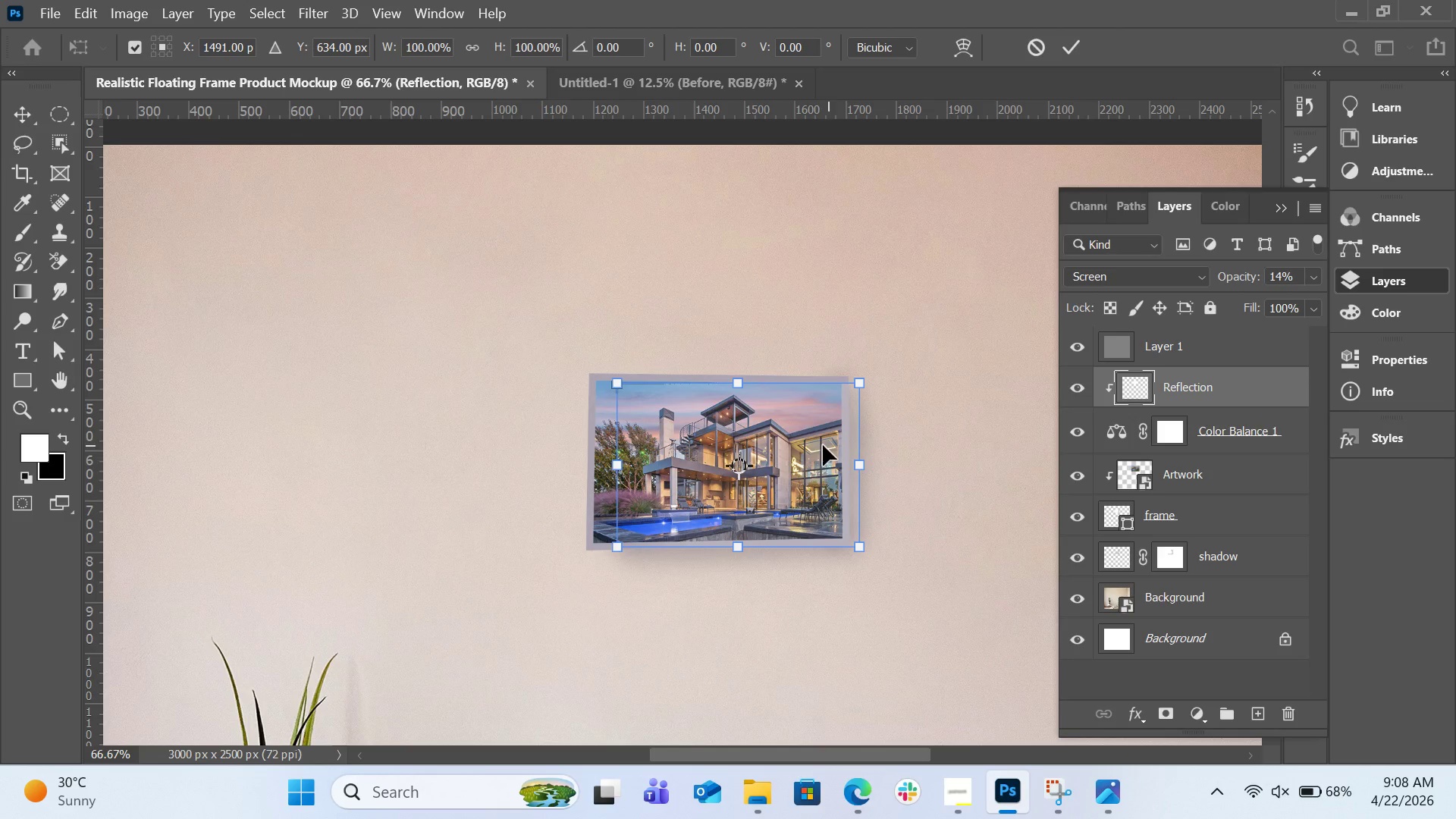 
left_click_drag(start_coordinate=[818, 447], to_coordinate=[805, 446])
 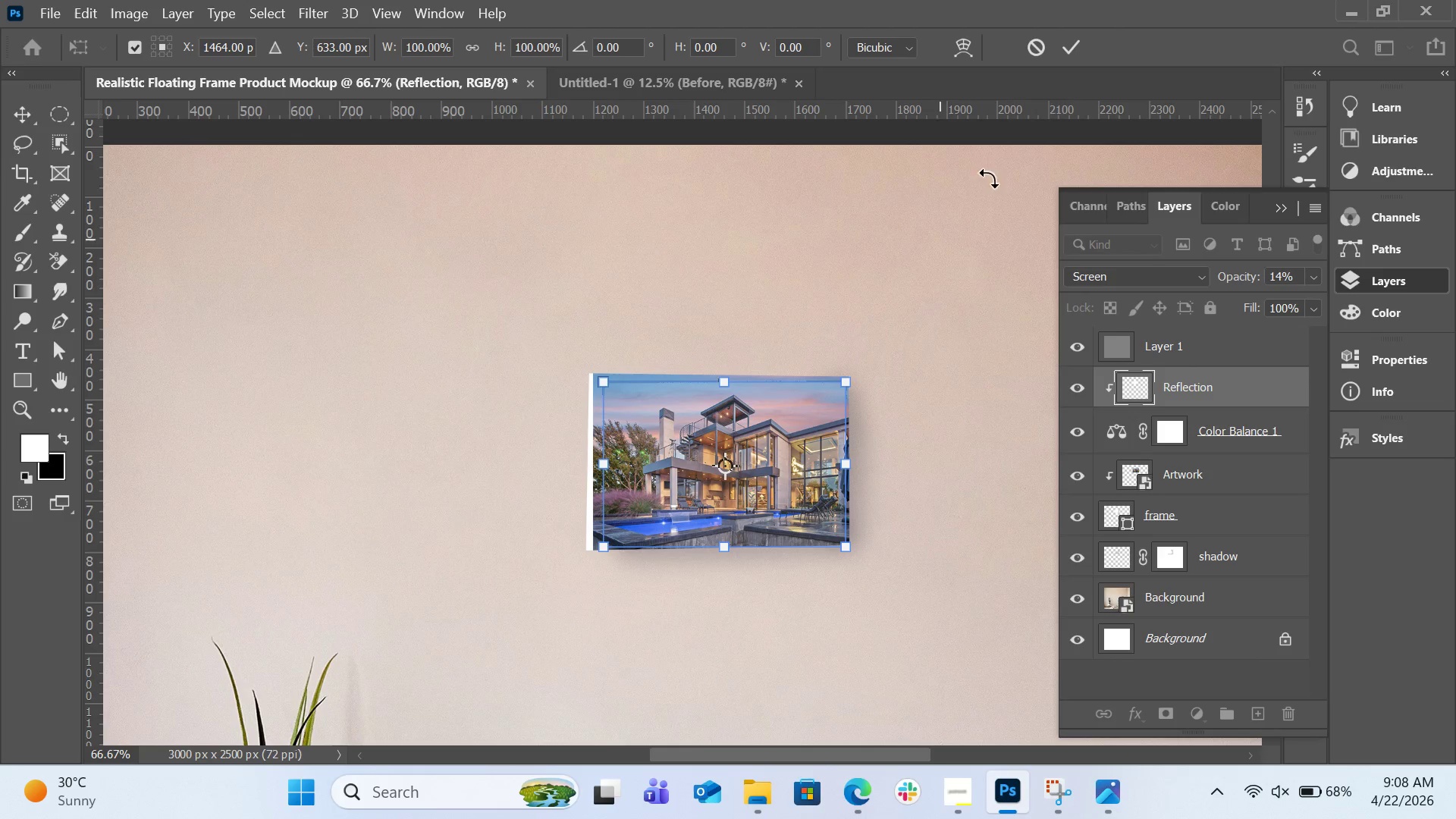 
left_click([1068, 57])
 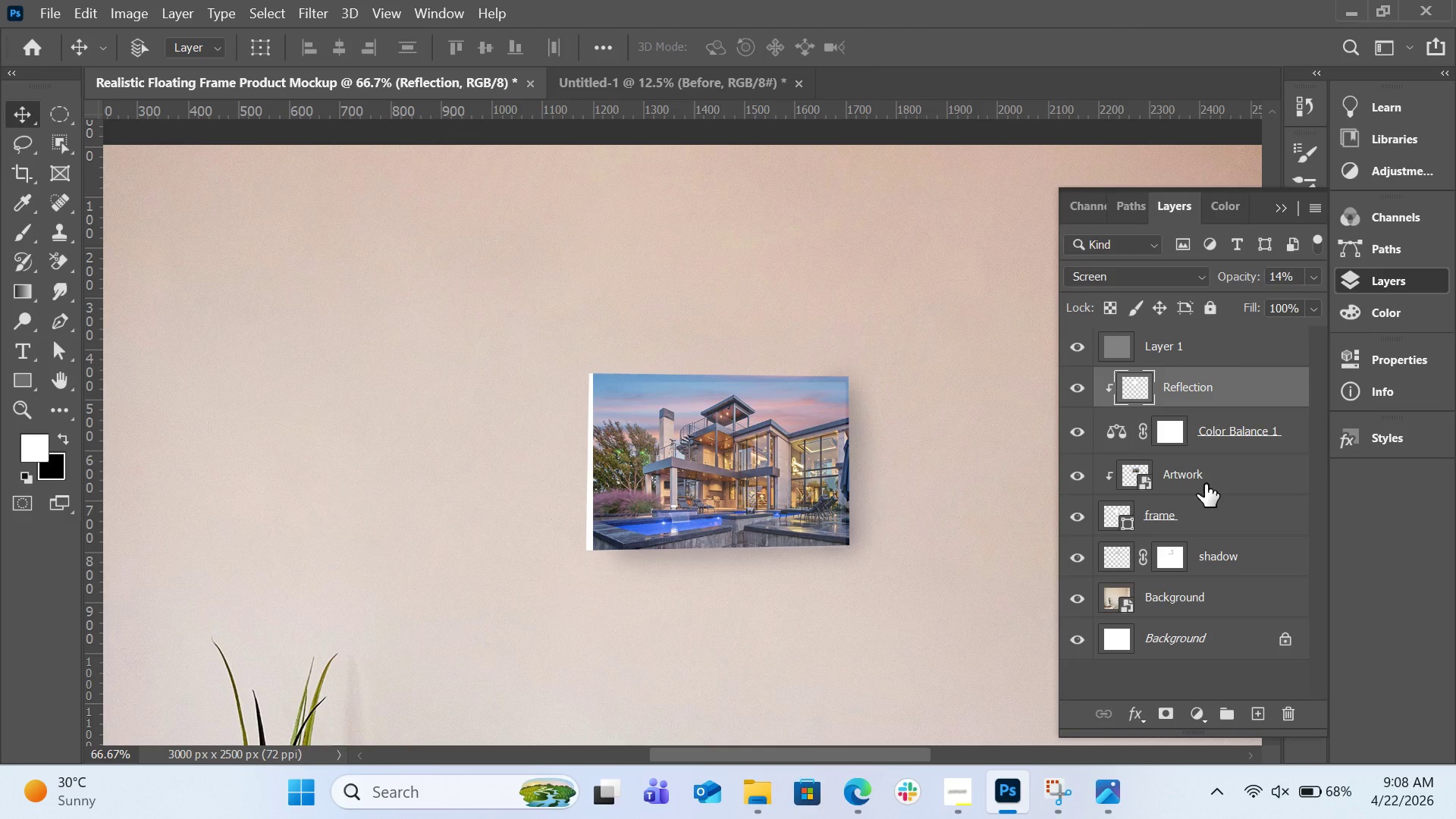 
left_click([1083, 472])
 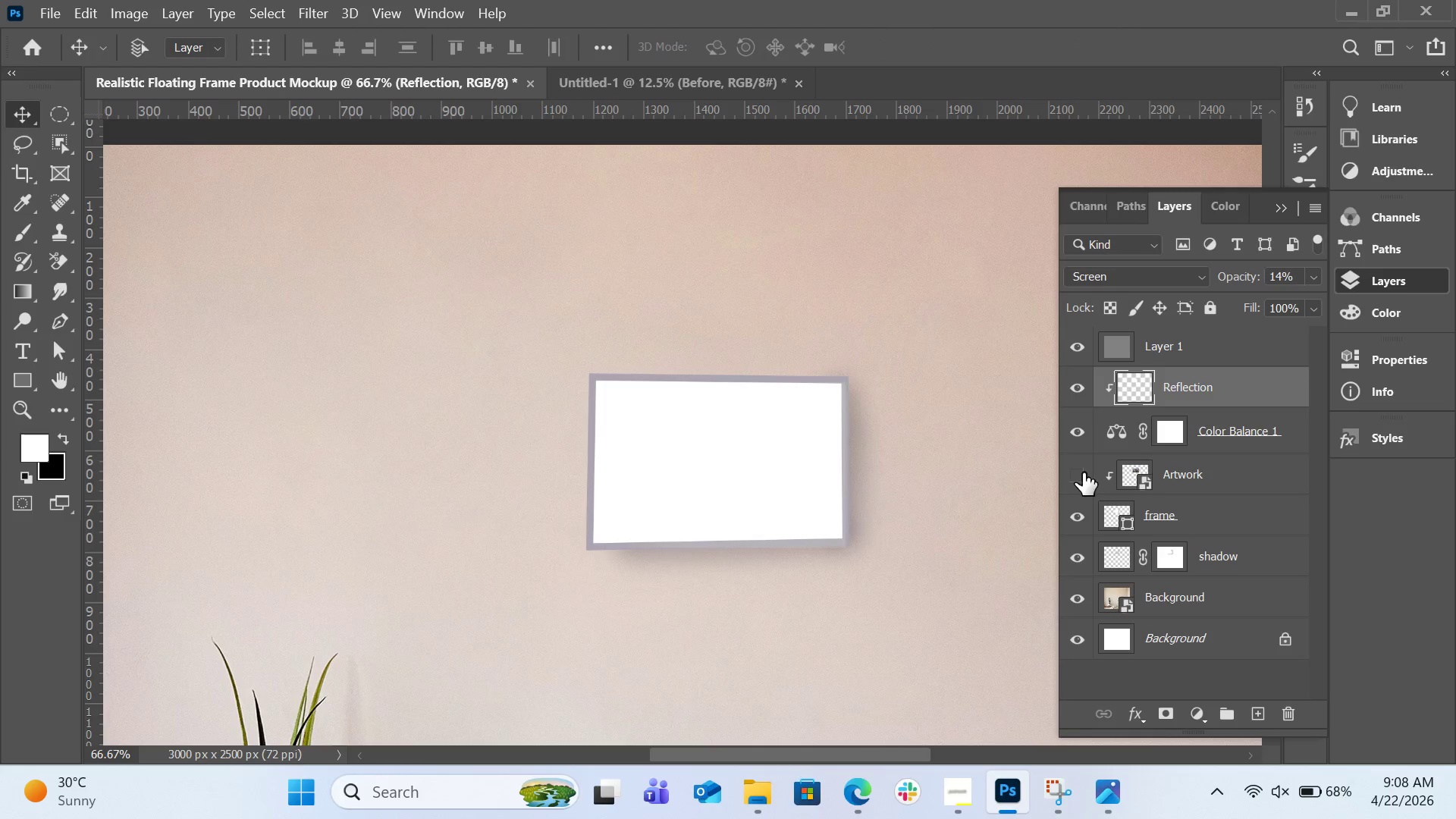 
left_click([1083, 472])
 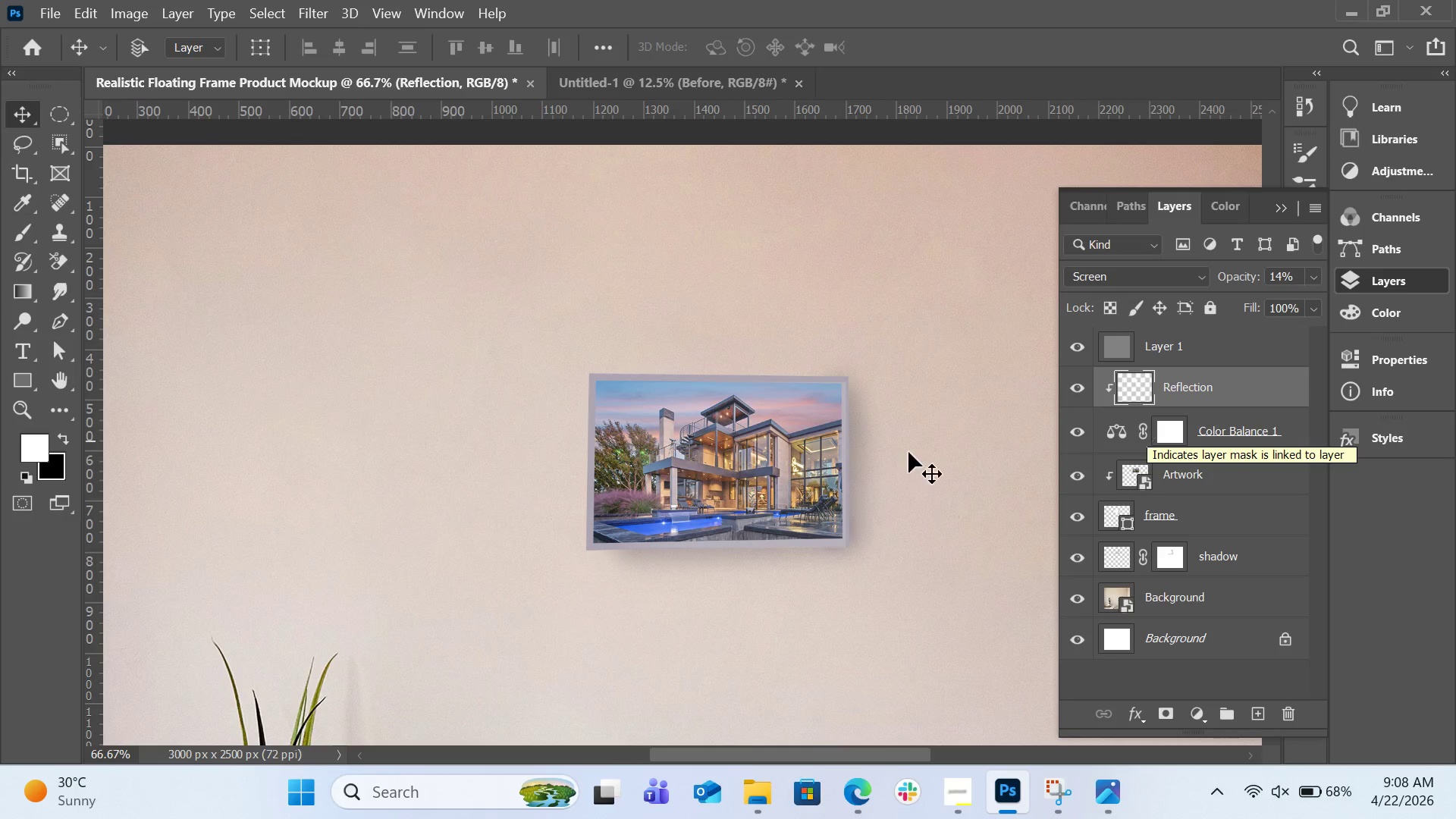 
wait(11.17)
 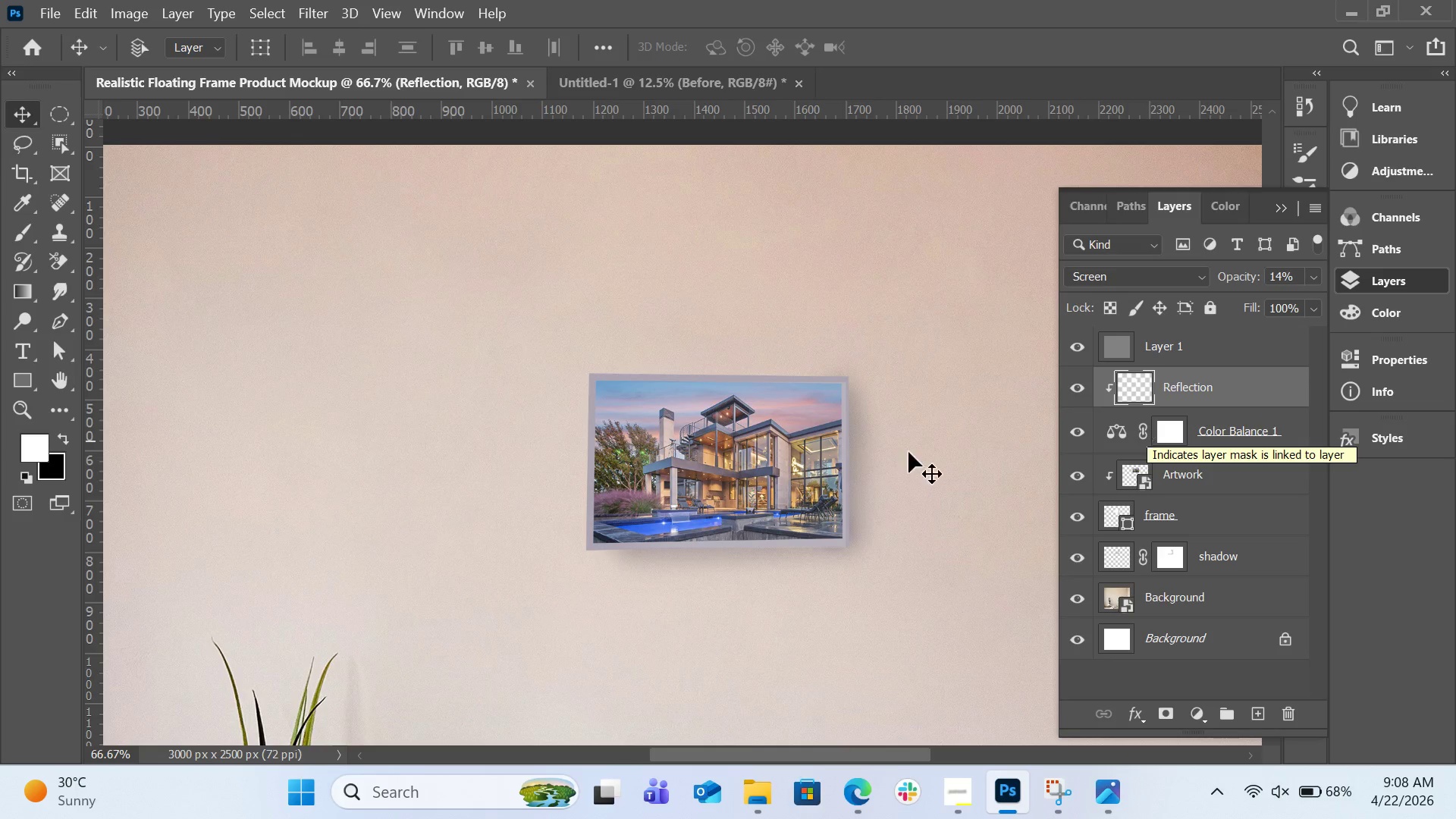 
left_click([25, 231])
 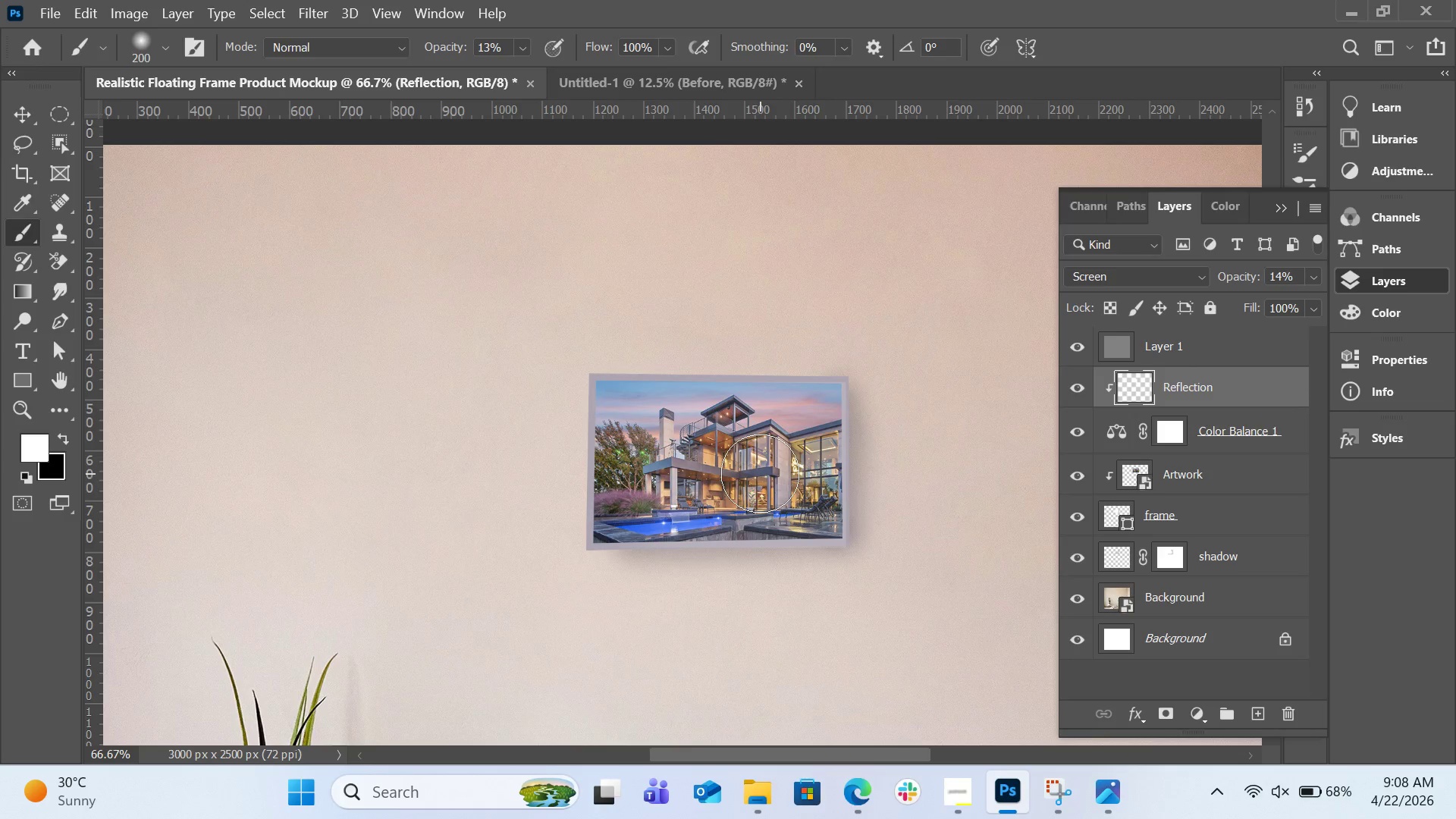 
left_click([762, 459])
 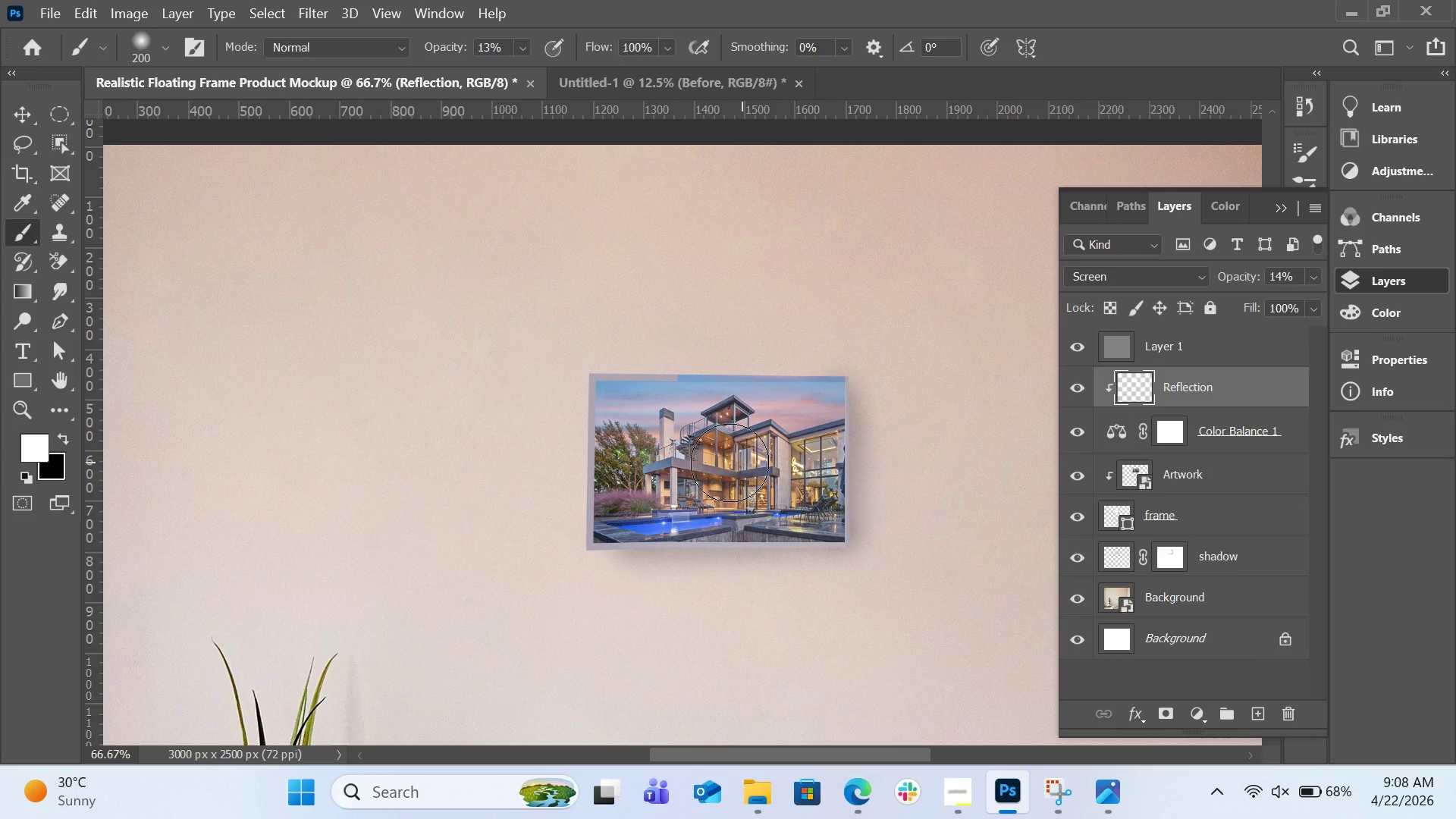 
left_click([728, 464])
 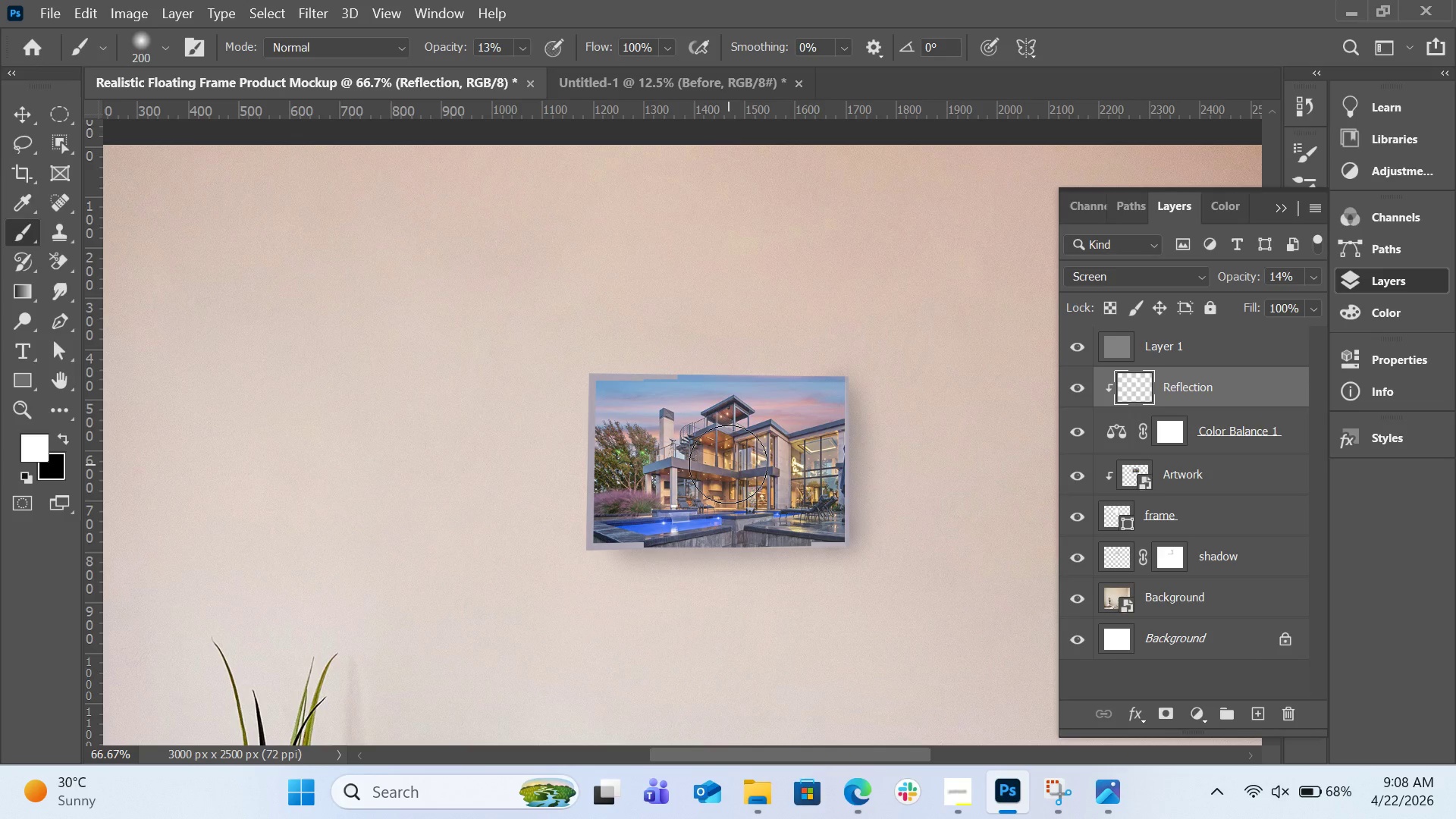 
key(Control+Z)
 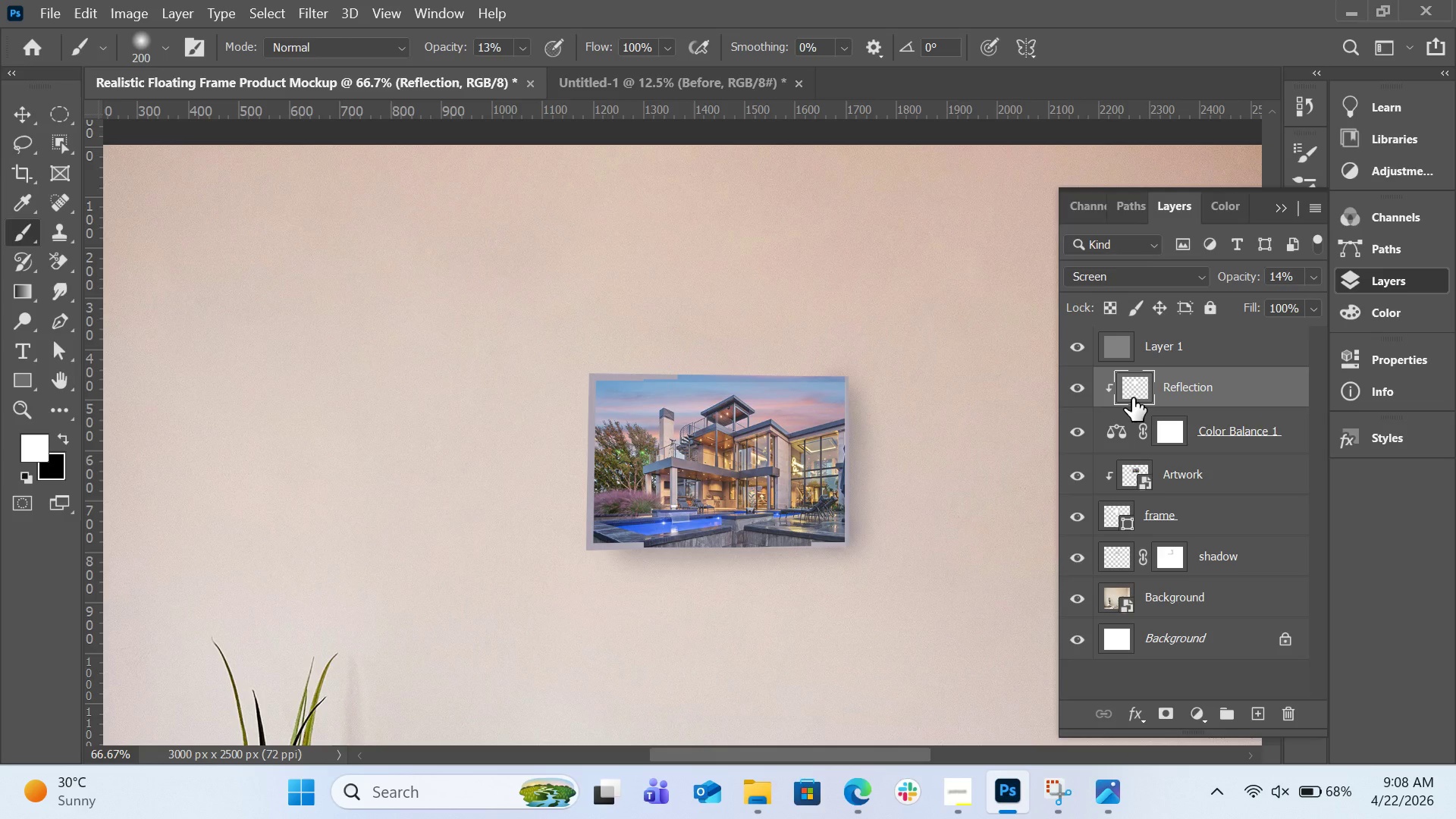 
key(Control+Z)
 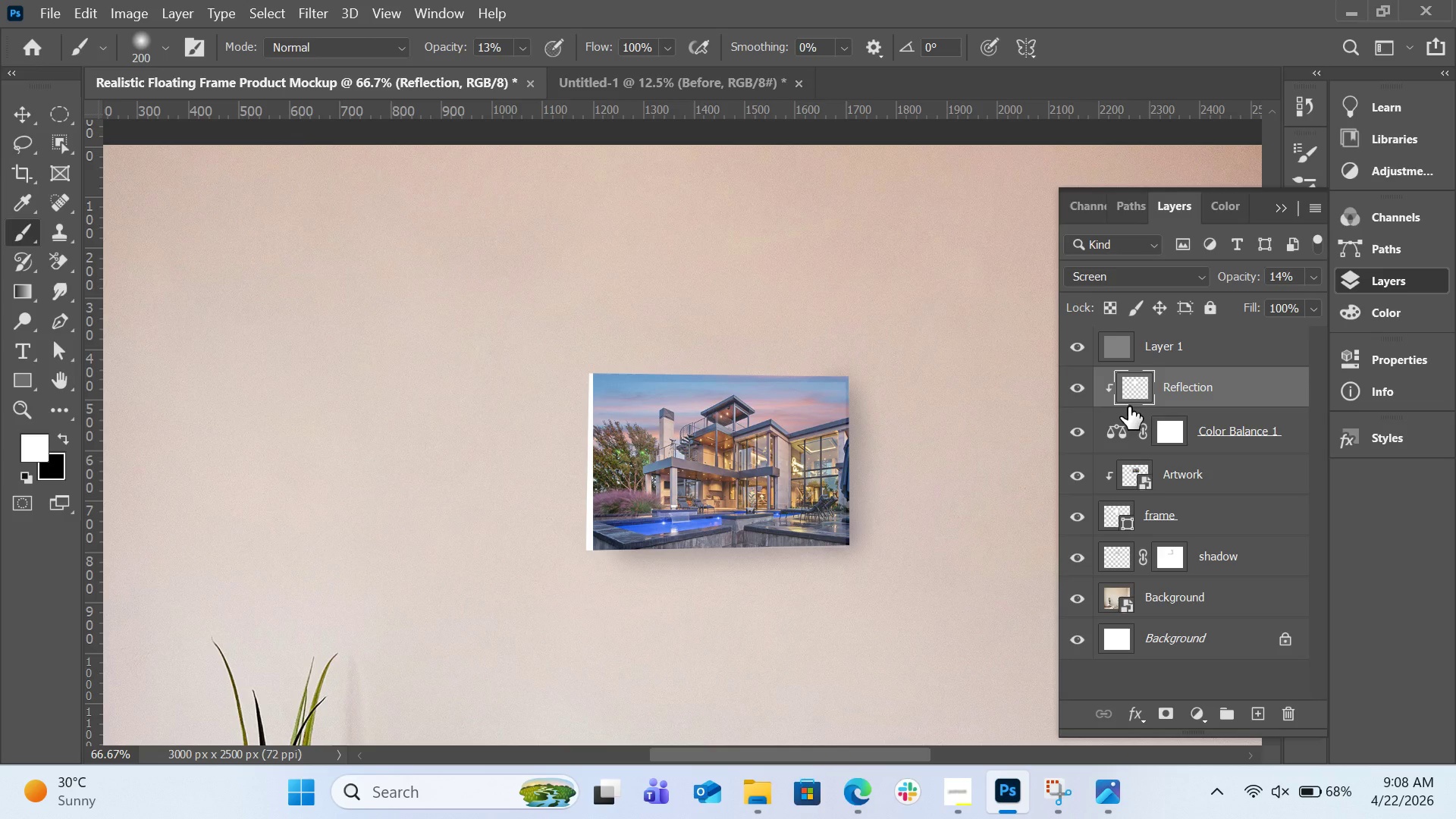 
hold_key(key=AltLeft, duration=1.31)
 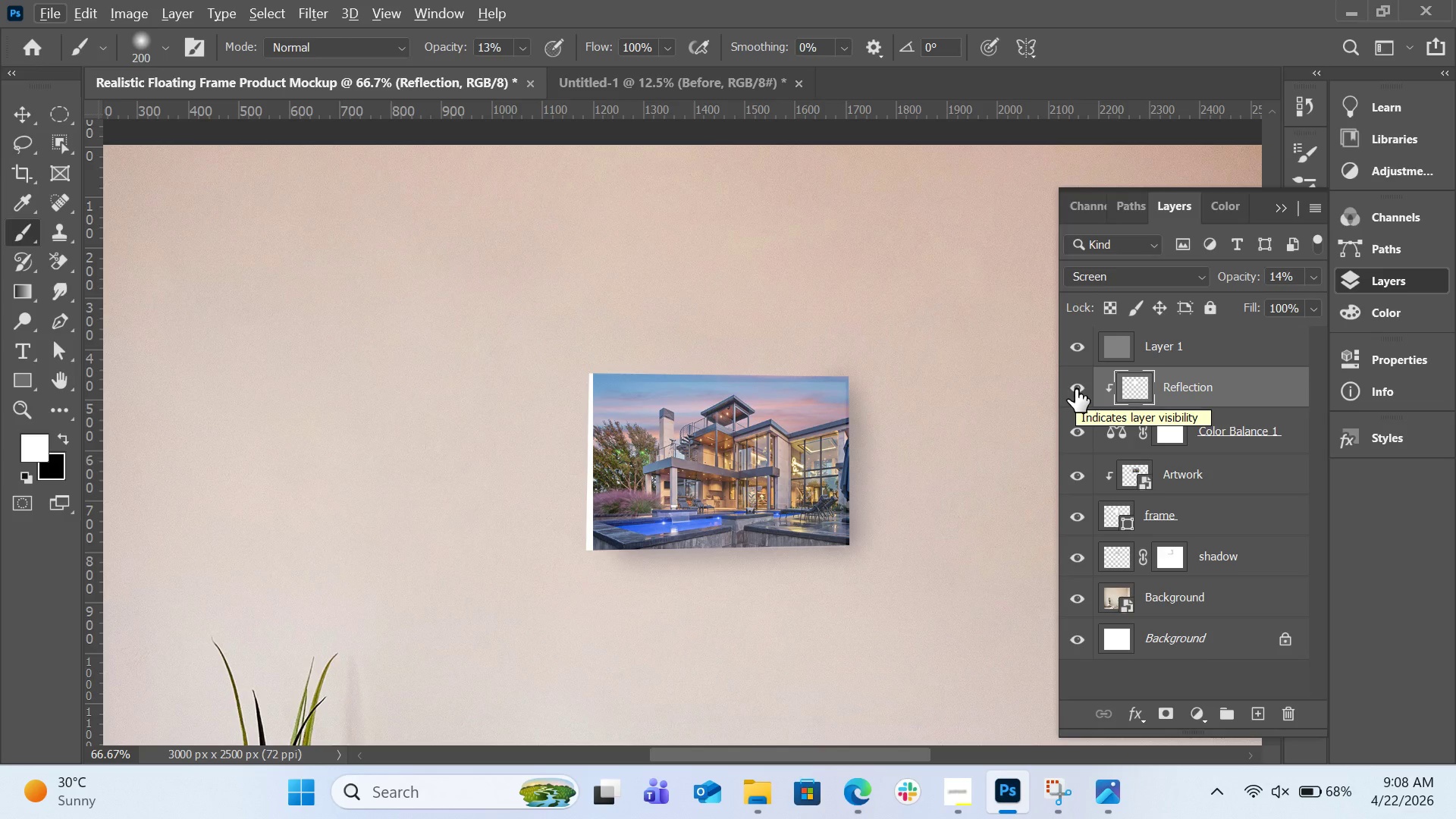 
left_click([1075, 389])
 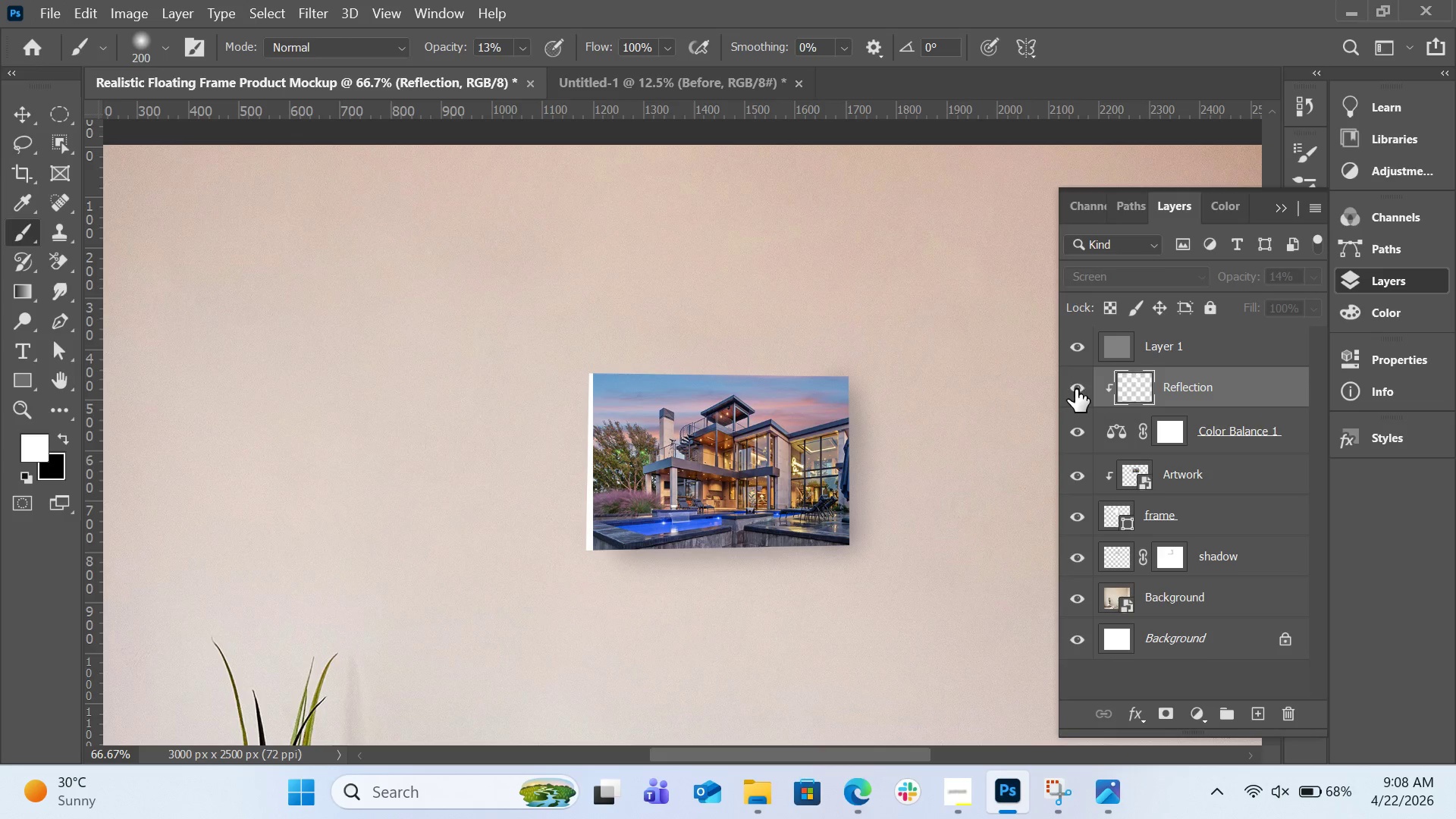 
left_click([1075, 389])
 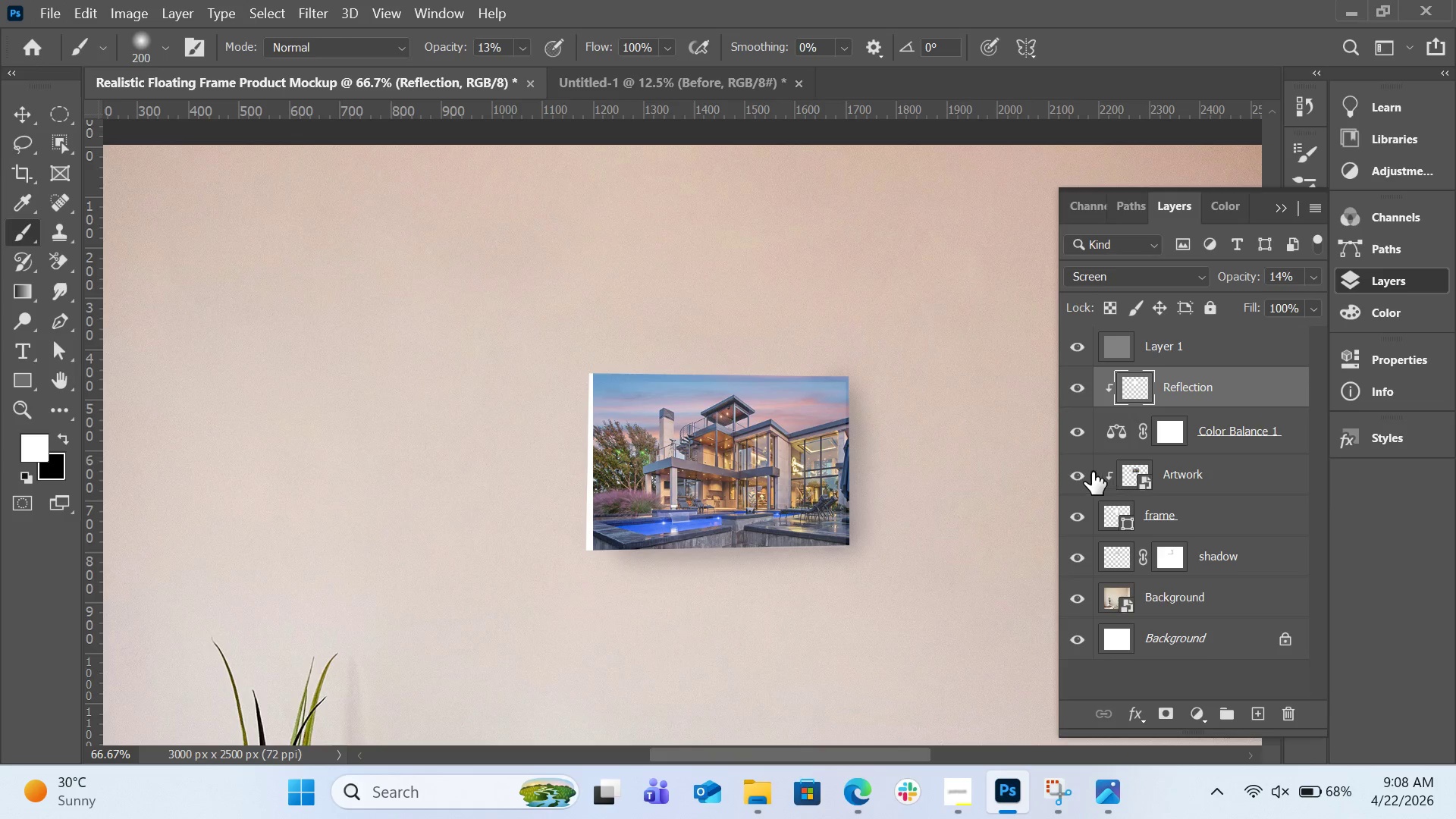 
double_click([1072, 472])
 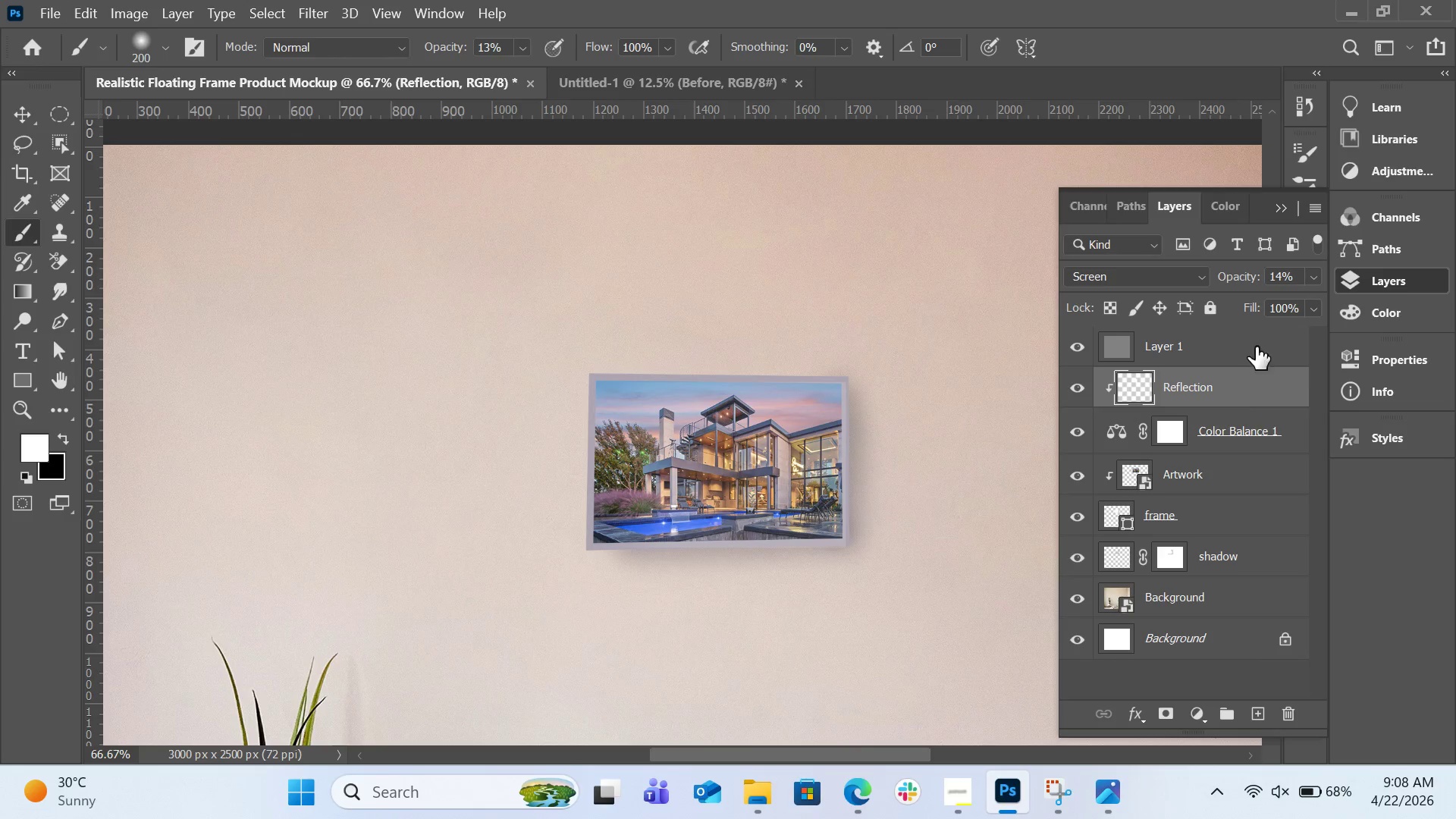 
left_click_drag(start_coordinate=[1245, 277], to_coordinate=[1258, 278])
 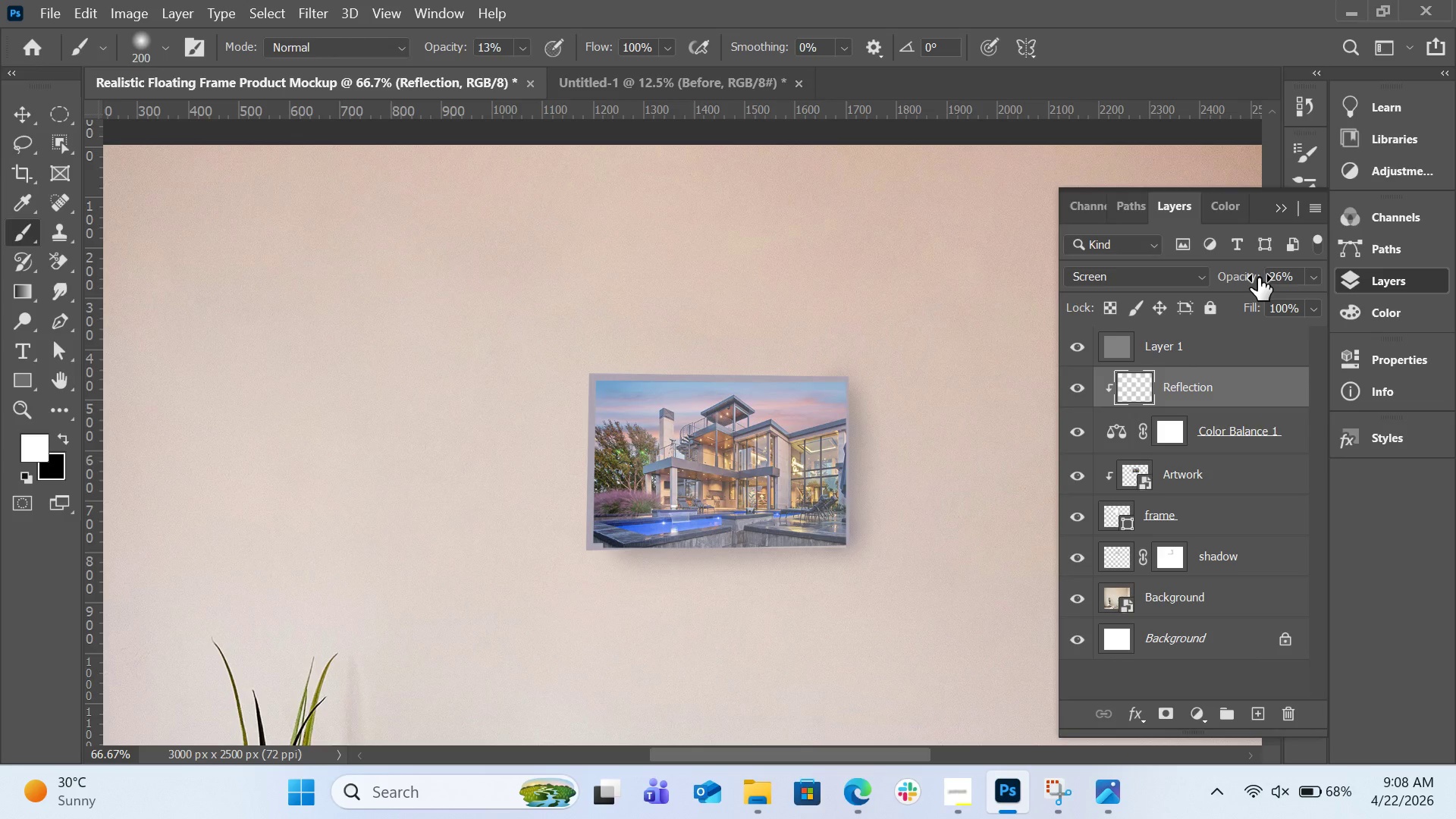 
key(Control+0)
 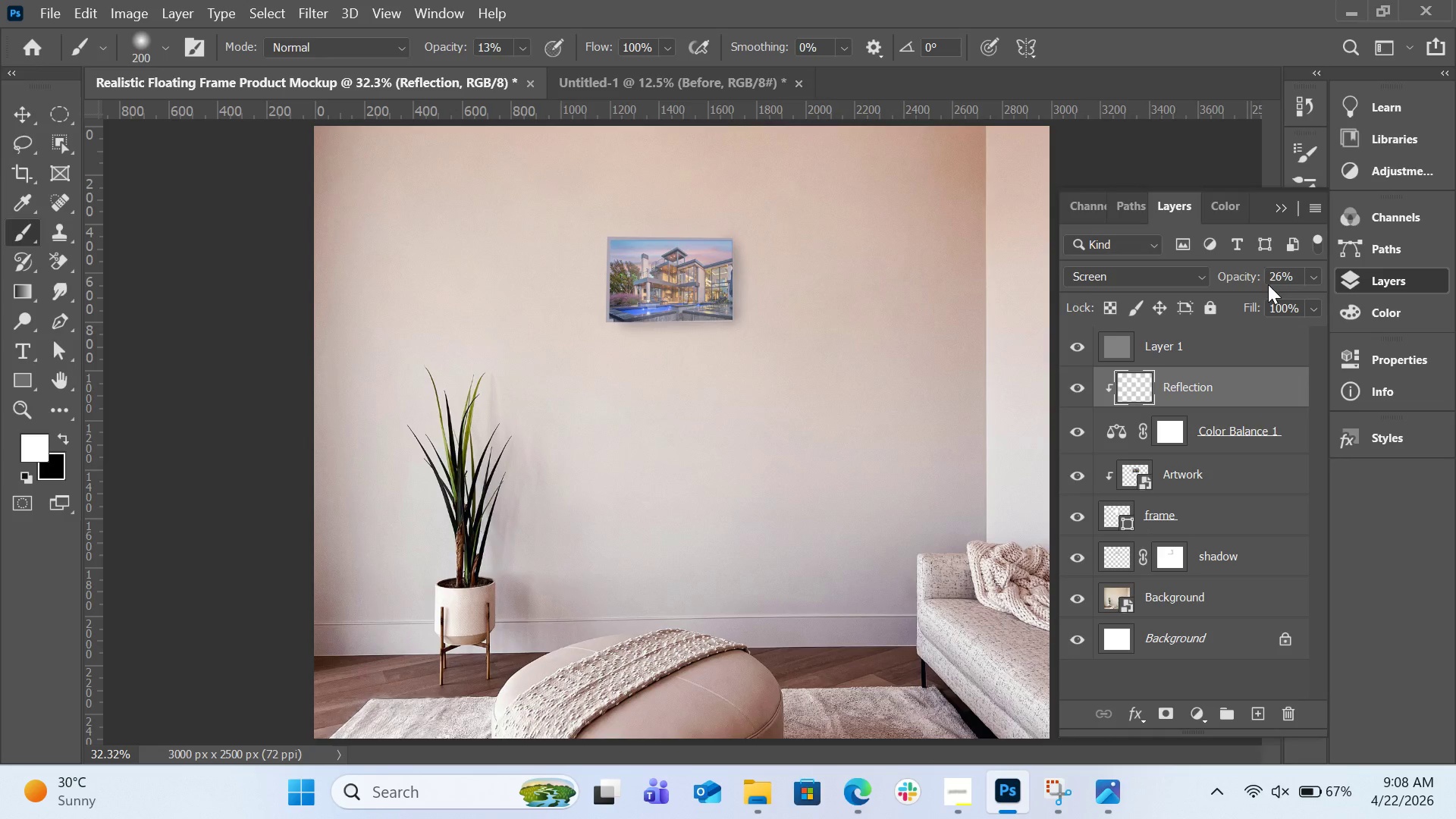 
left_click([1307, 274])
 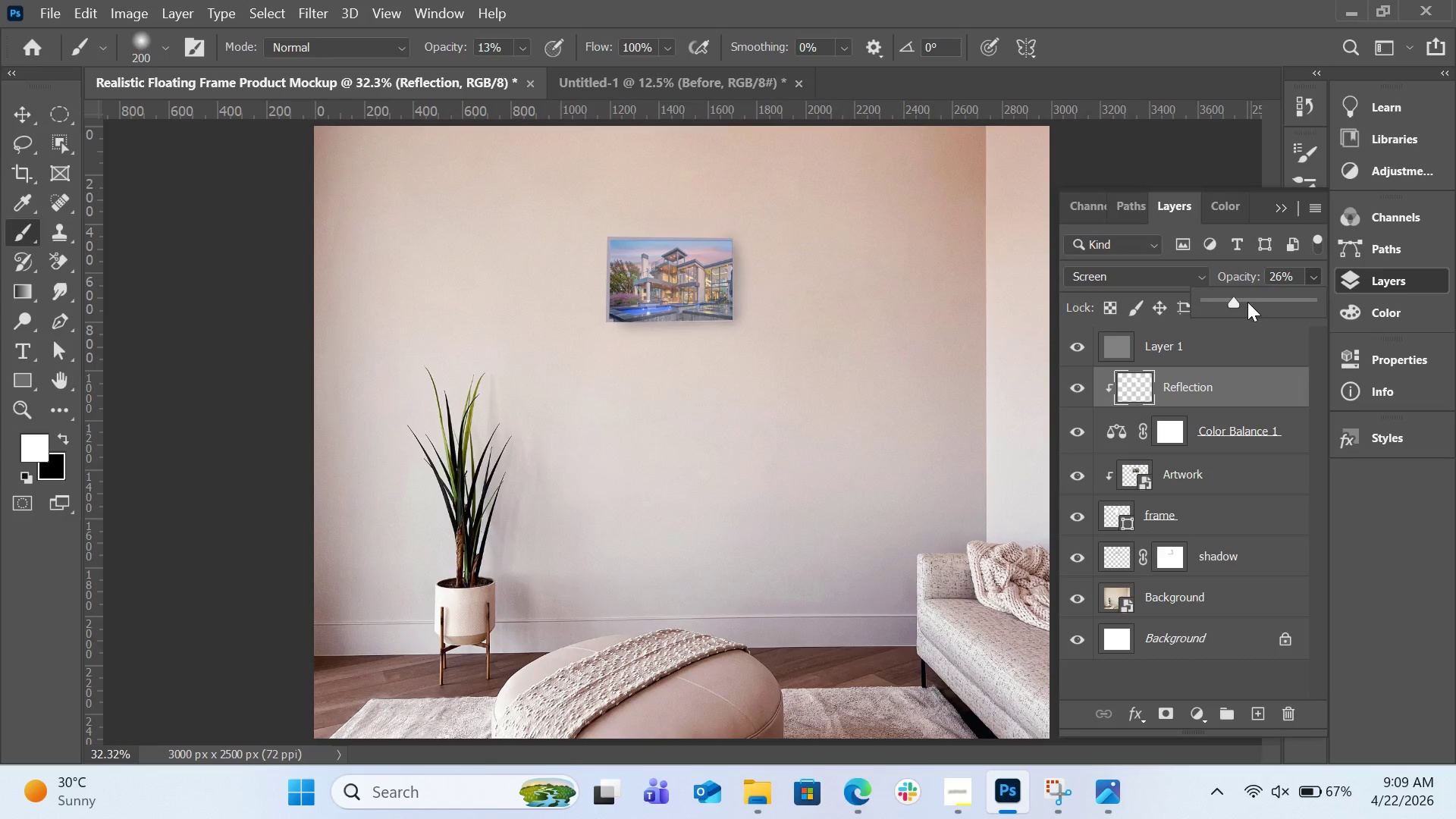 
left_click([1247, 302])
 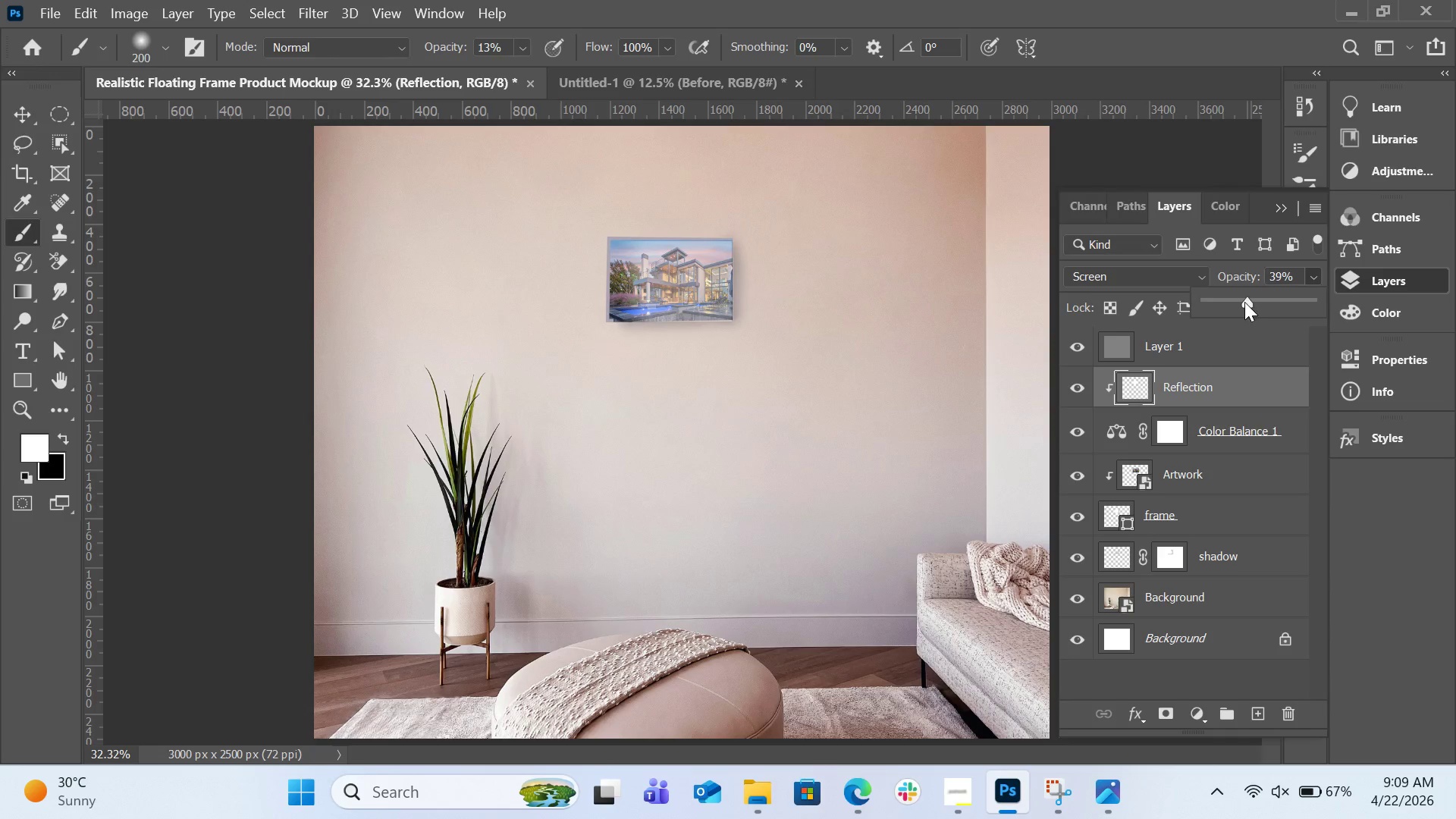 
left_click([1241, 302])
 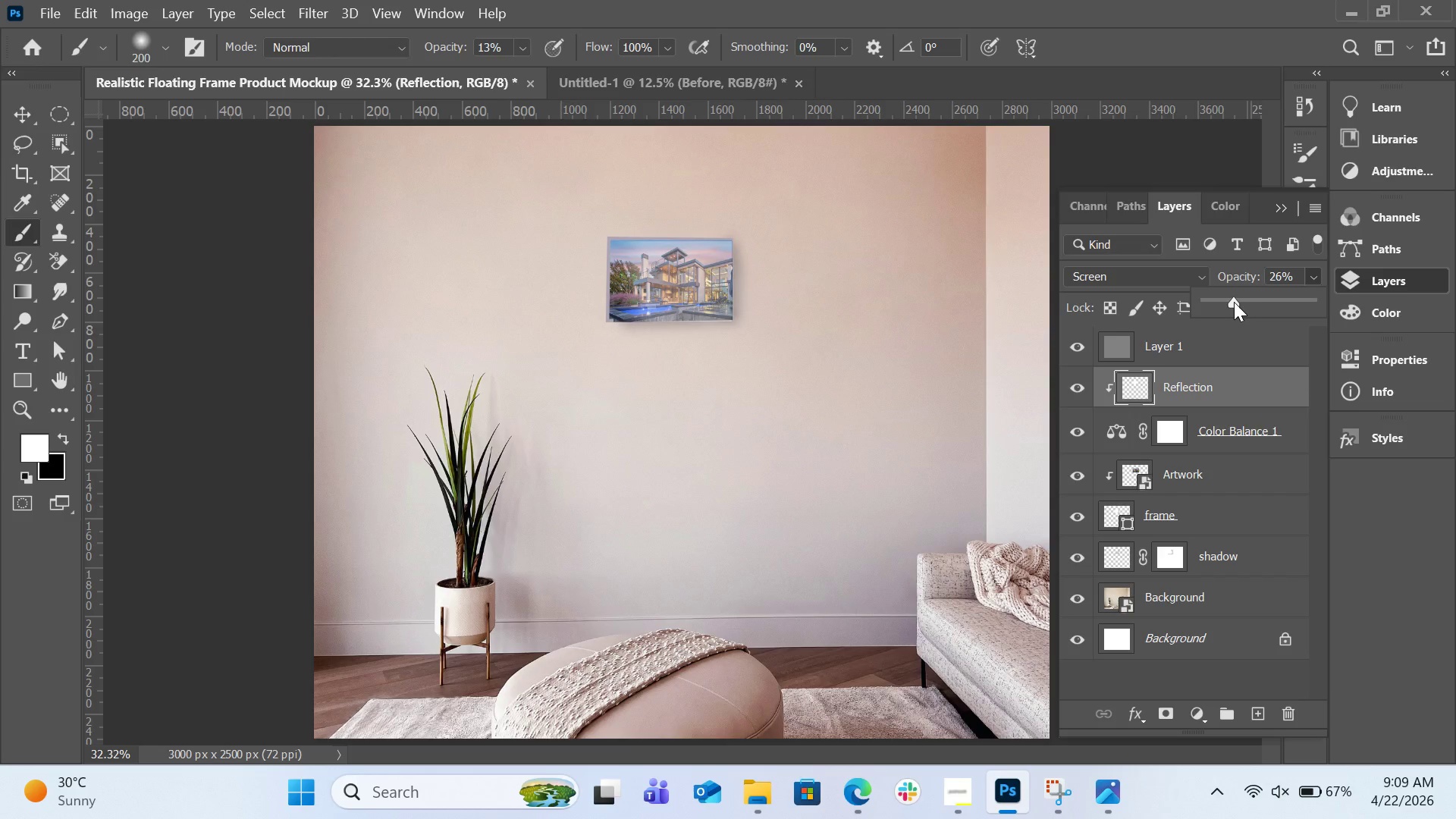 
left_click([1234, 302])
 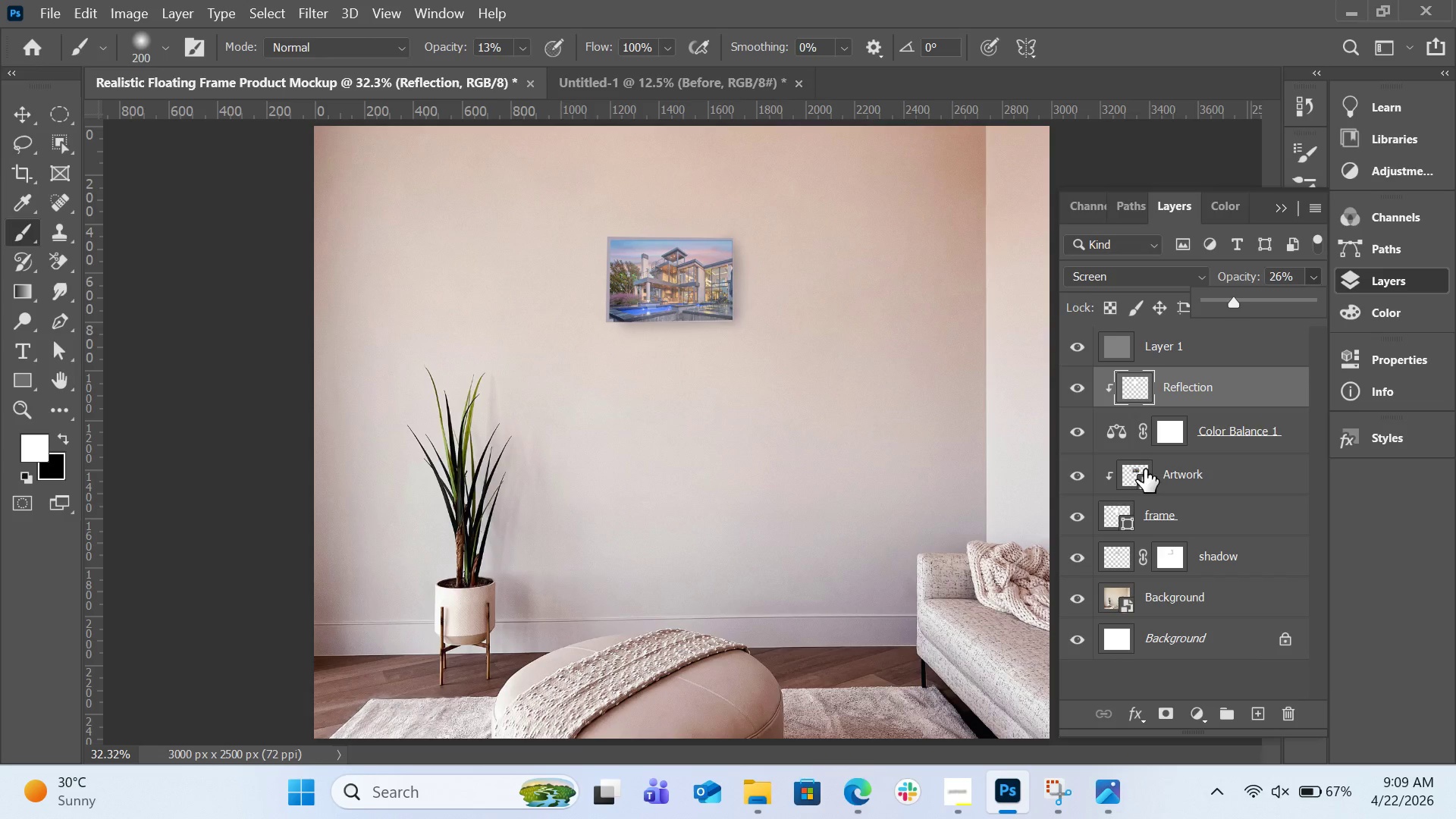 
hold_key(key=AltLeft, duration=0.59)
 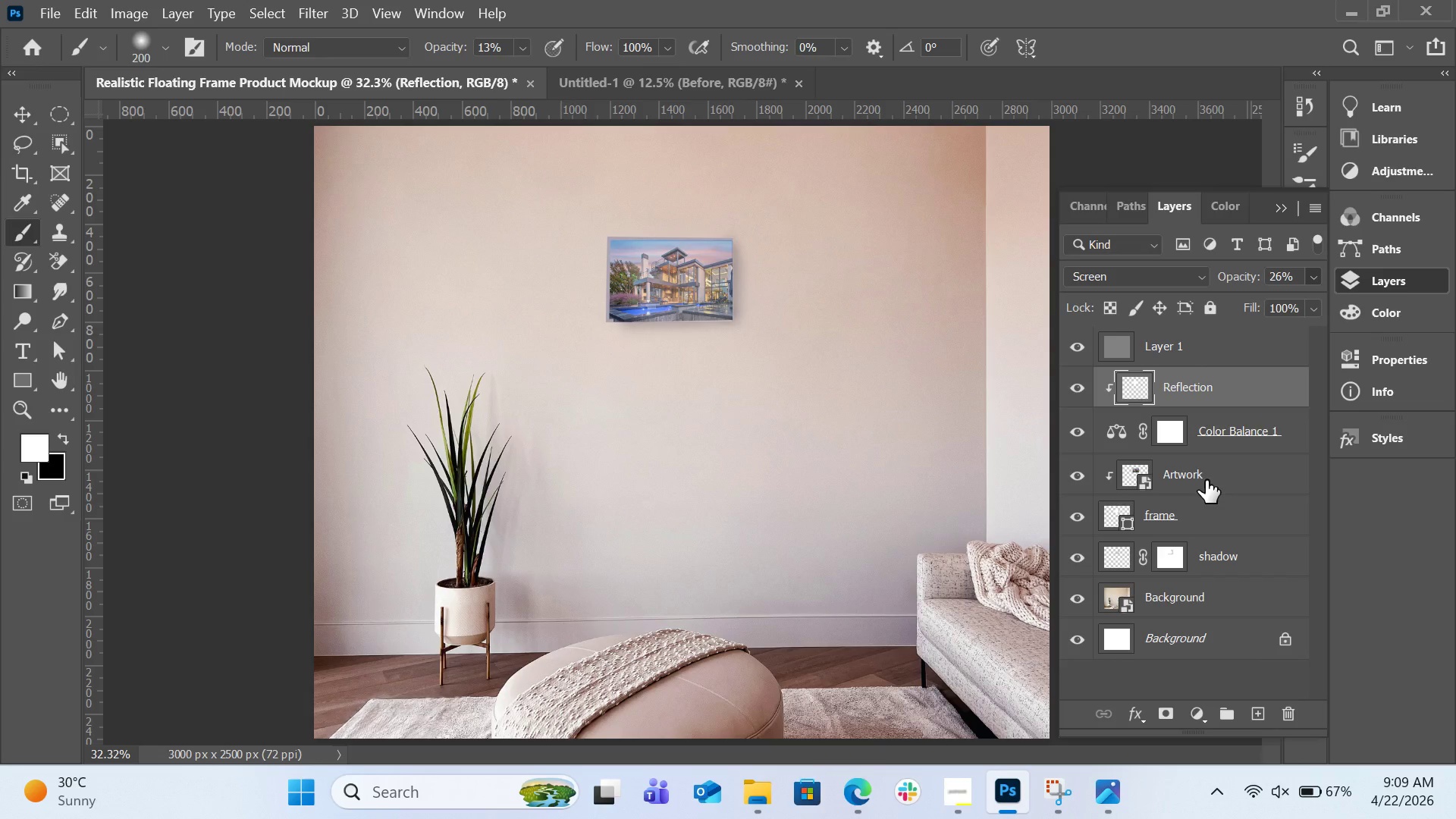 
left_click([1206, 480])
 